 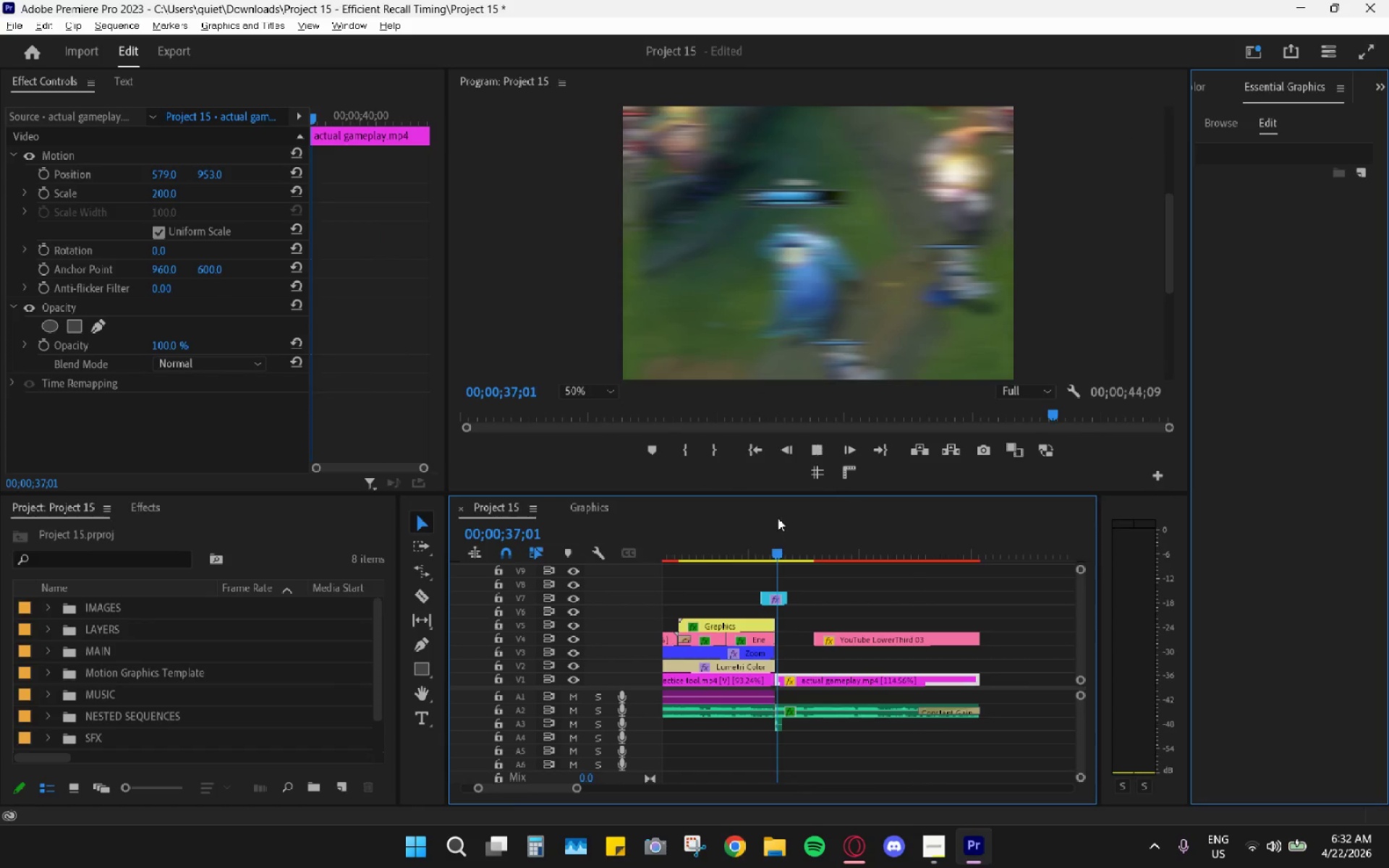 
key(Space)
 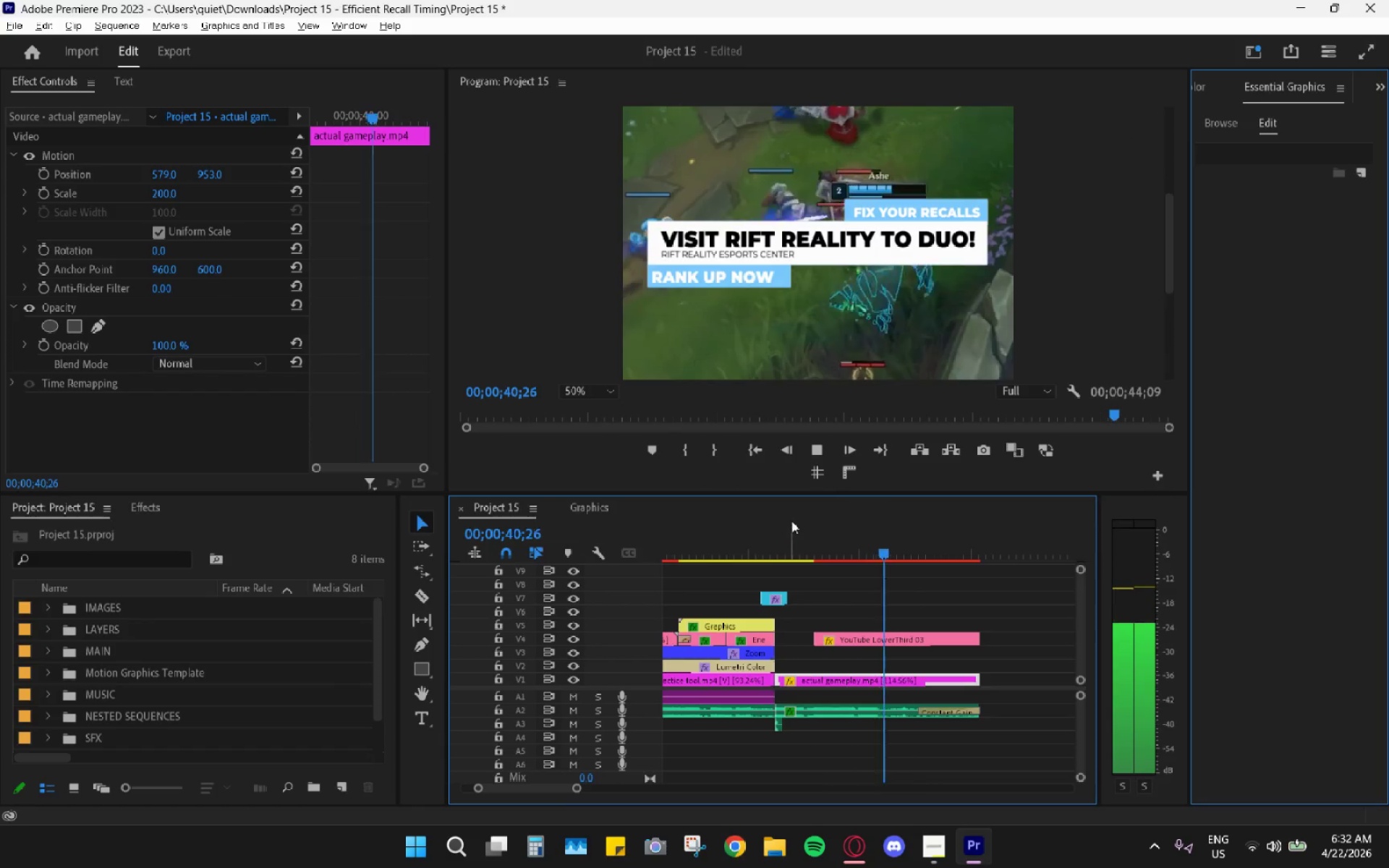 
wait(5.19)
 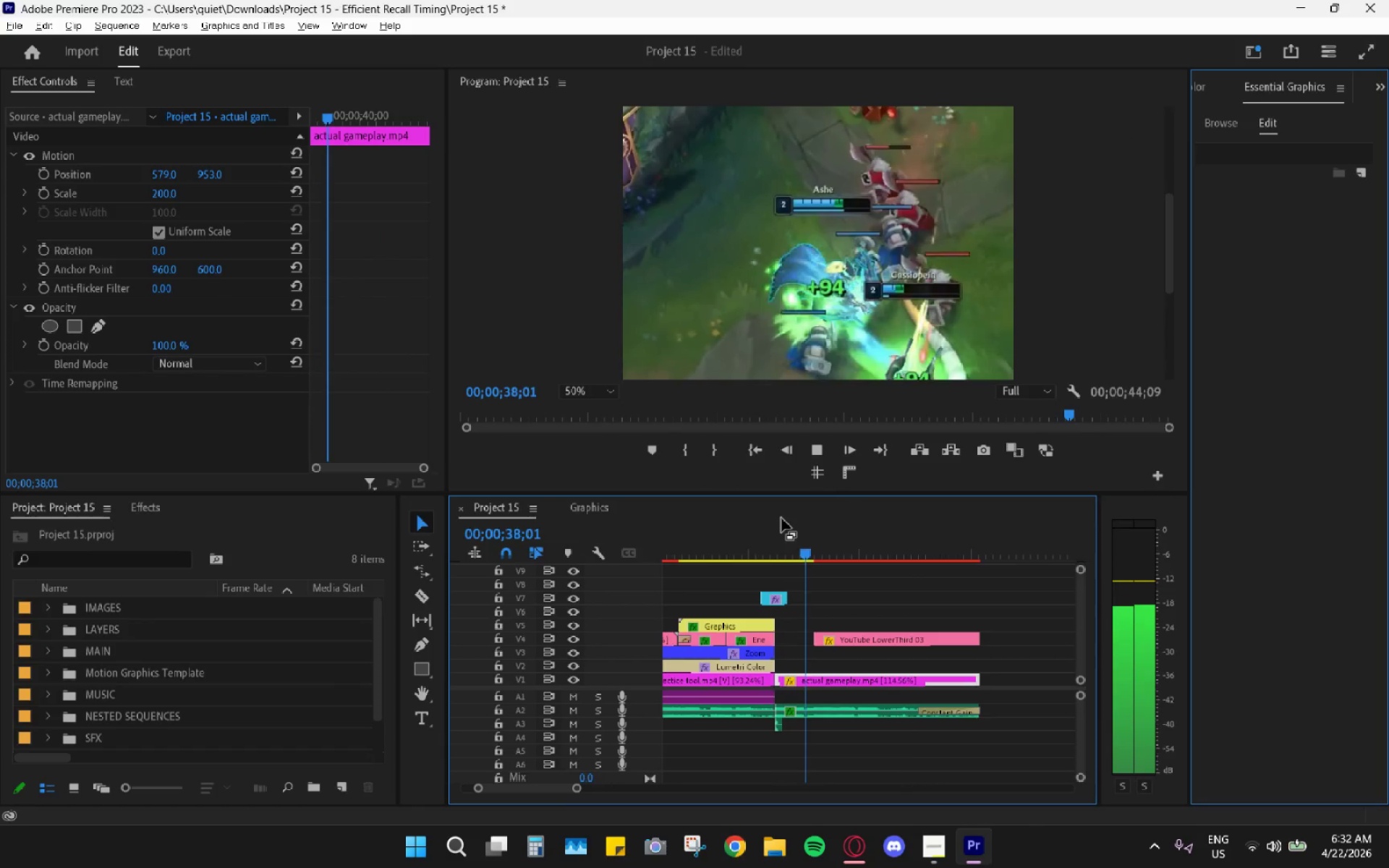 
key(Space)
 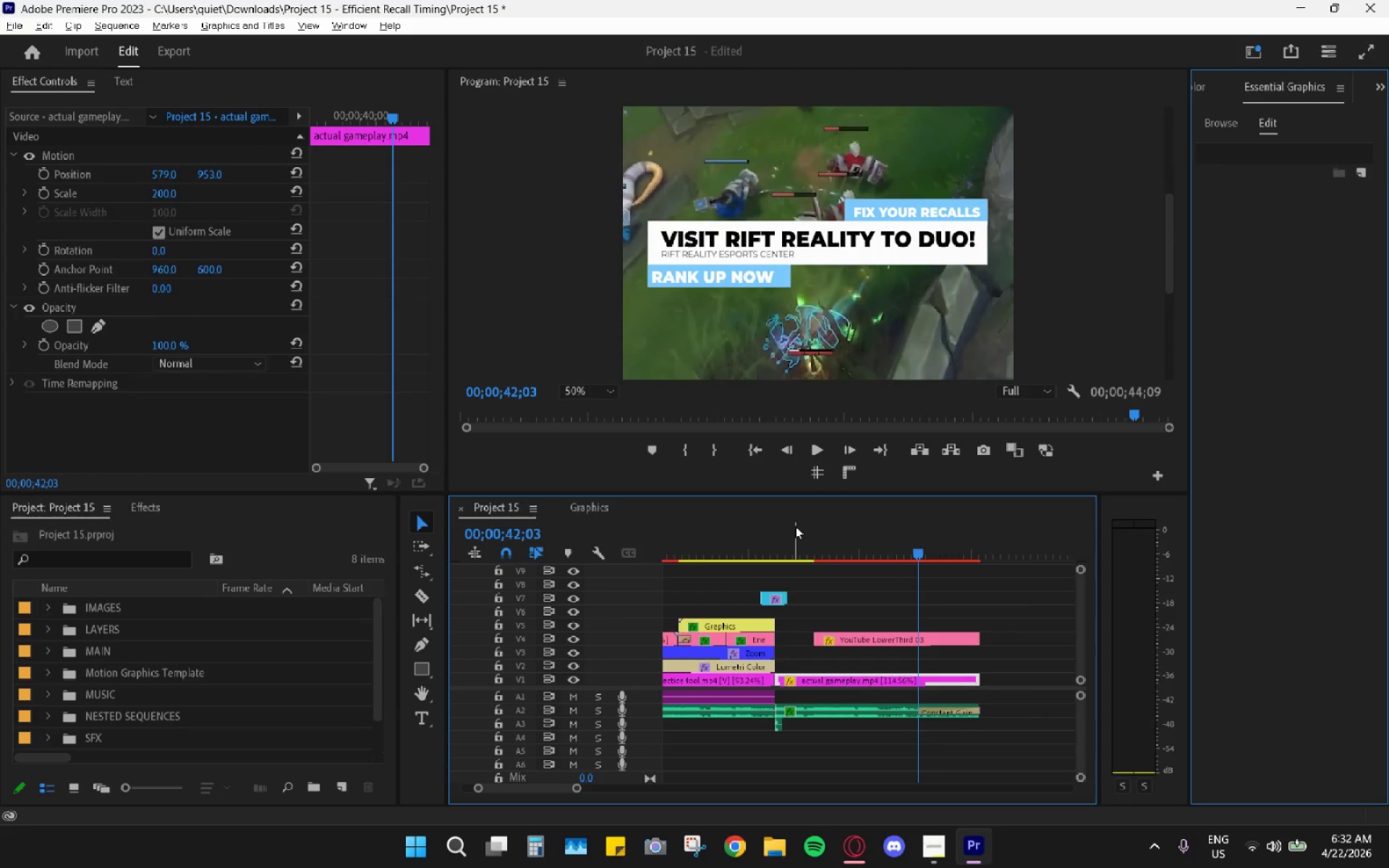 
key(Space)
 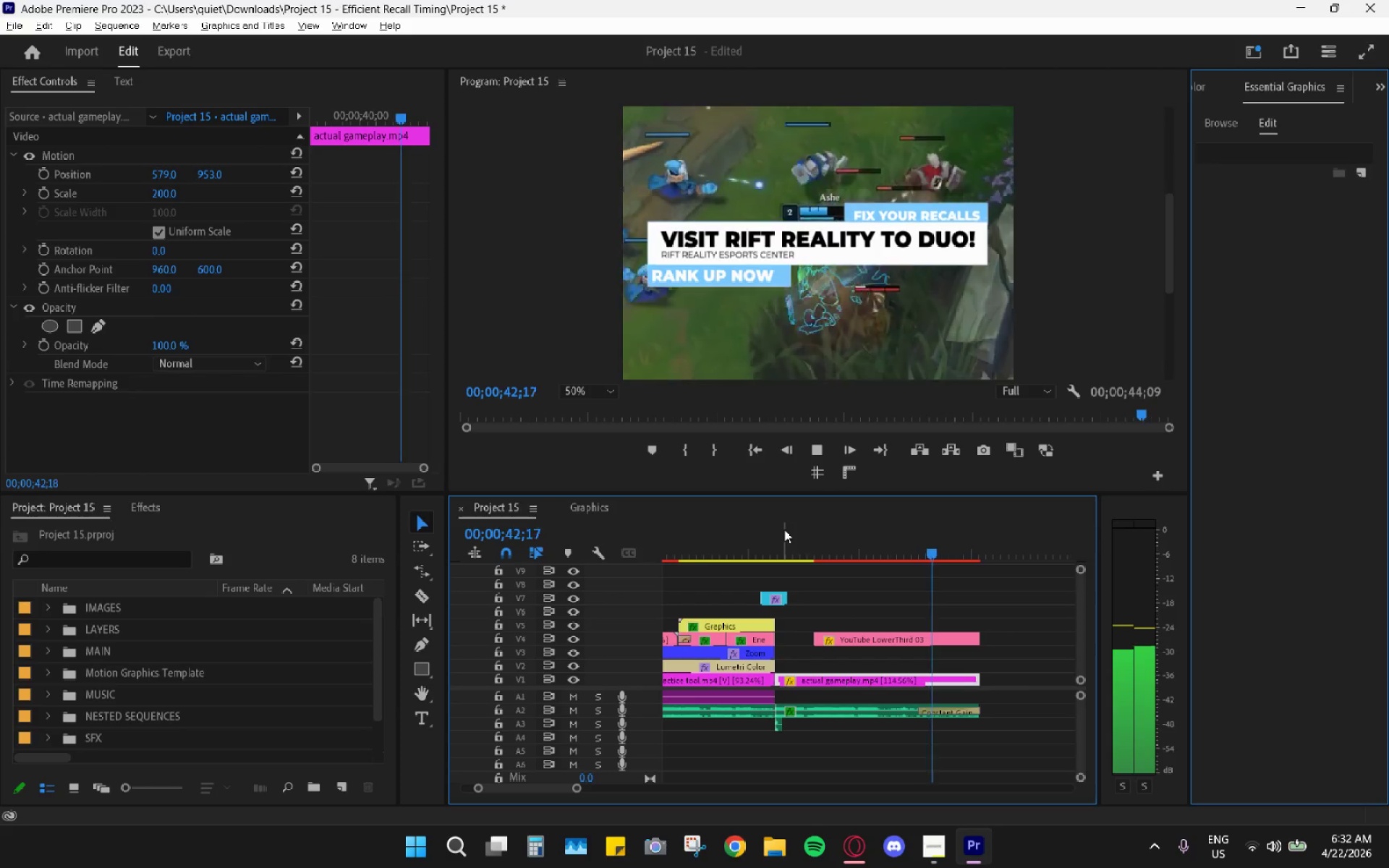 
key(Space)
 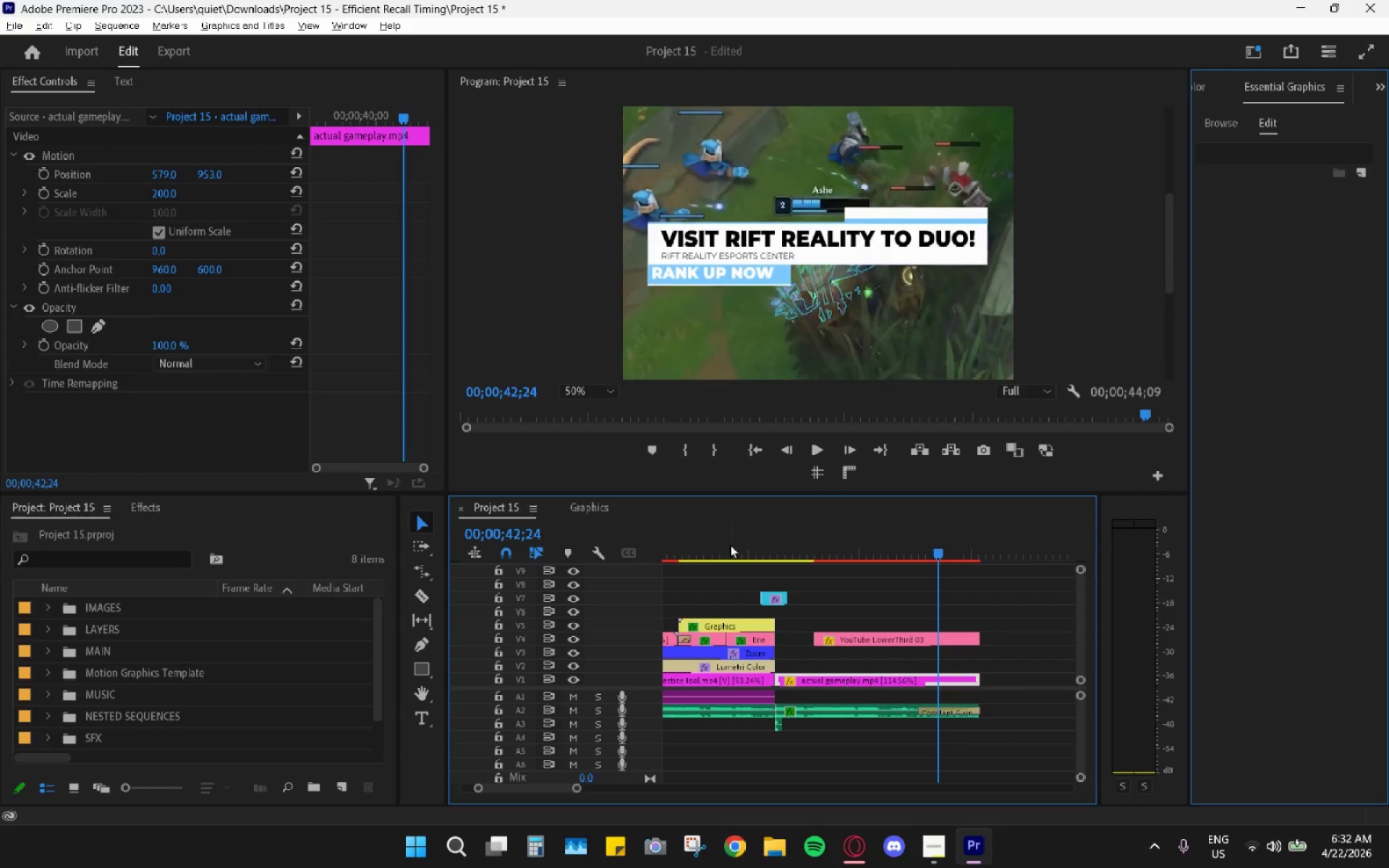 
key(Space)
 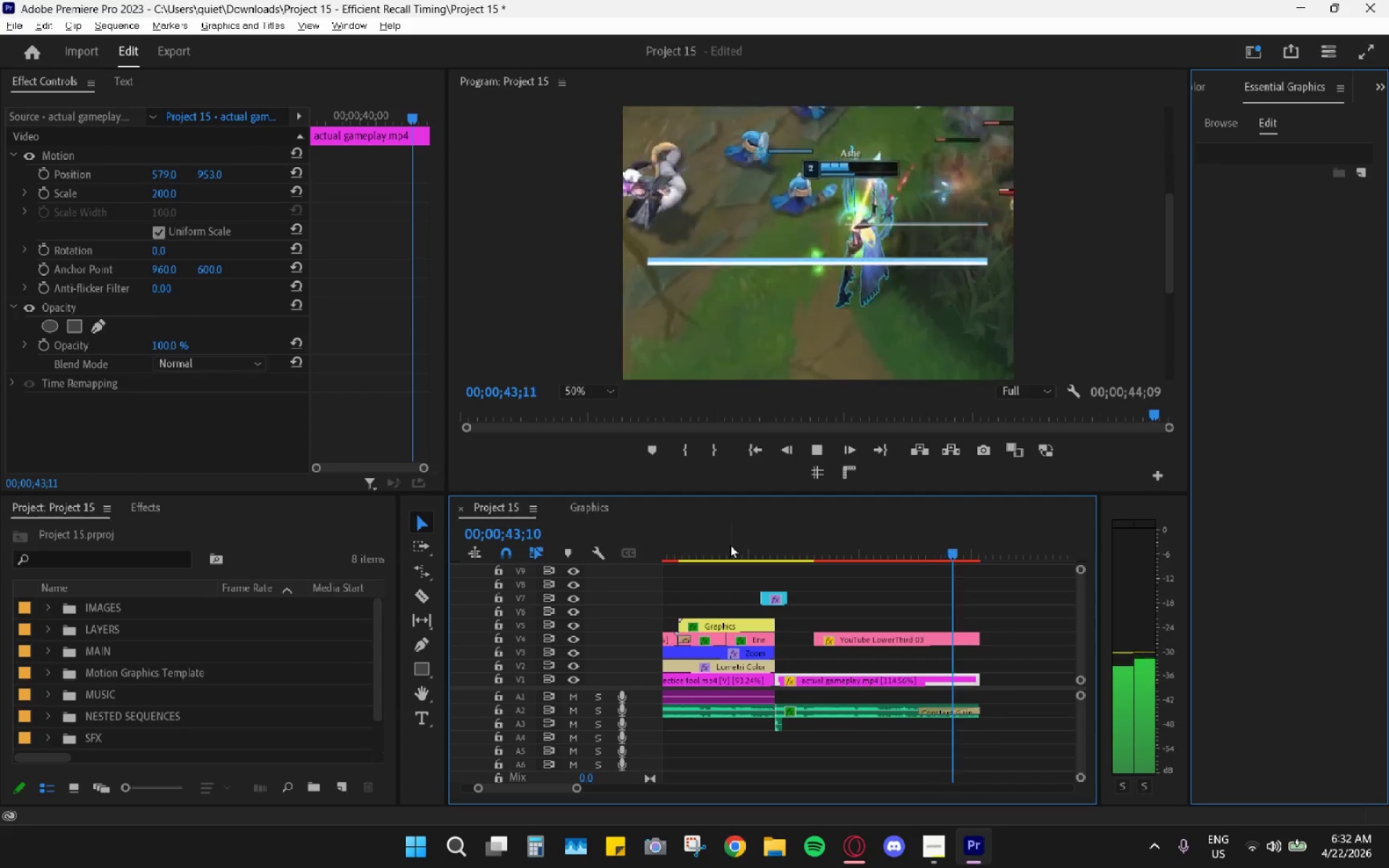 
key(Space)
 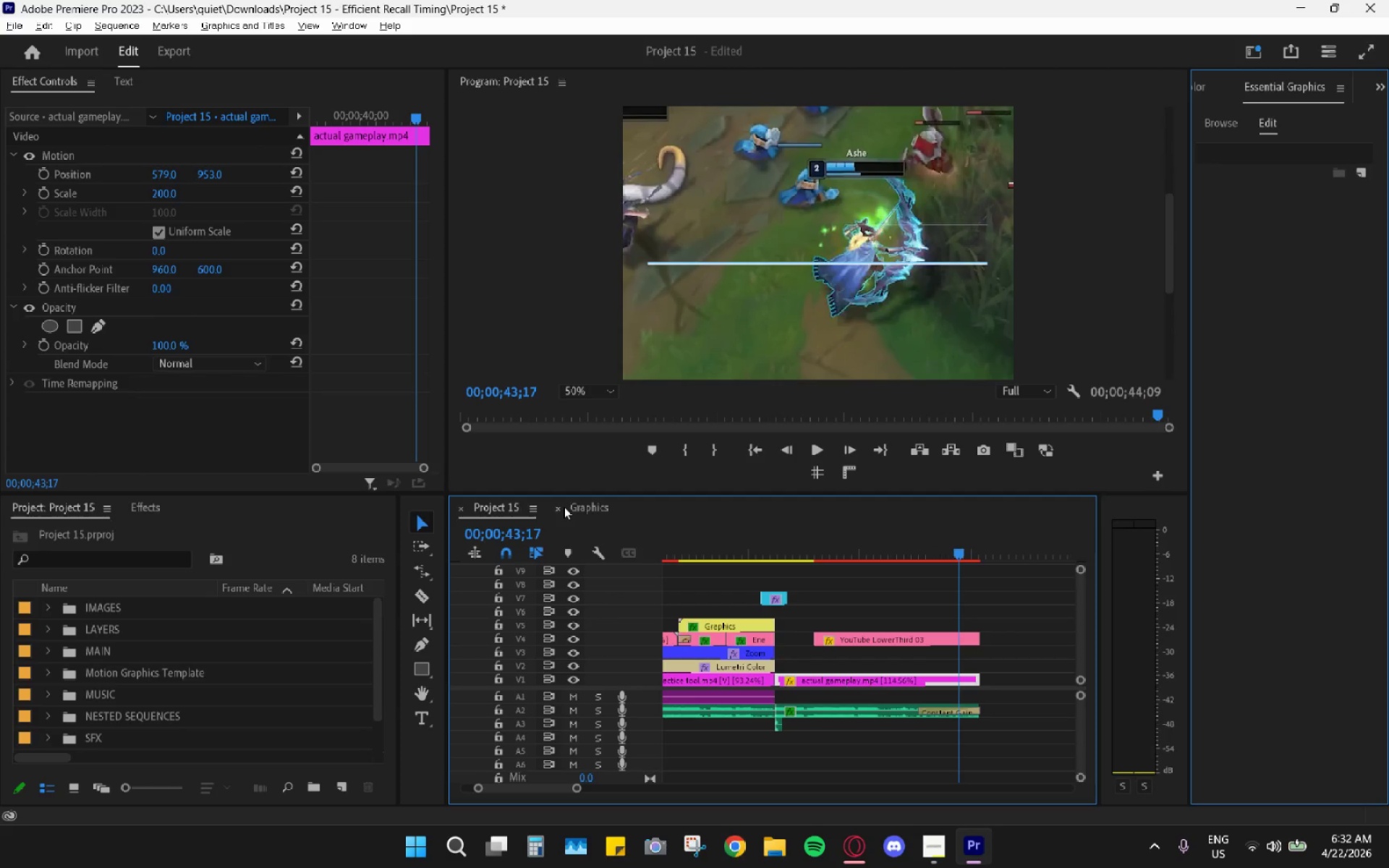 
left_click([558, 506])
 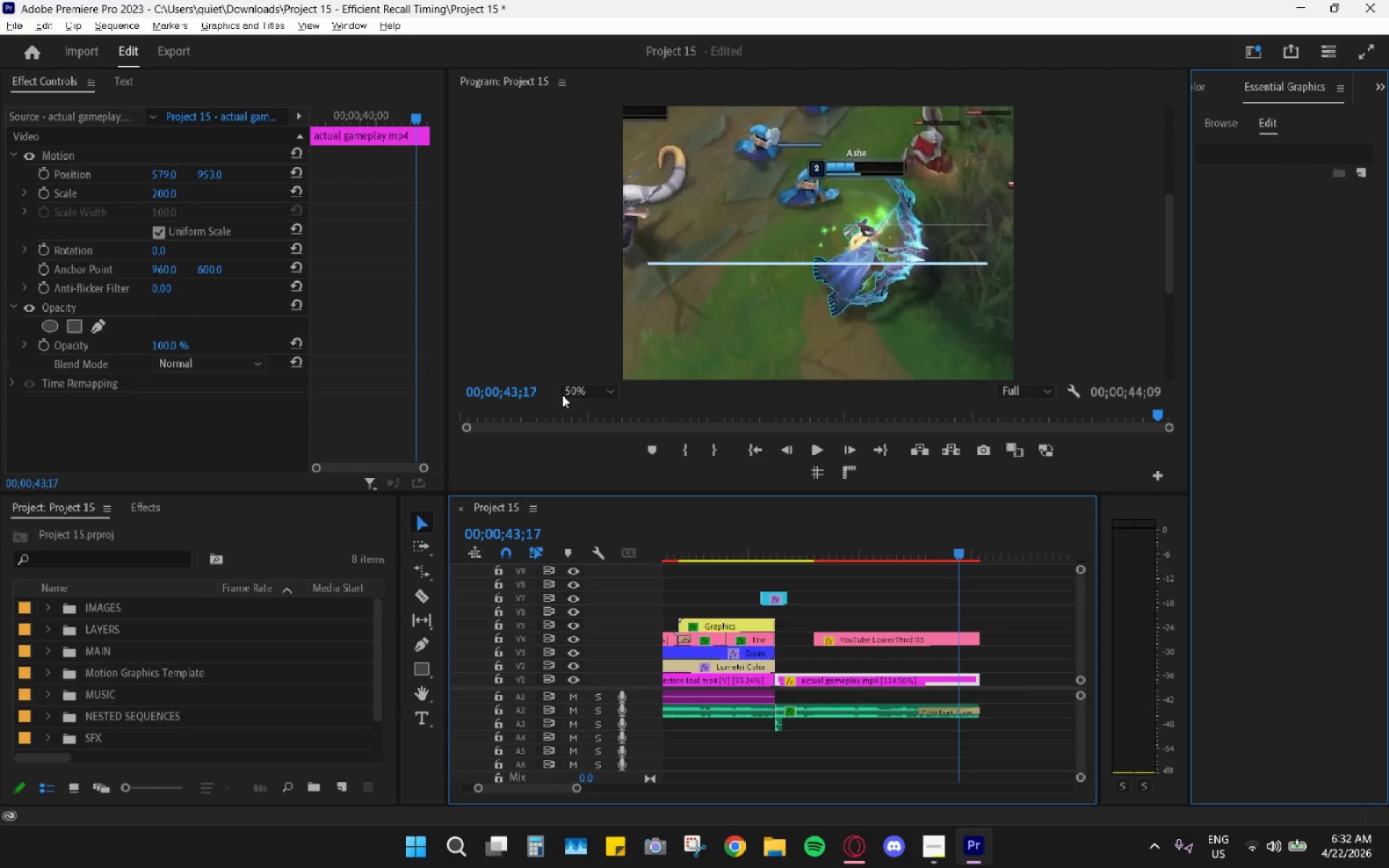 
double_click([592, 412])
 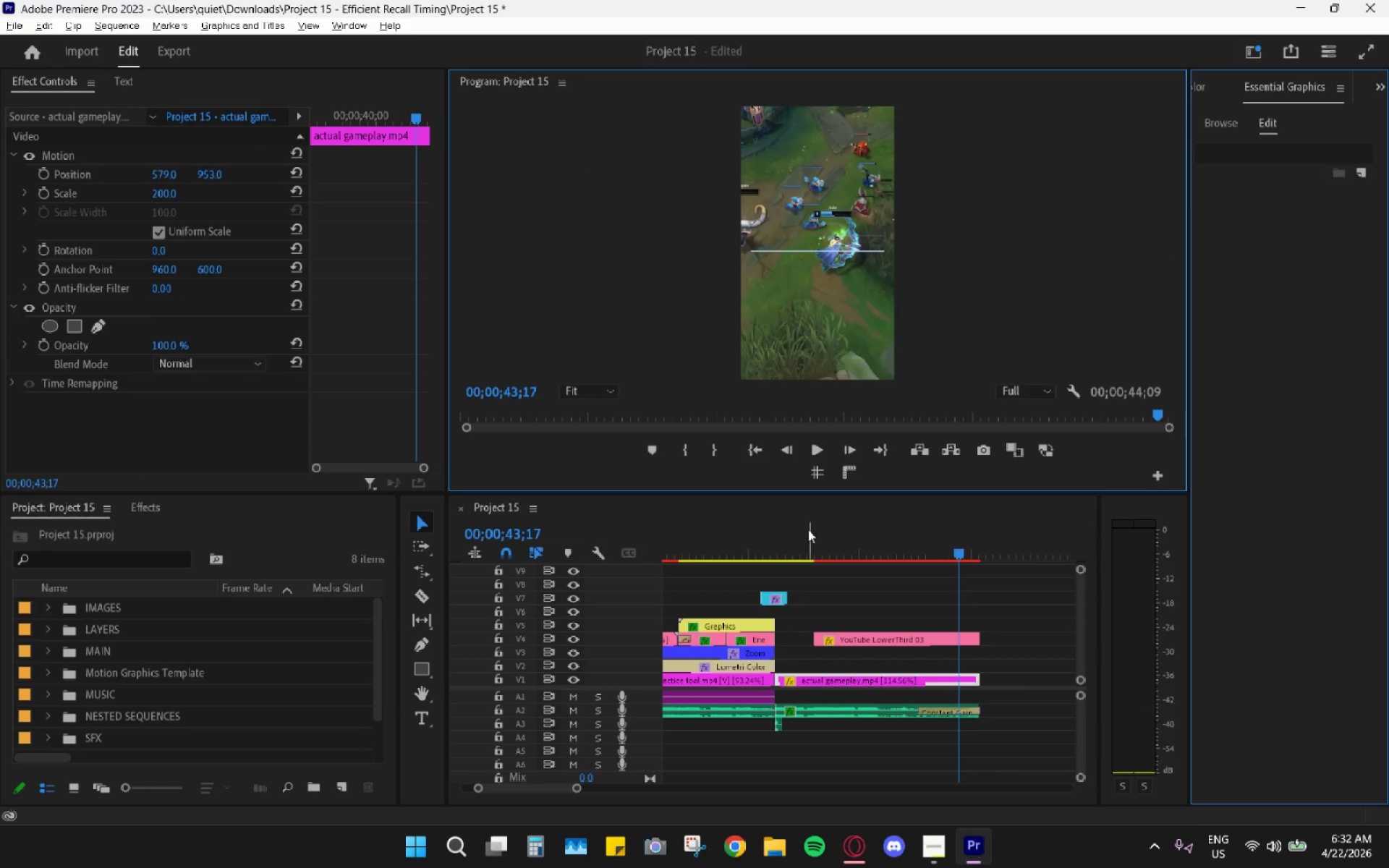 
left_click_drag(start_coordinate=[820, 535], to_coordinate=[780, 526])
 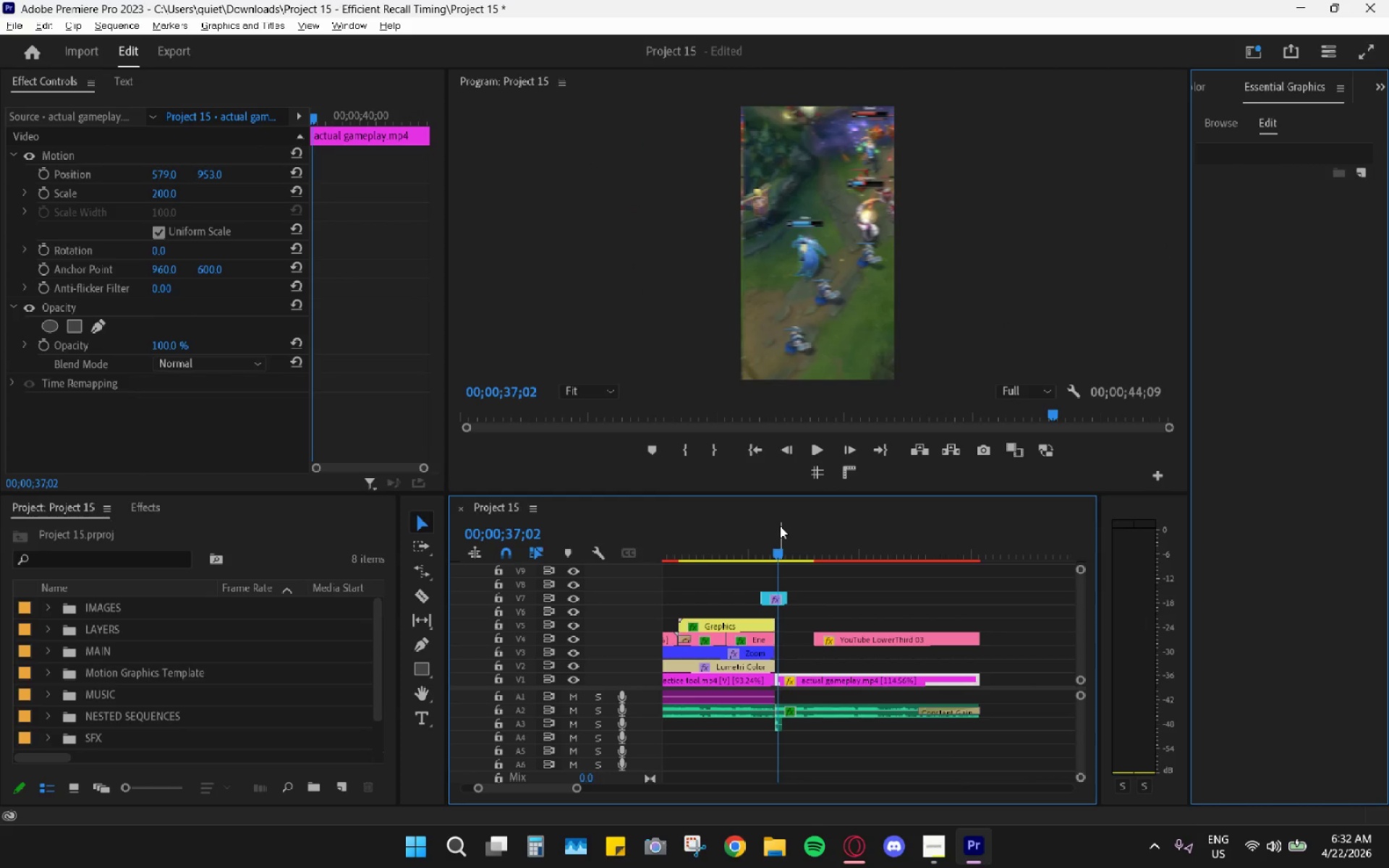 
key(Space)
 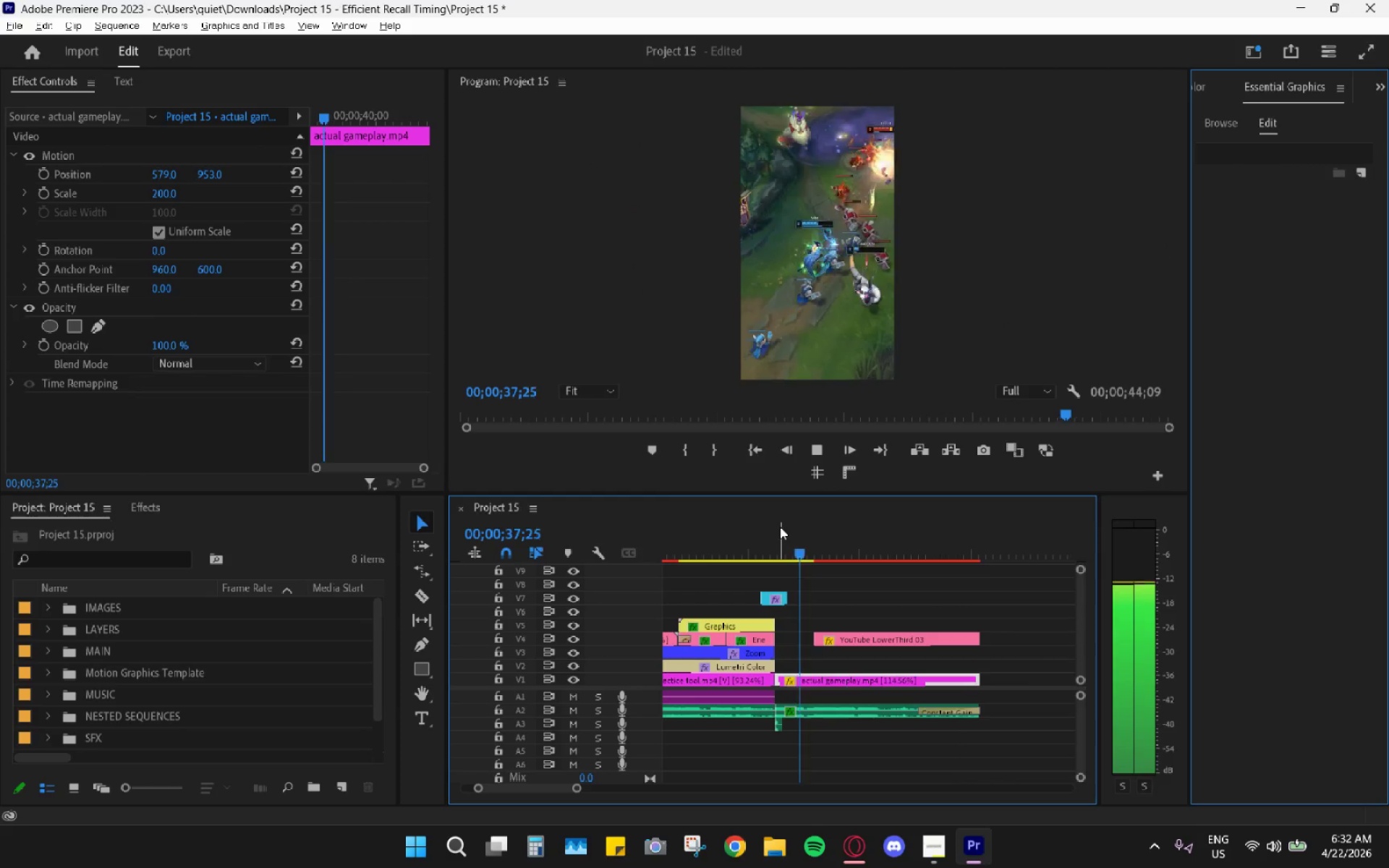 
key(Space)
 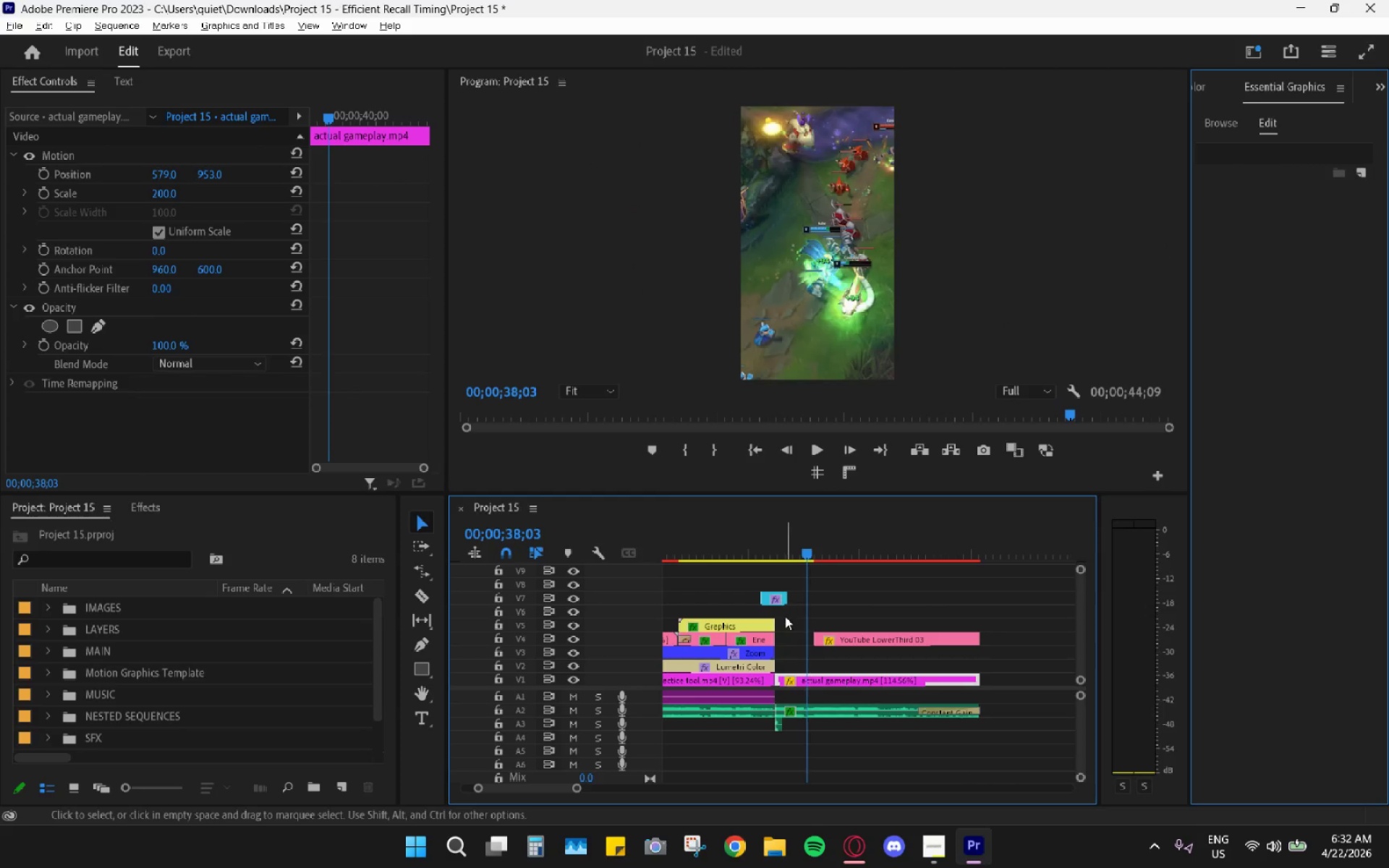 
scroll: coordinate [789, 617], scroll_direction: up, amount: 2.0
 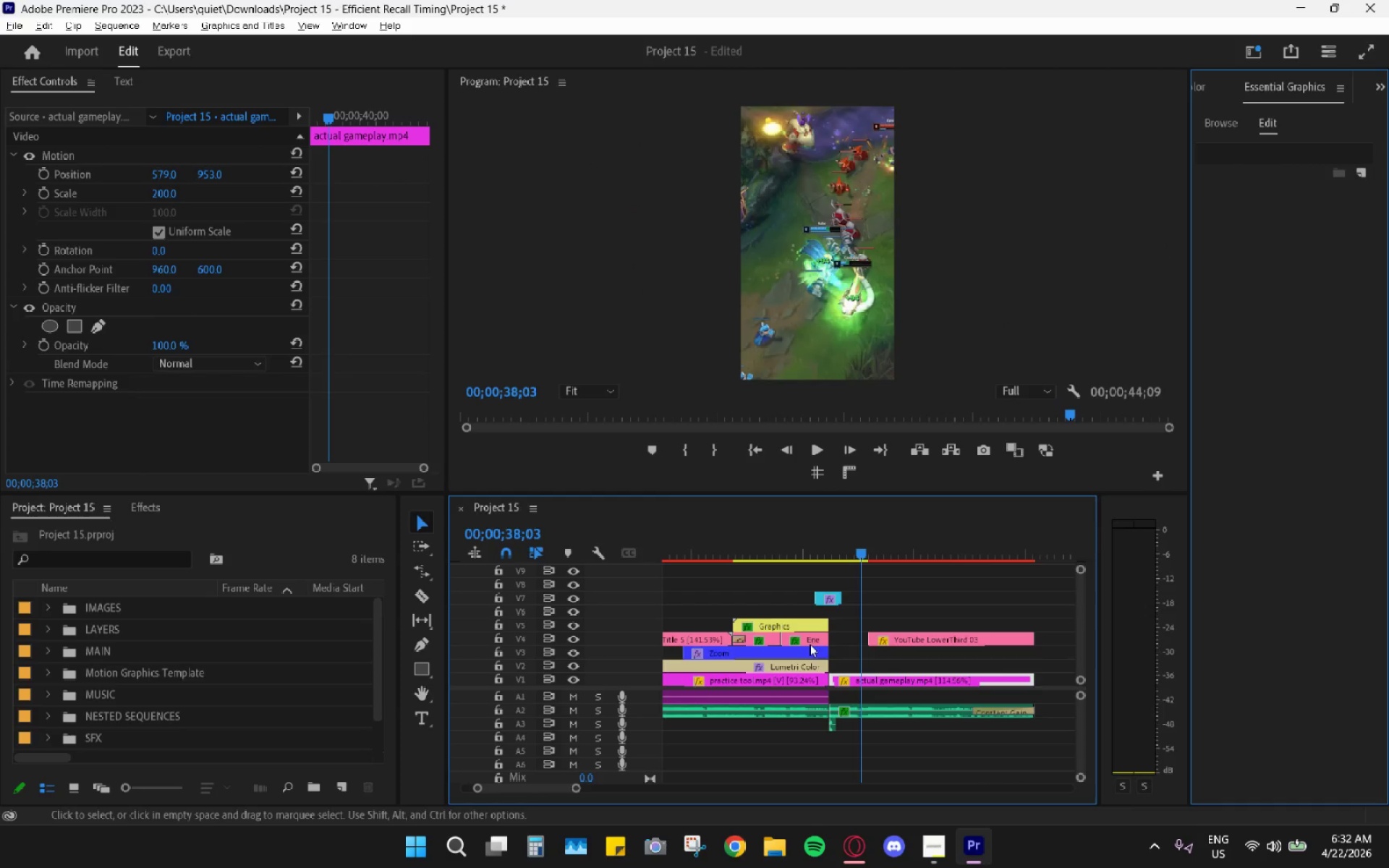 
hold_key(key=AltLeft, duration=0.69)
scroll: coordinate [823, 652], scroll_direction: down, amount: 7.0
 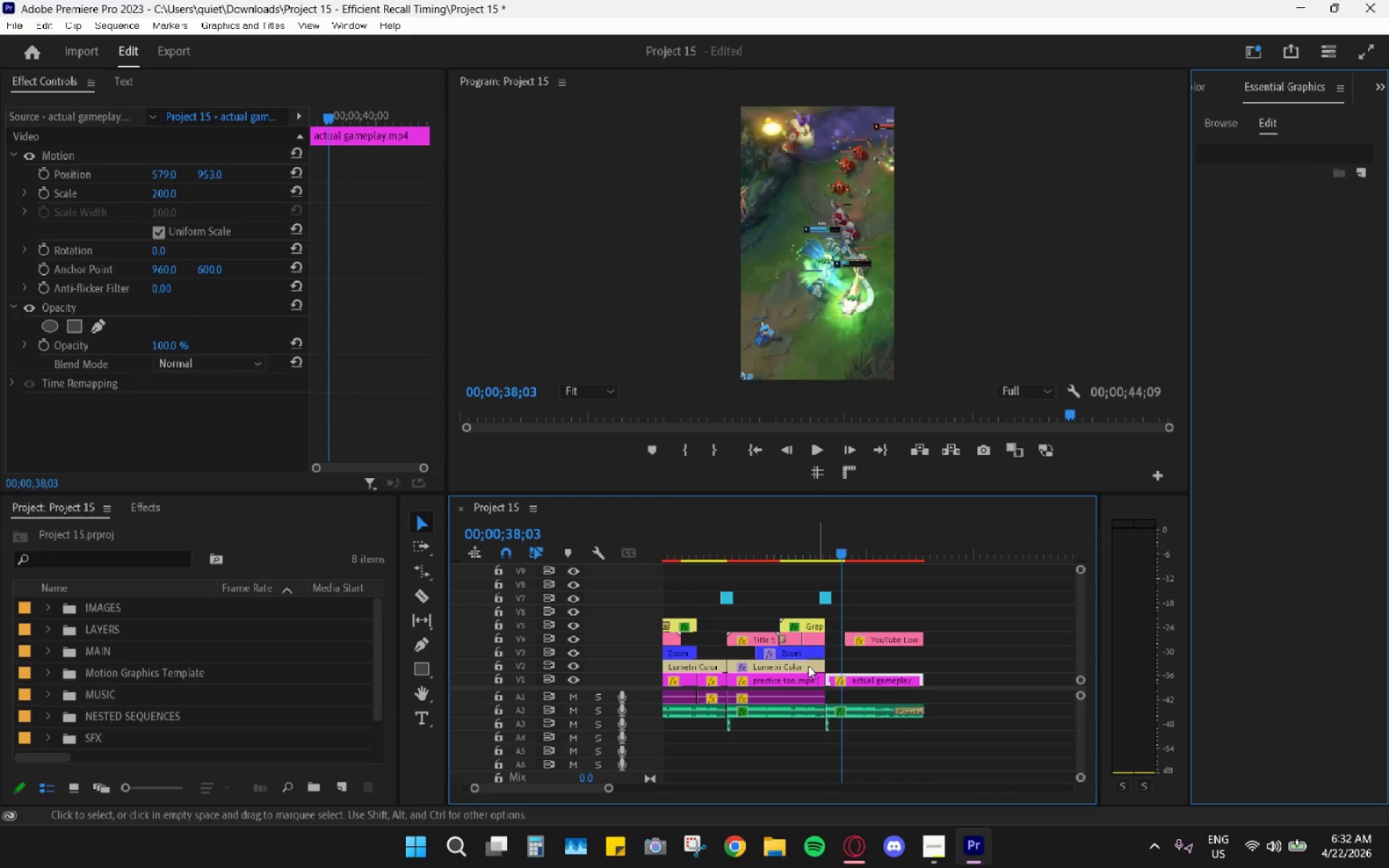 
scroll: coordinate [794, 660], scroll_direction: up, amount: 16.0
 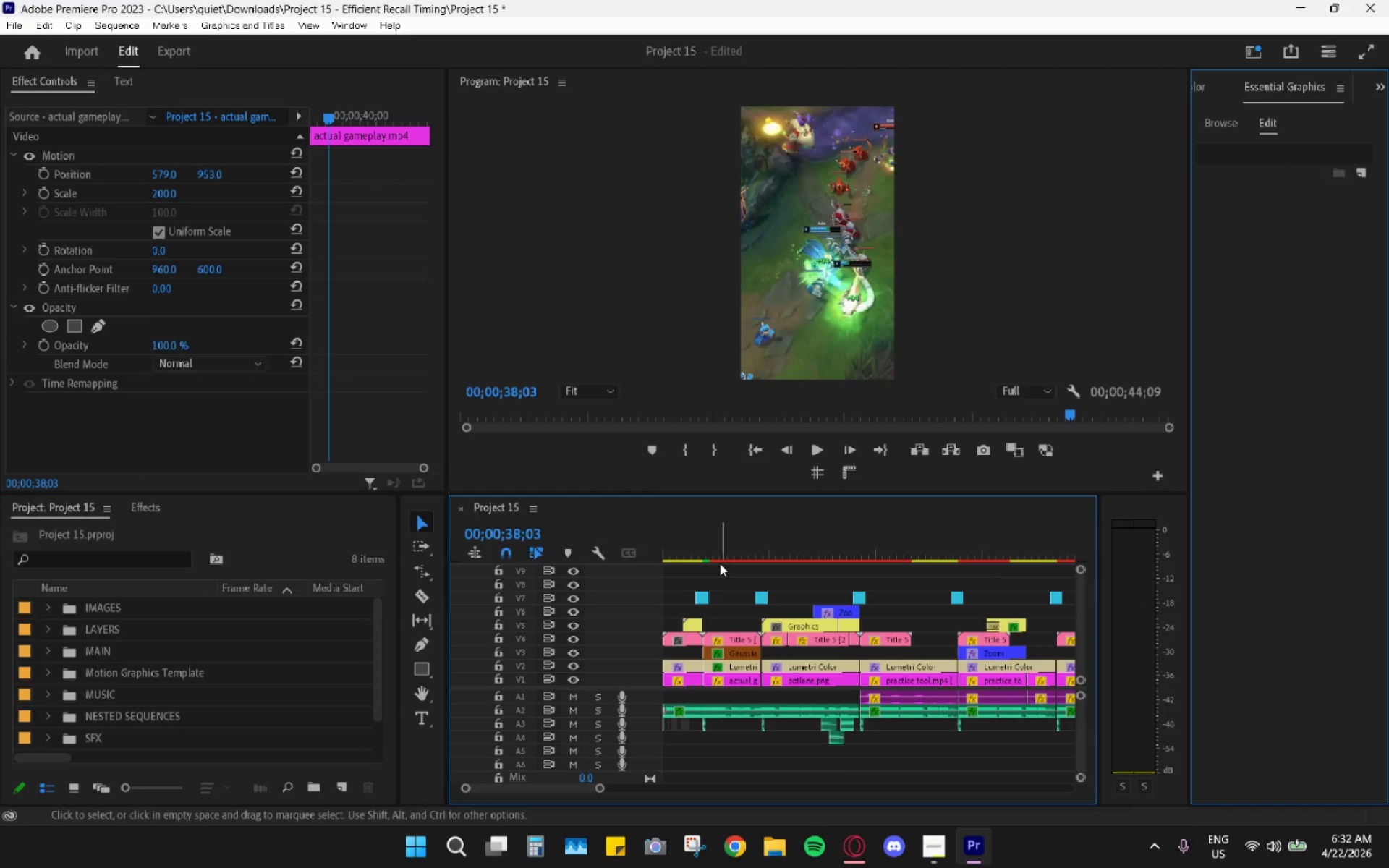 
left_click([712, 545])
 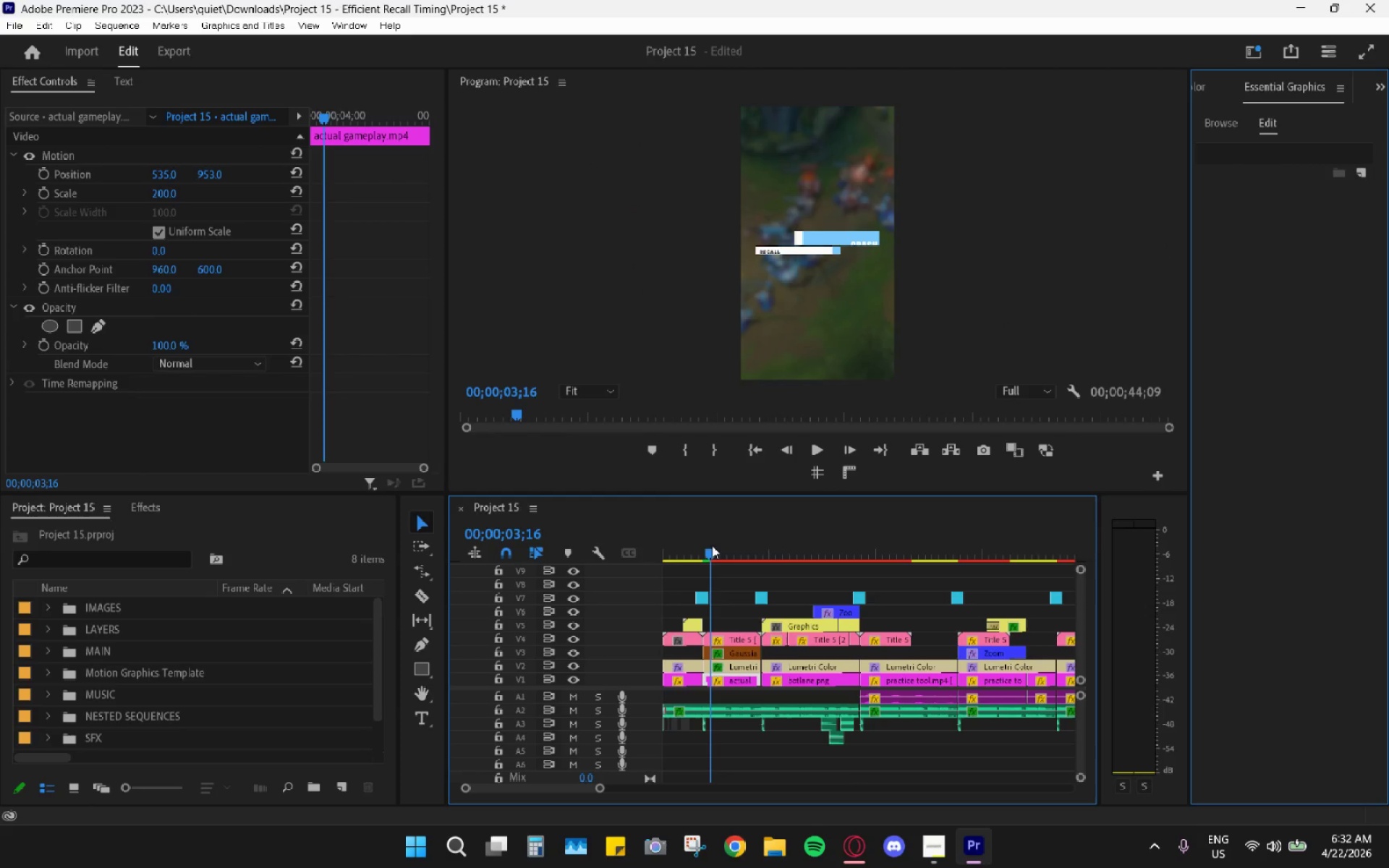 
key(Space)
 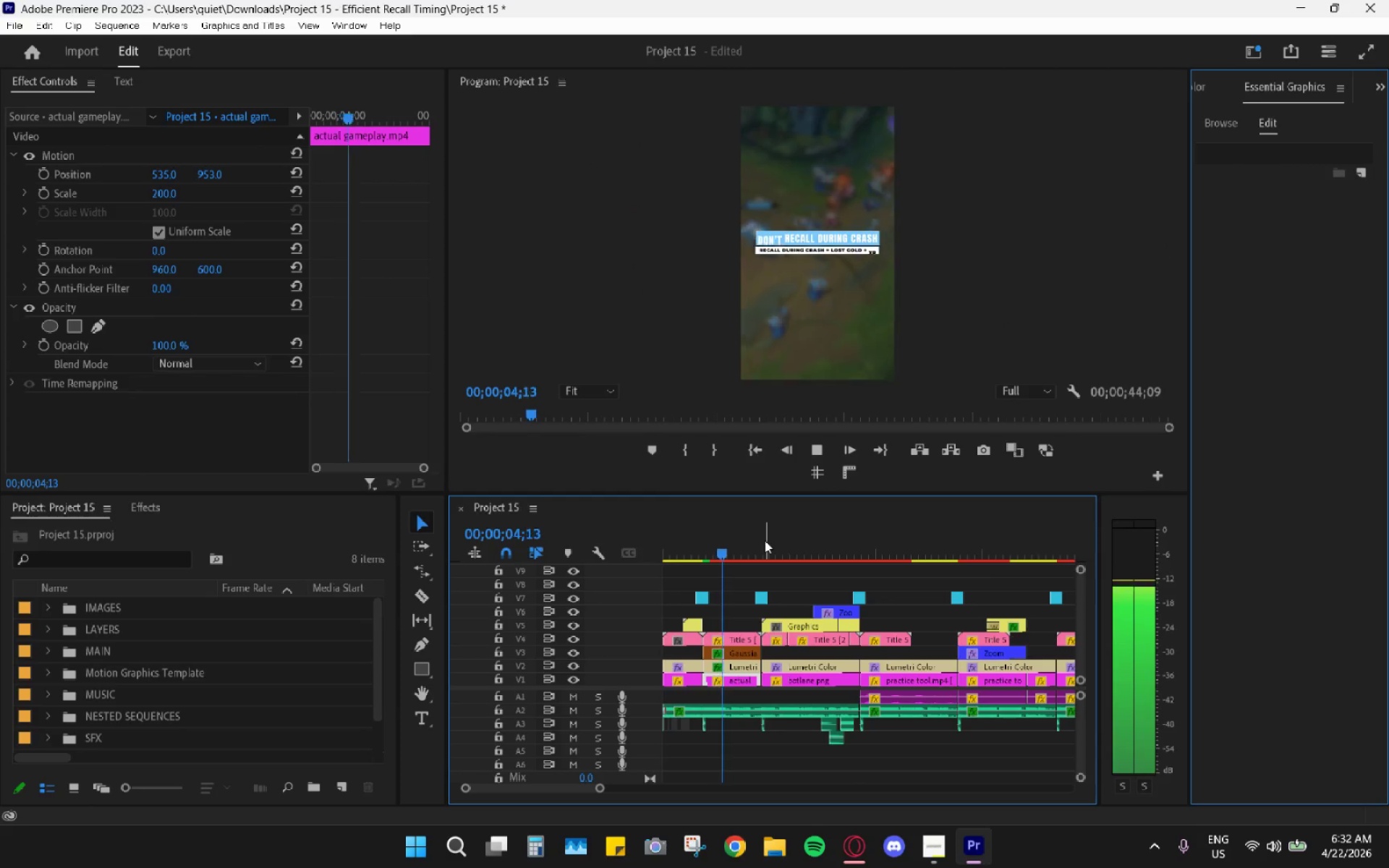 
key(Space)
 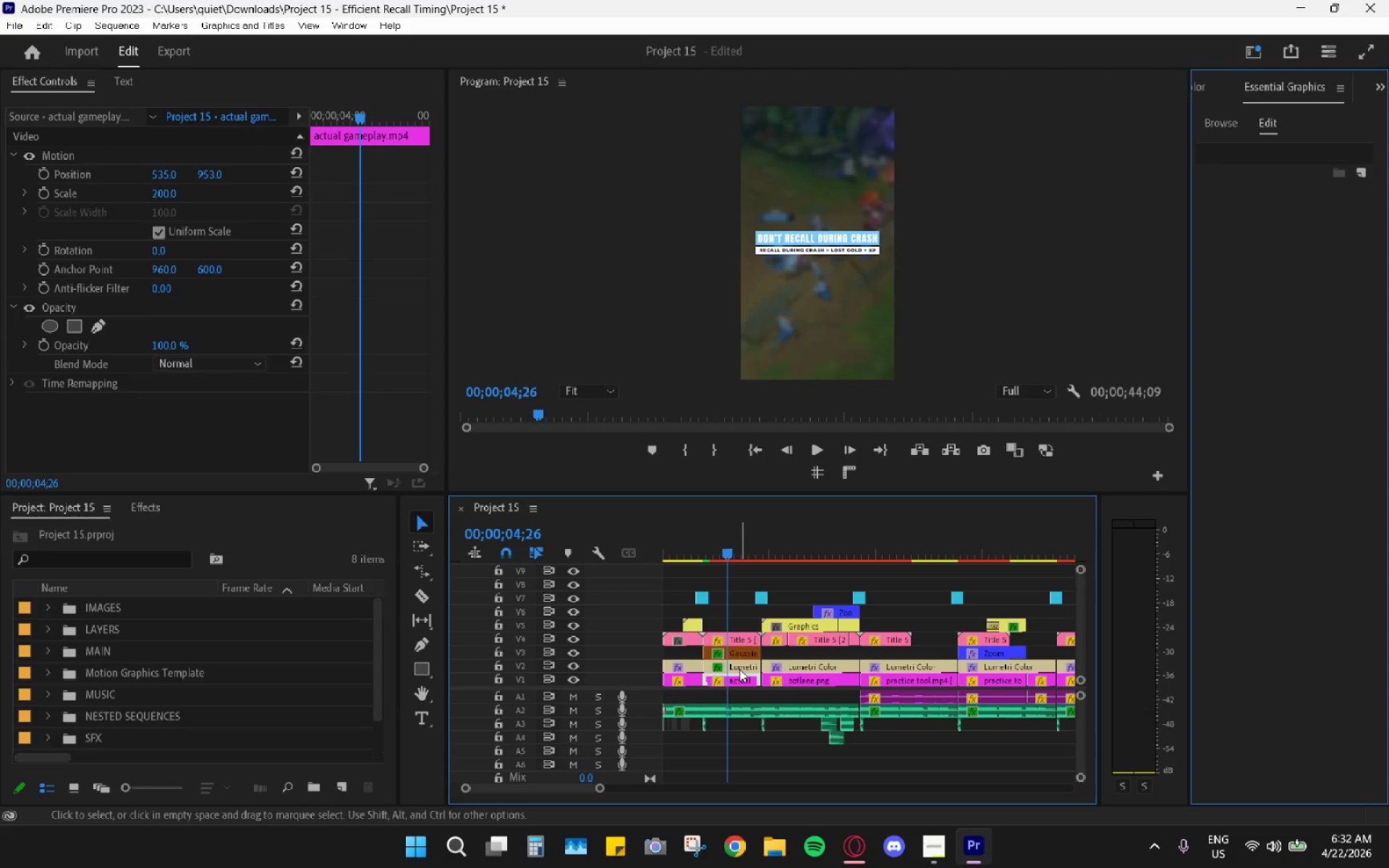 
left_click([739, 669])
 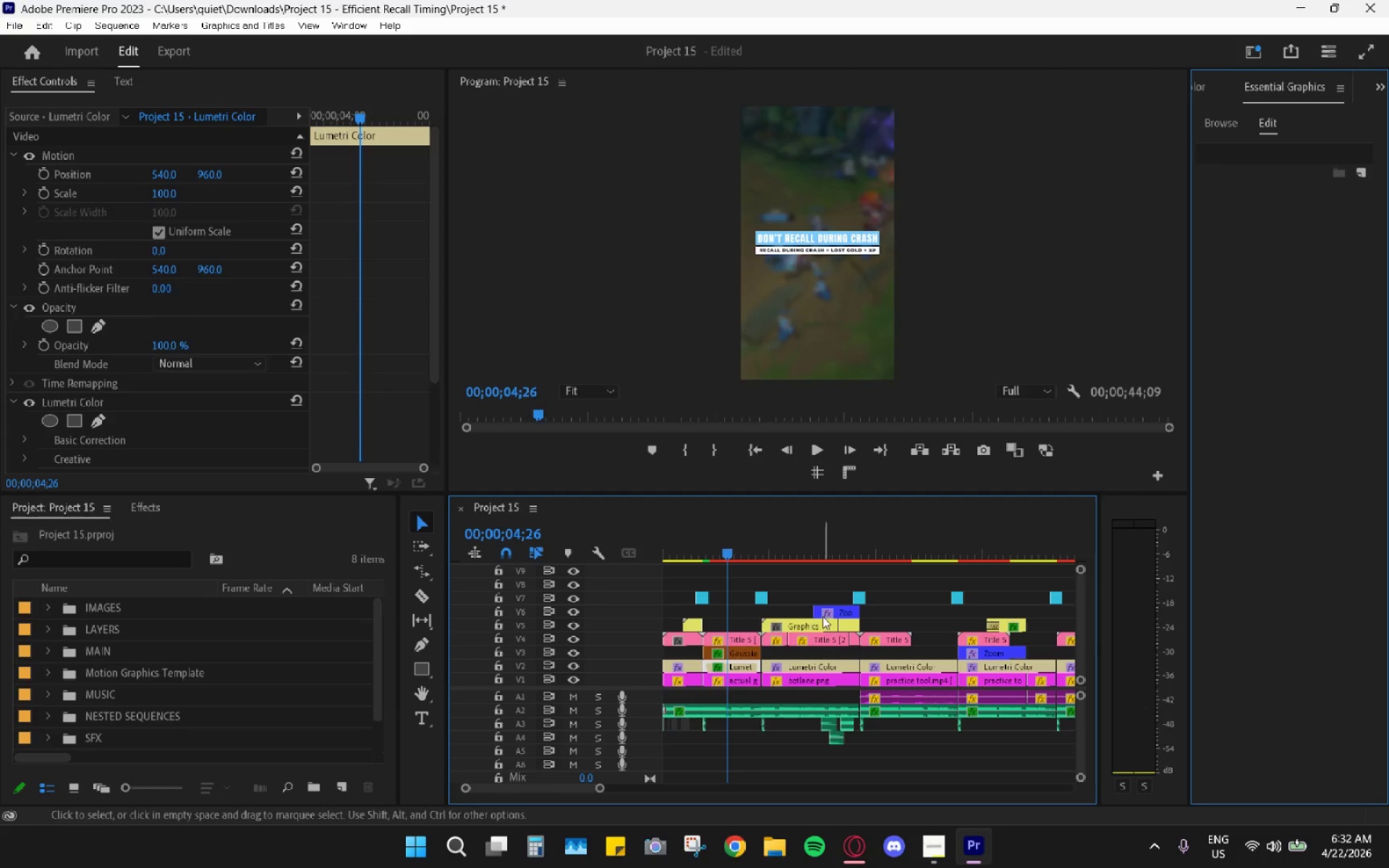 
scroll: coordinate [823, 617], scroll_direction: down, amount: 4.0
 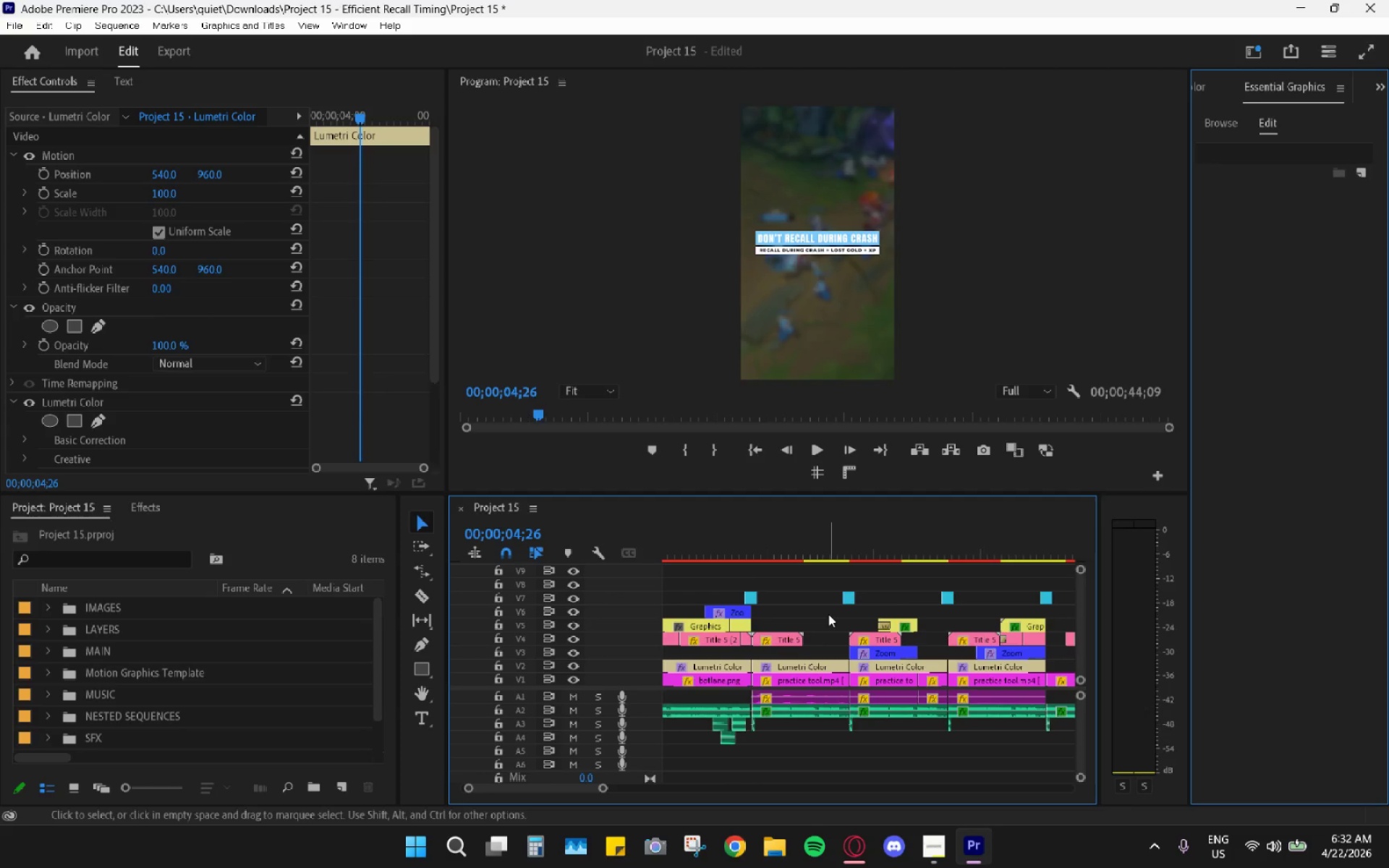 
hold_key(key=AltLeft, duration=0.64)
scroll: coordinate [828, 614], scroll_direction: down, amount: 5.0
 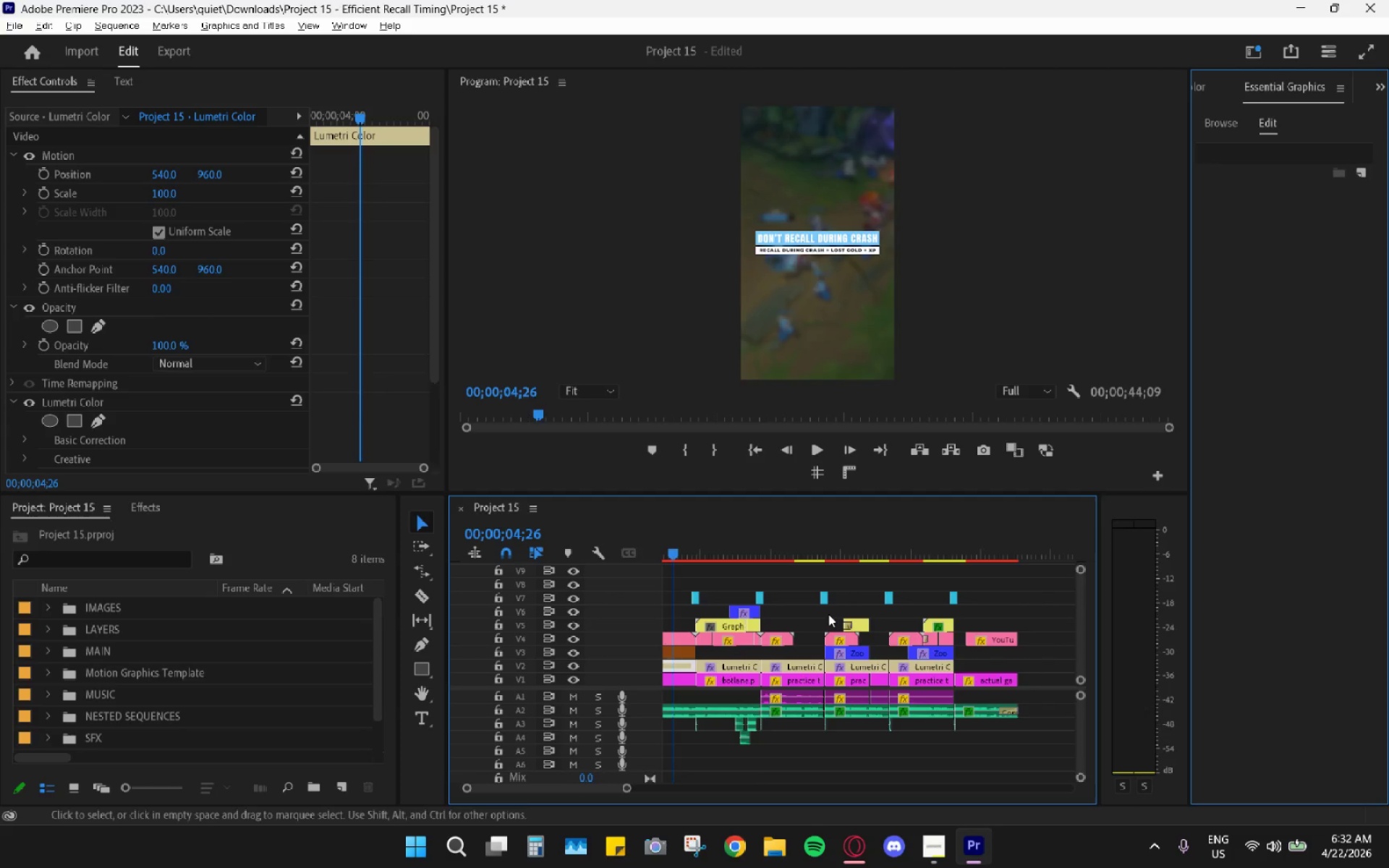 
left_click_drag(start_coordinate=[946, 545], to_coordinate=[711, 537])
 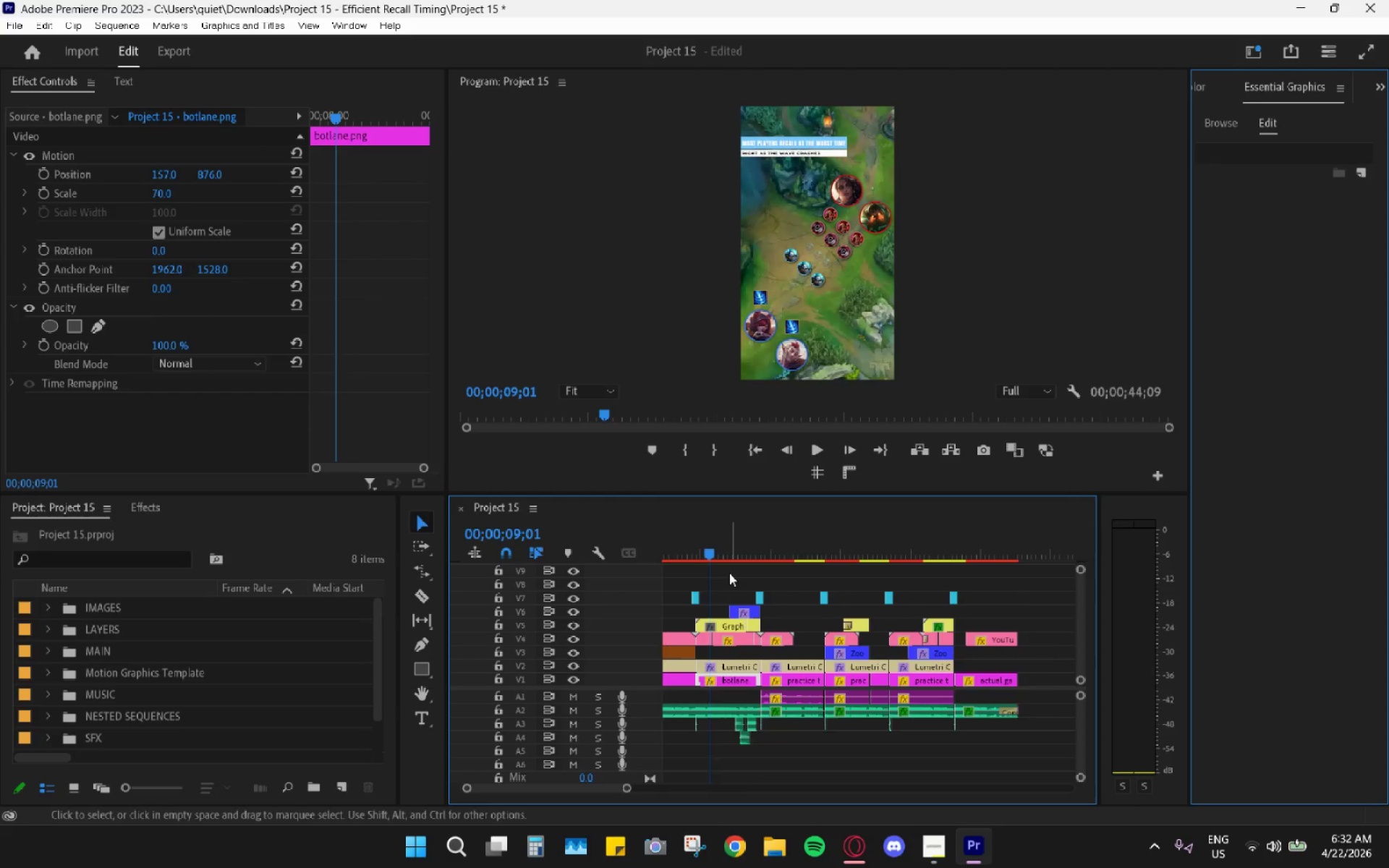 
scroll: coordinate [731, 574], scroll_direction: up, amount: 4.0
 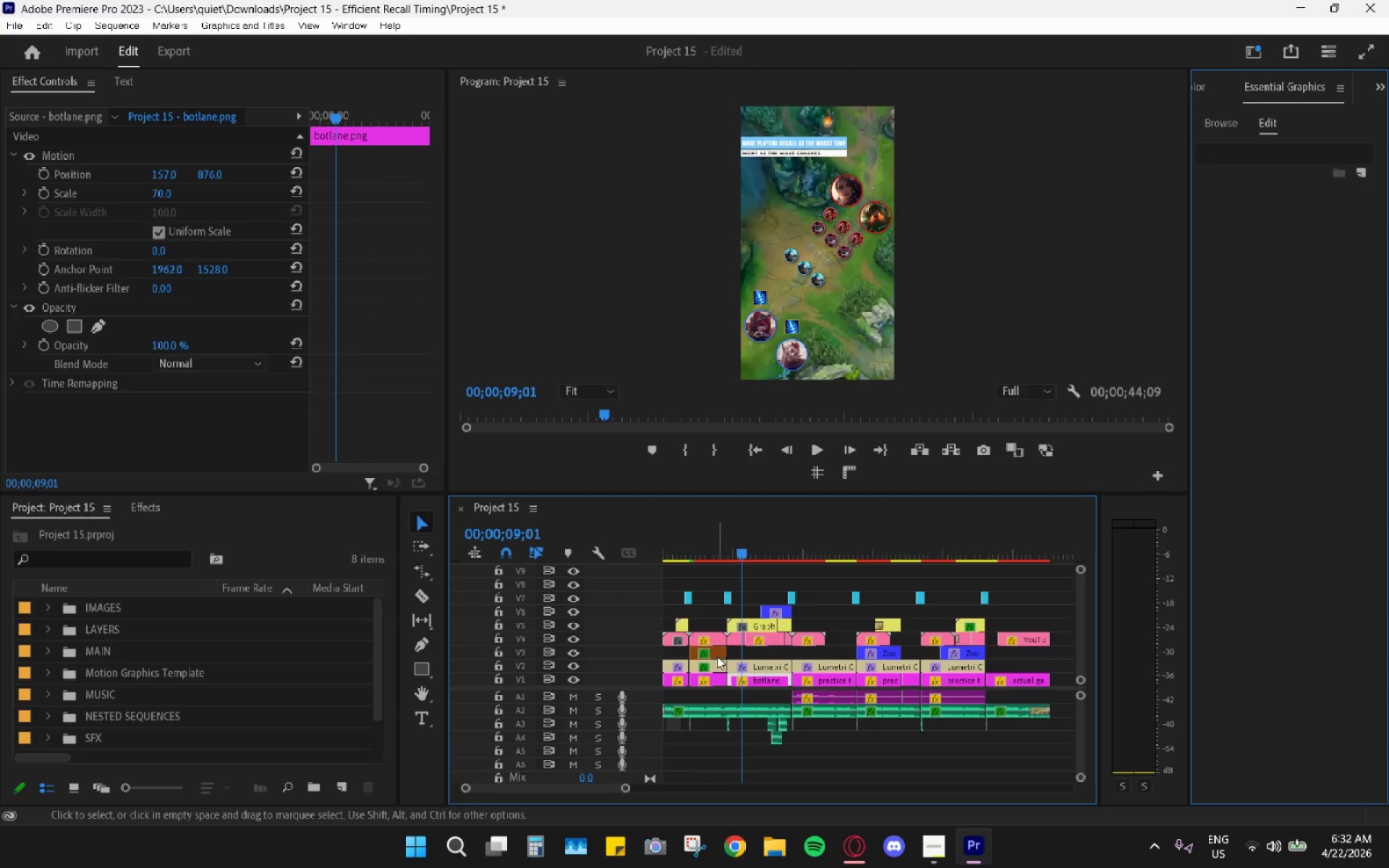 
left_click([708, 671])
 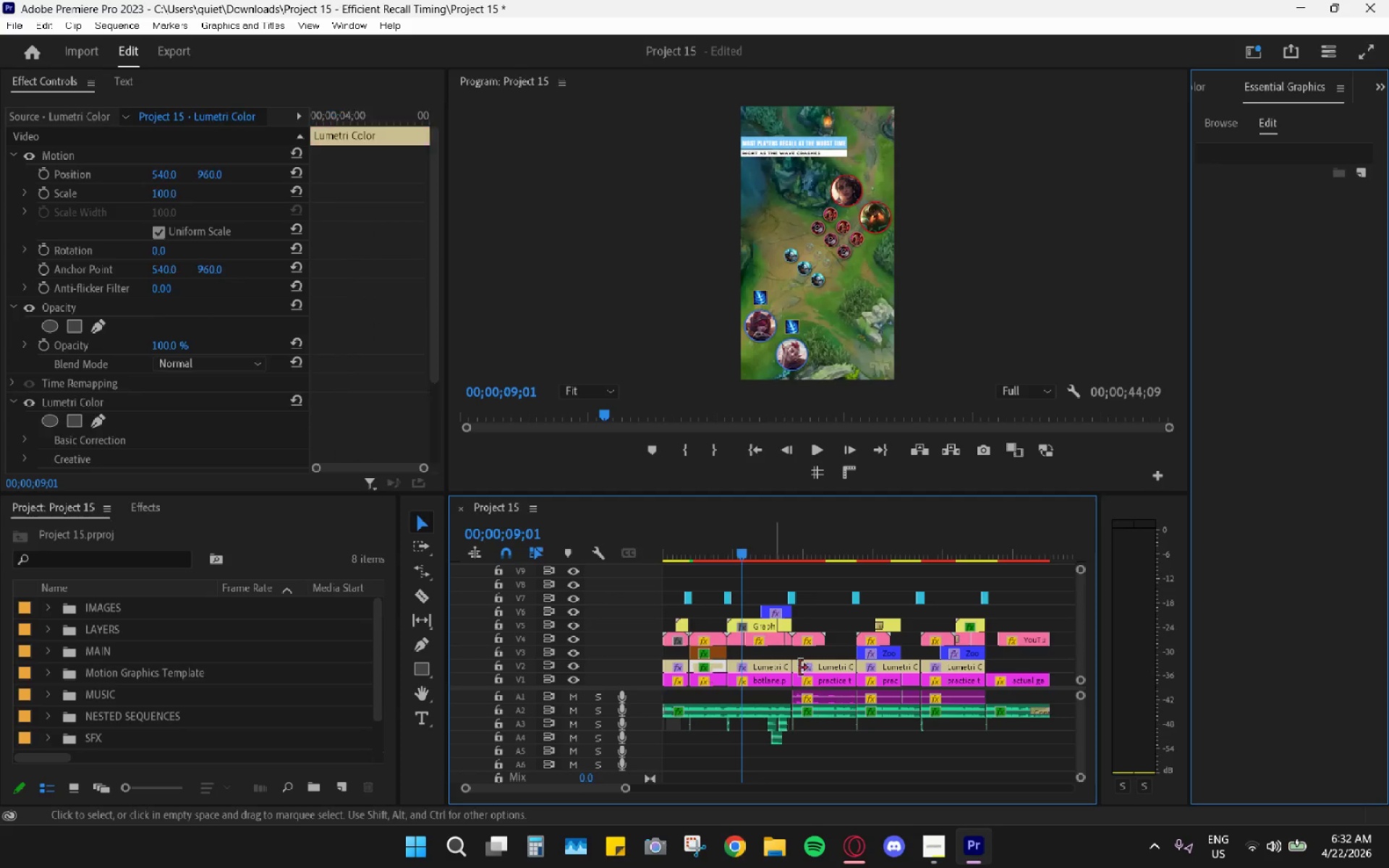 
key(Control+C)
 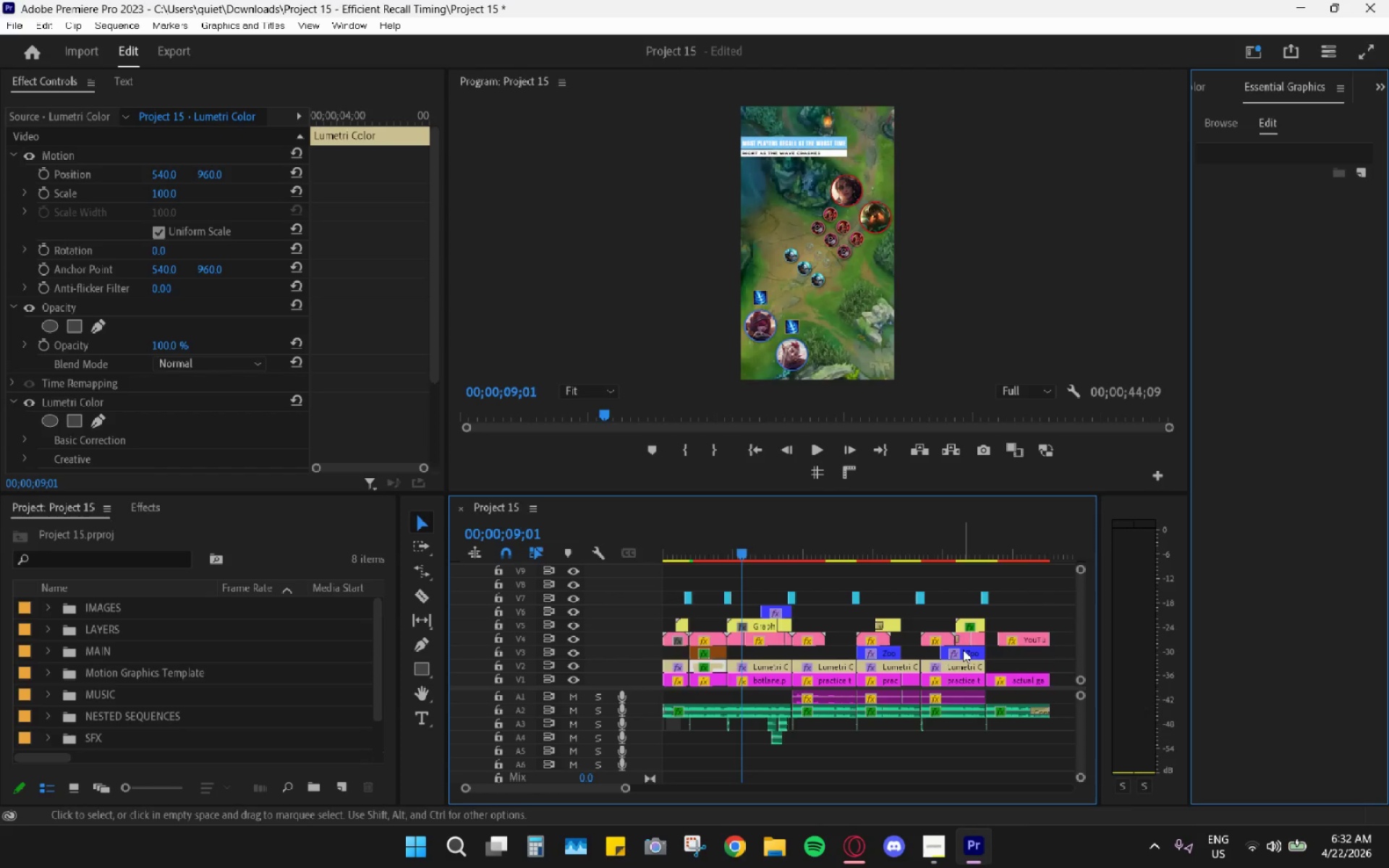 
scroll: coordinate [966, 647], scroll_direction: down, amount: 4.0
 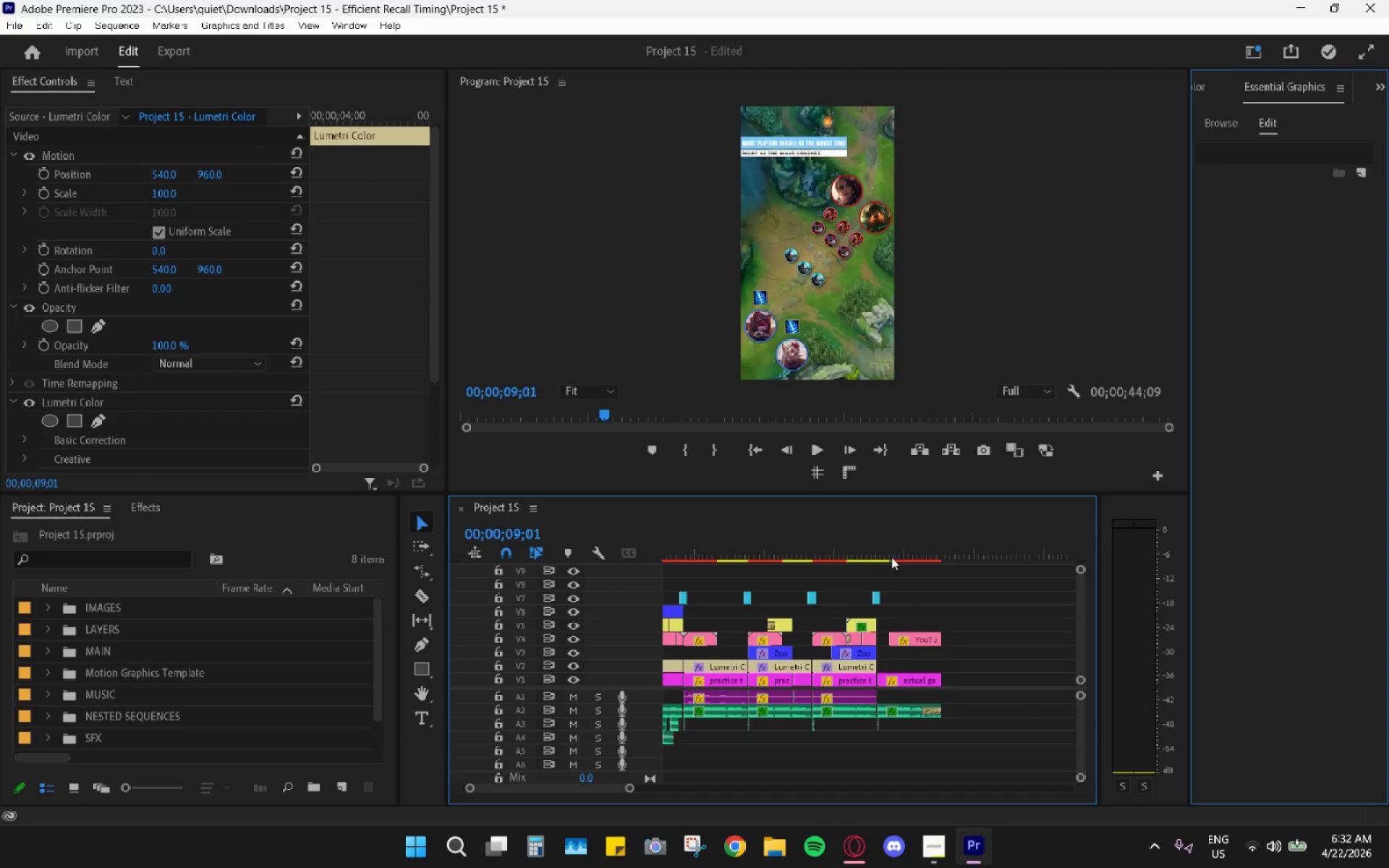 
left_click_drag(start_coordinate=[904, 549], to_coordinate=[972, 550])
 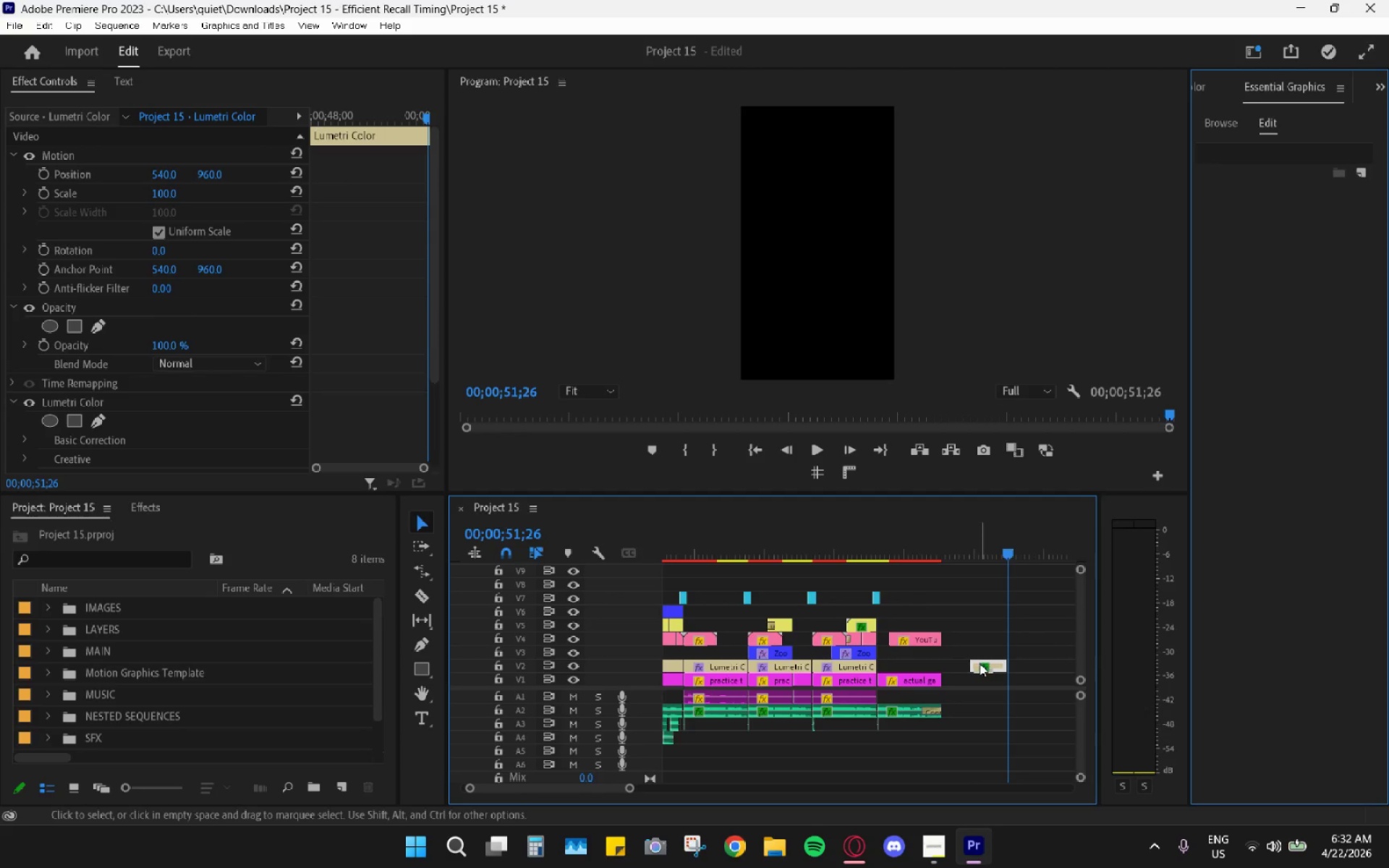 
key(Control+ControlLeft)
 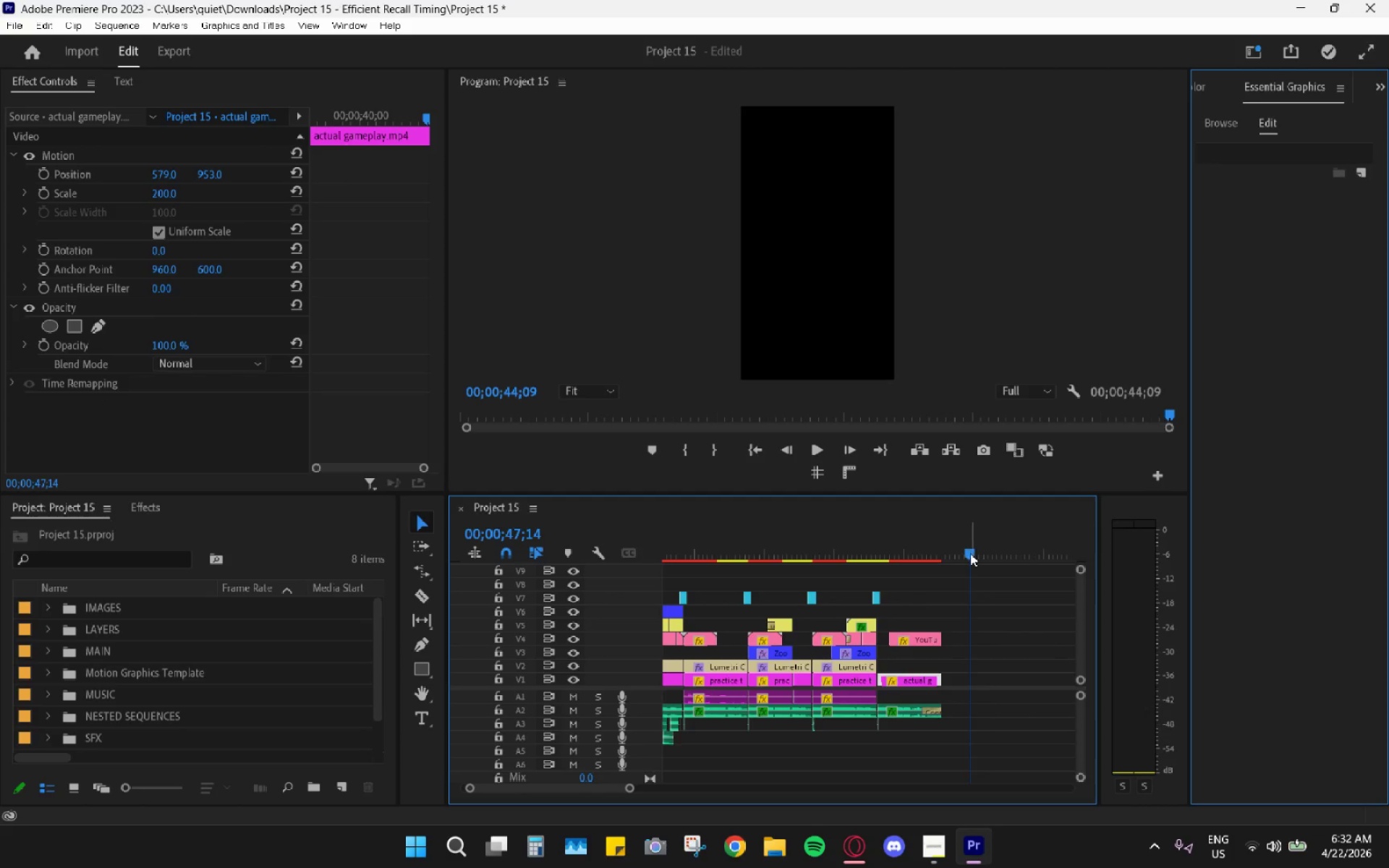 
key(Control+V)
 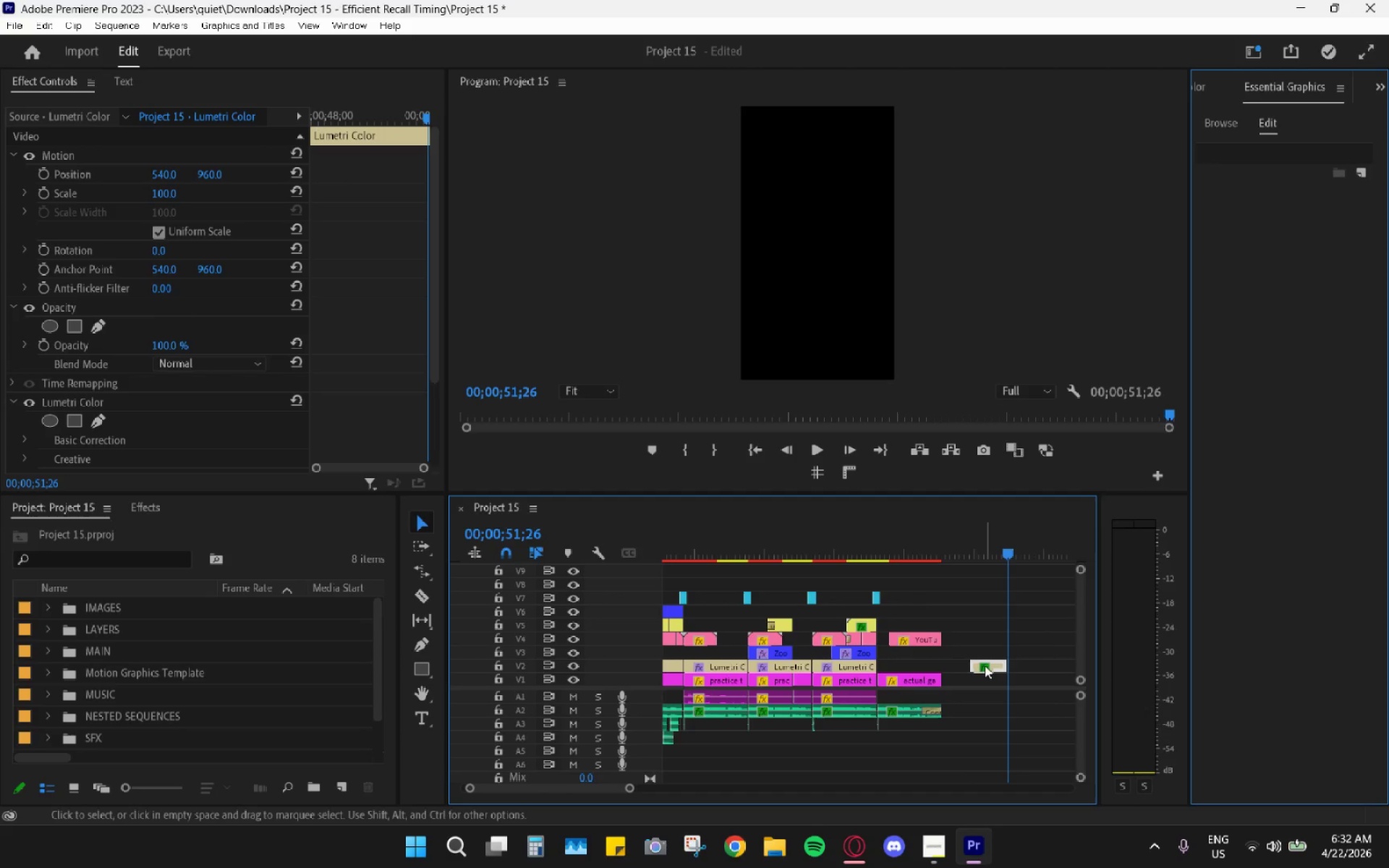 
left_click_drag(start_coordinate=[986, 666], to_coordinate=[922, 667])
 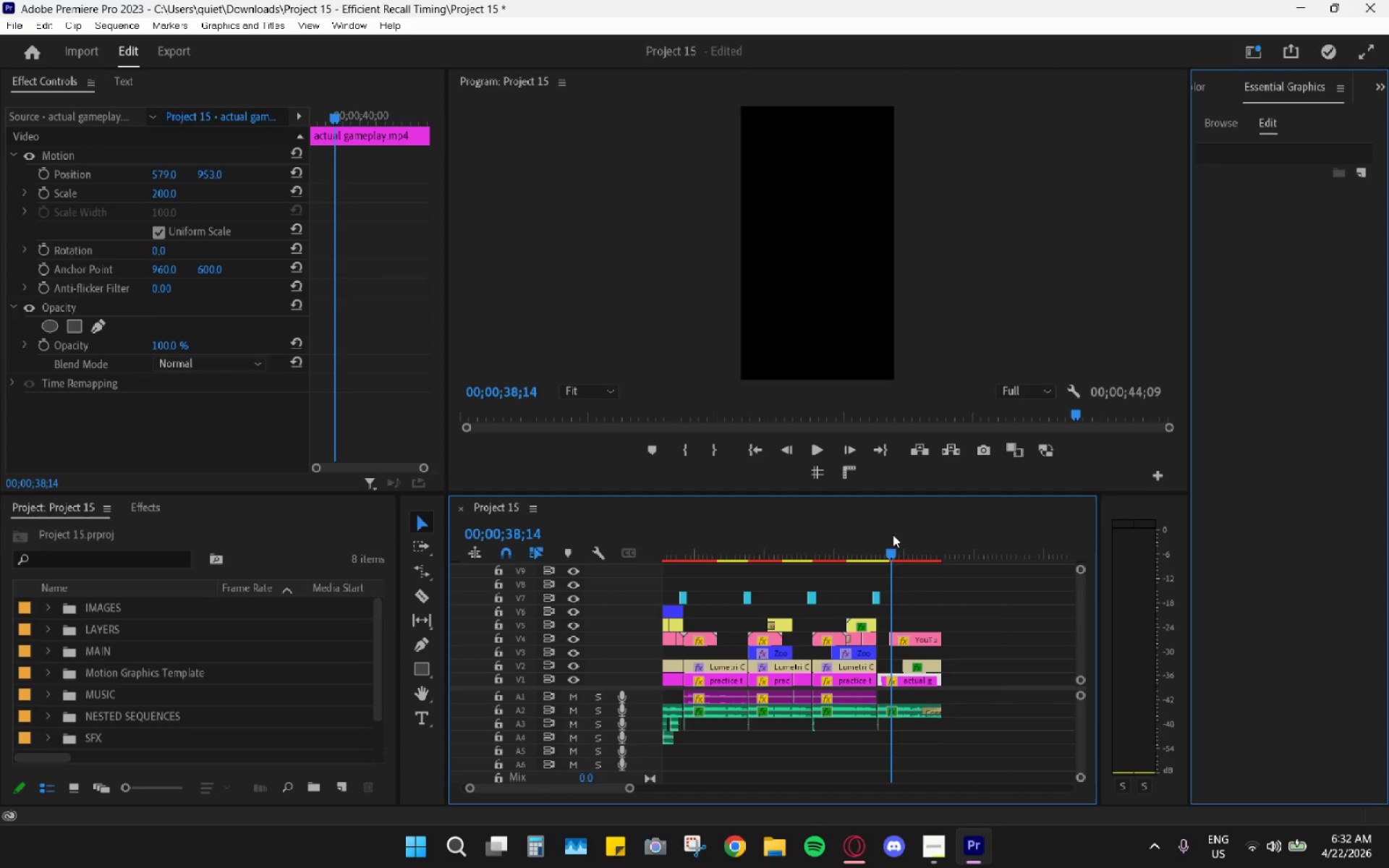 
key(Space)
 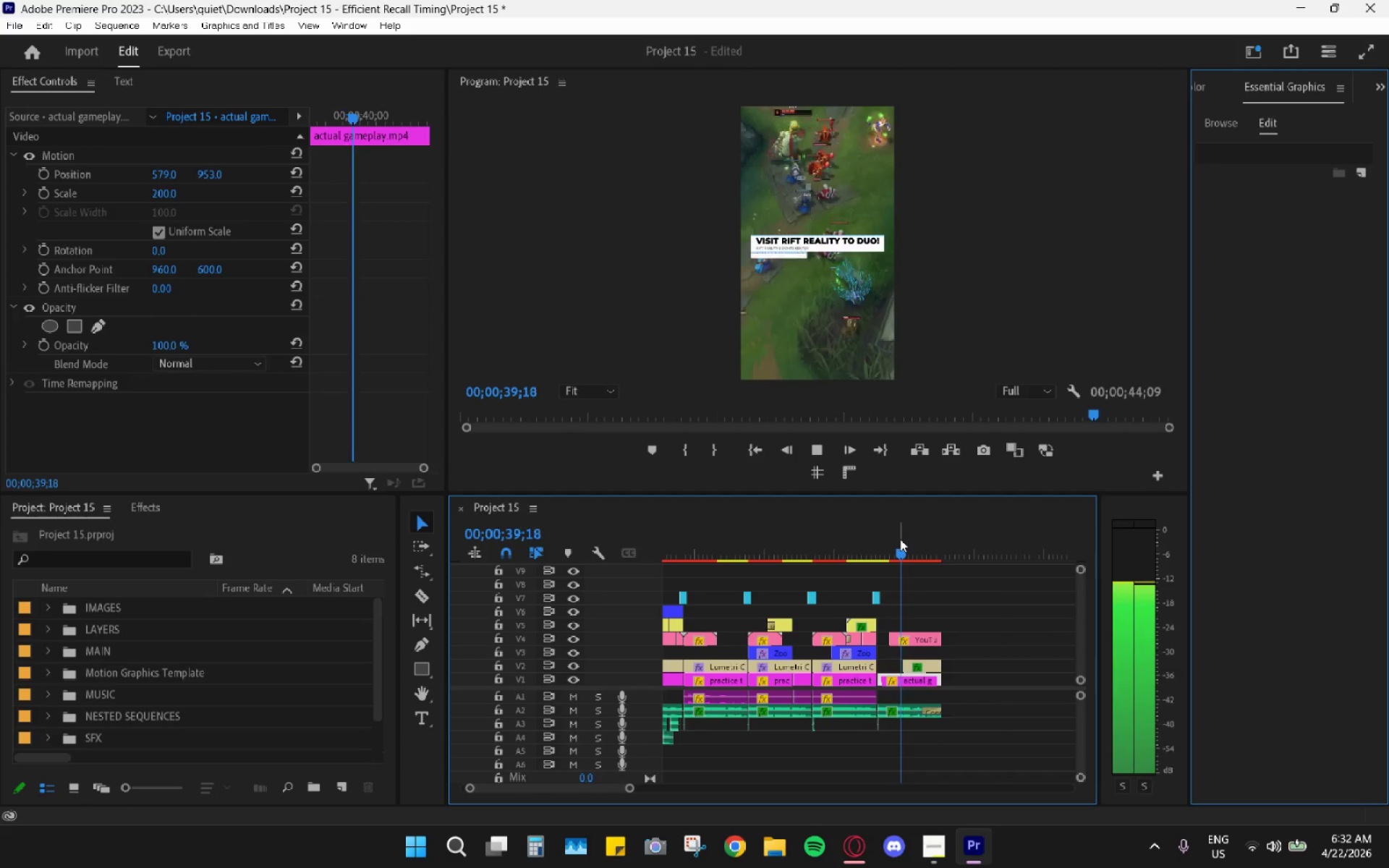 
key(Space)
 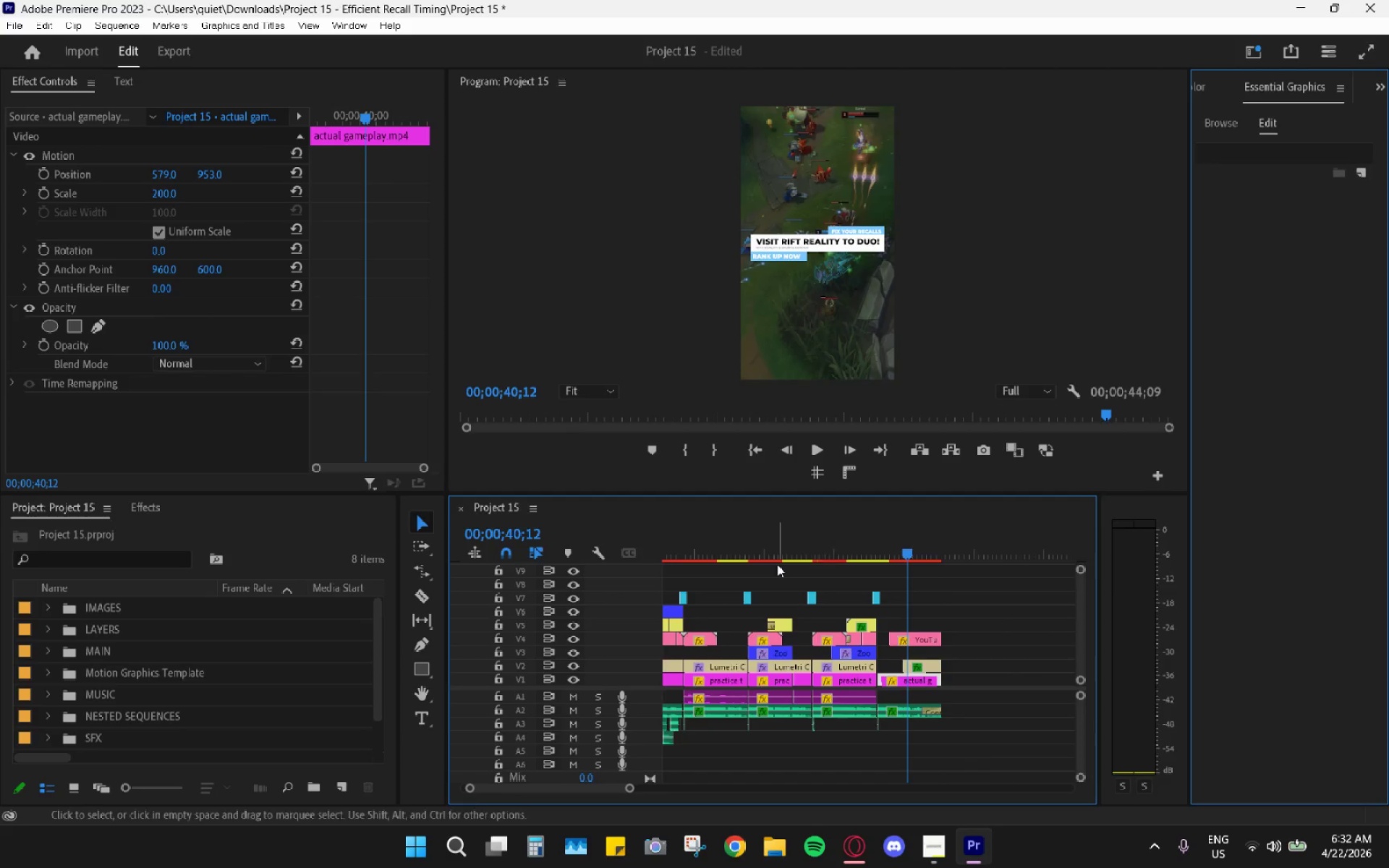 
scroll: coordinate [776, 566], scroll_direction: up, amount: 10.0
 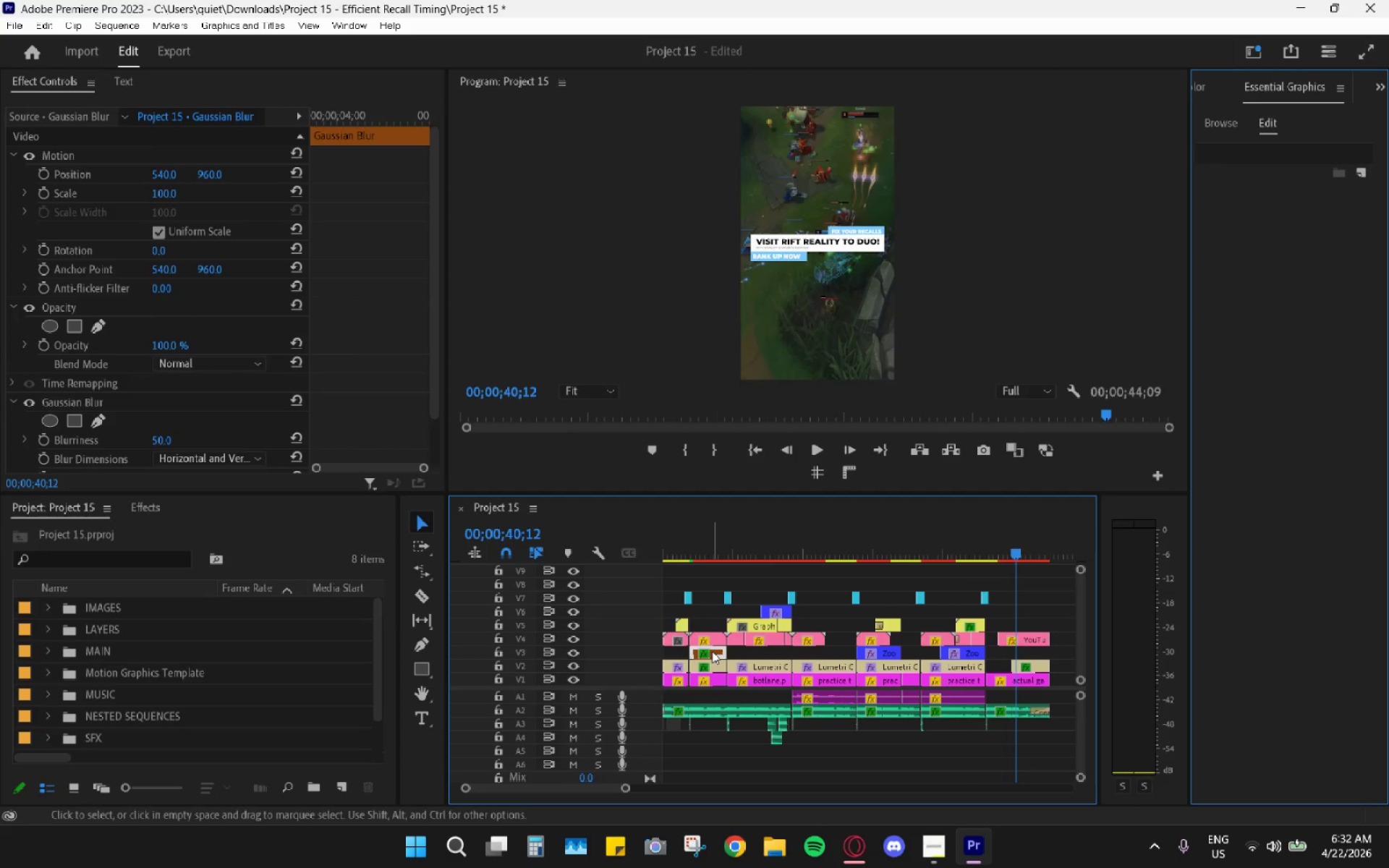 
key(Control+C)
 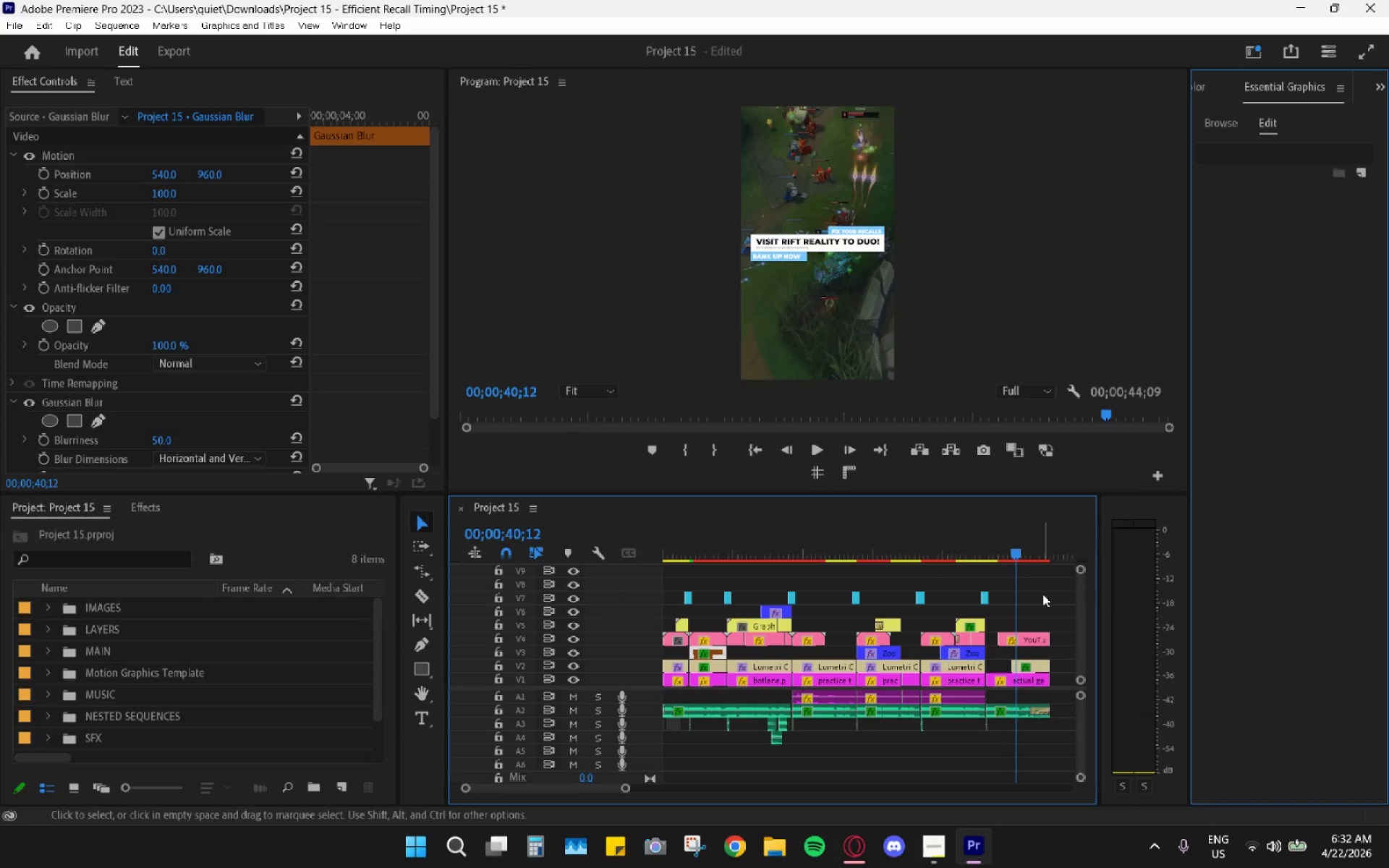 
scroll: coordinate [1035, 603], scroll_direction: down, amount: 5.0
 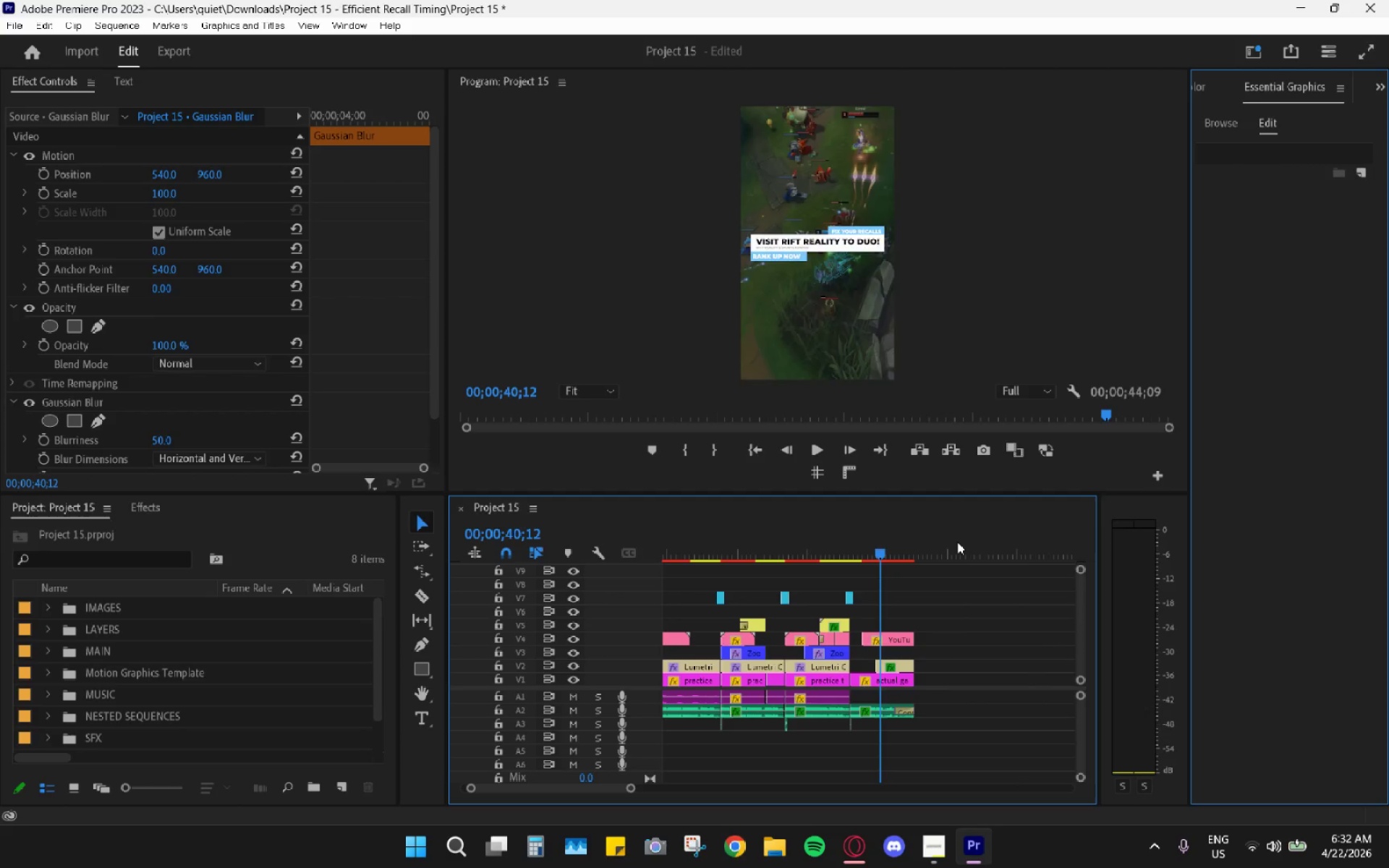 
left_click_drag(start_coordinate=[957, 542], to_coordinate=[952, 542])
 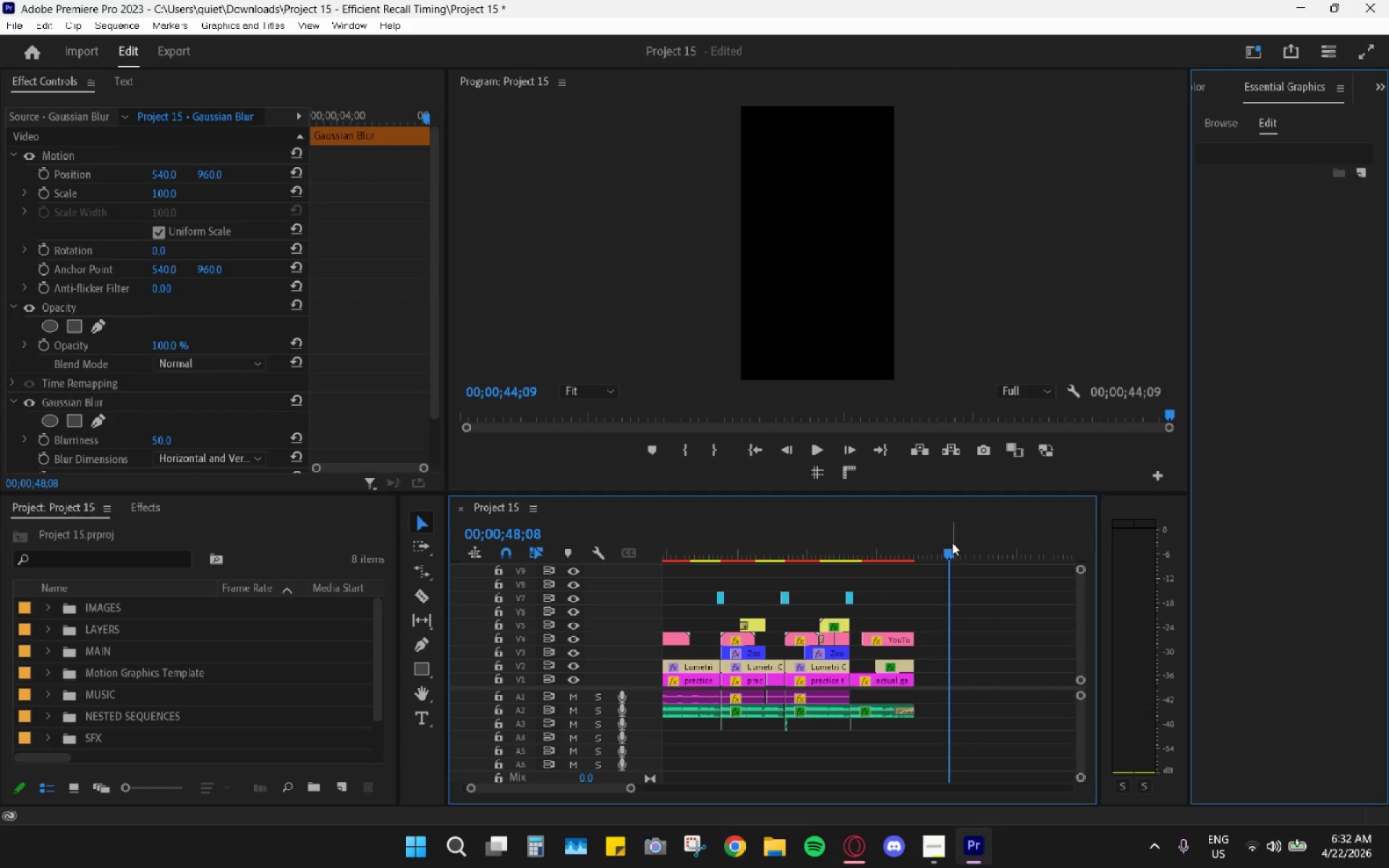 
key(Control+ControlLeft)
 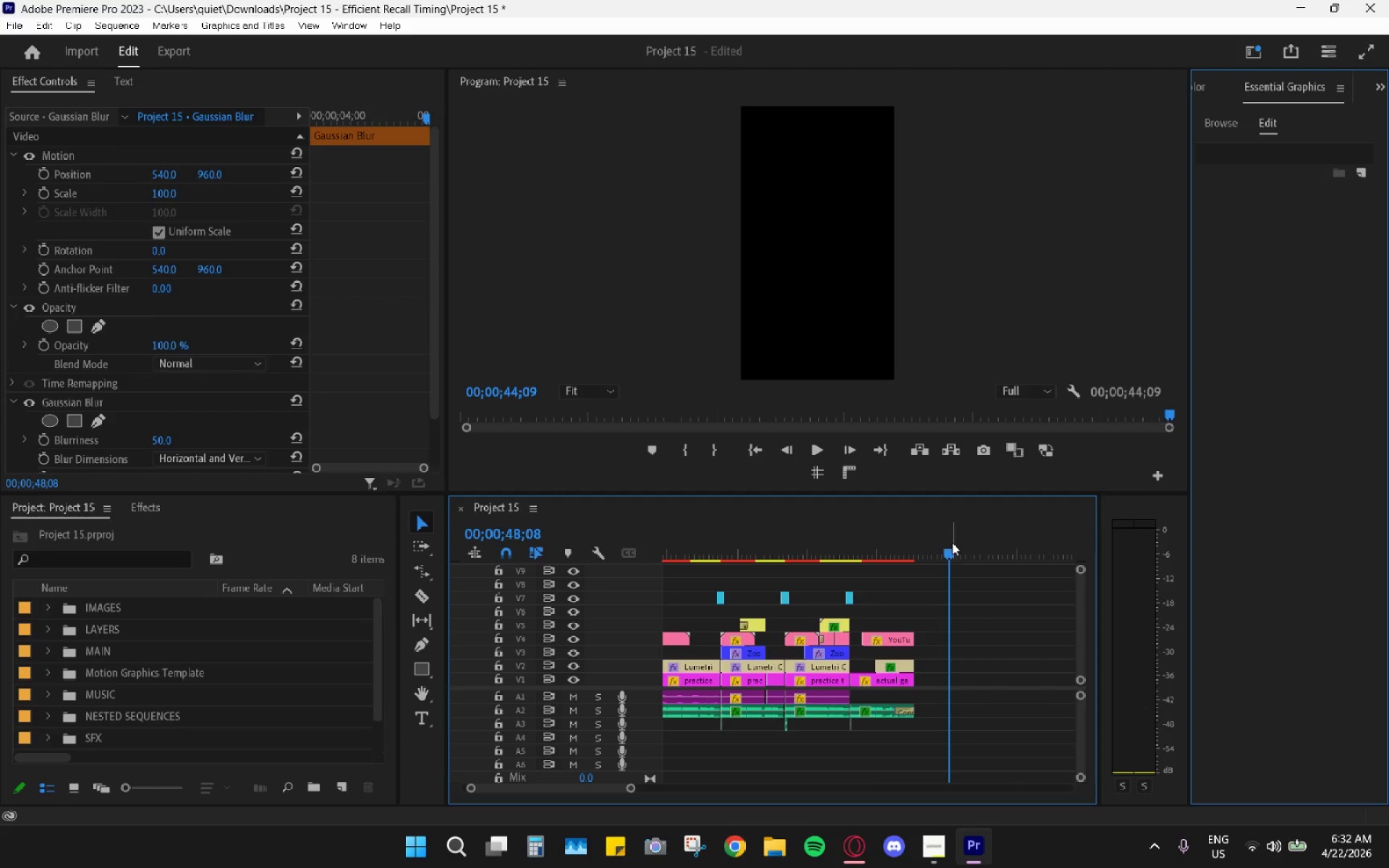 
key(Control+V)
 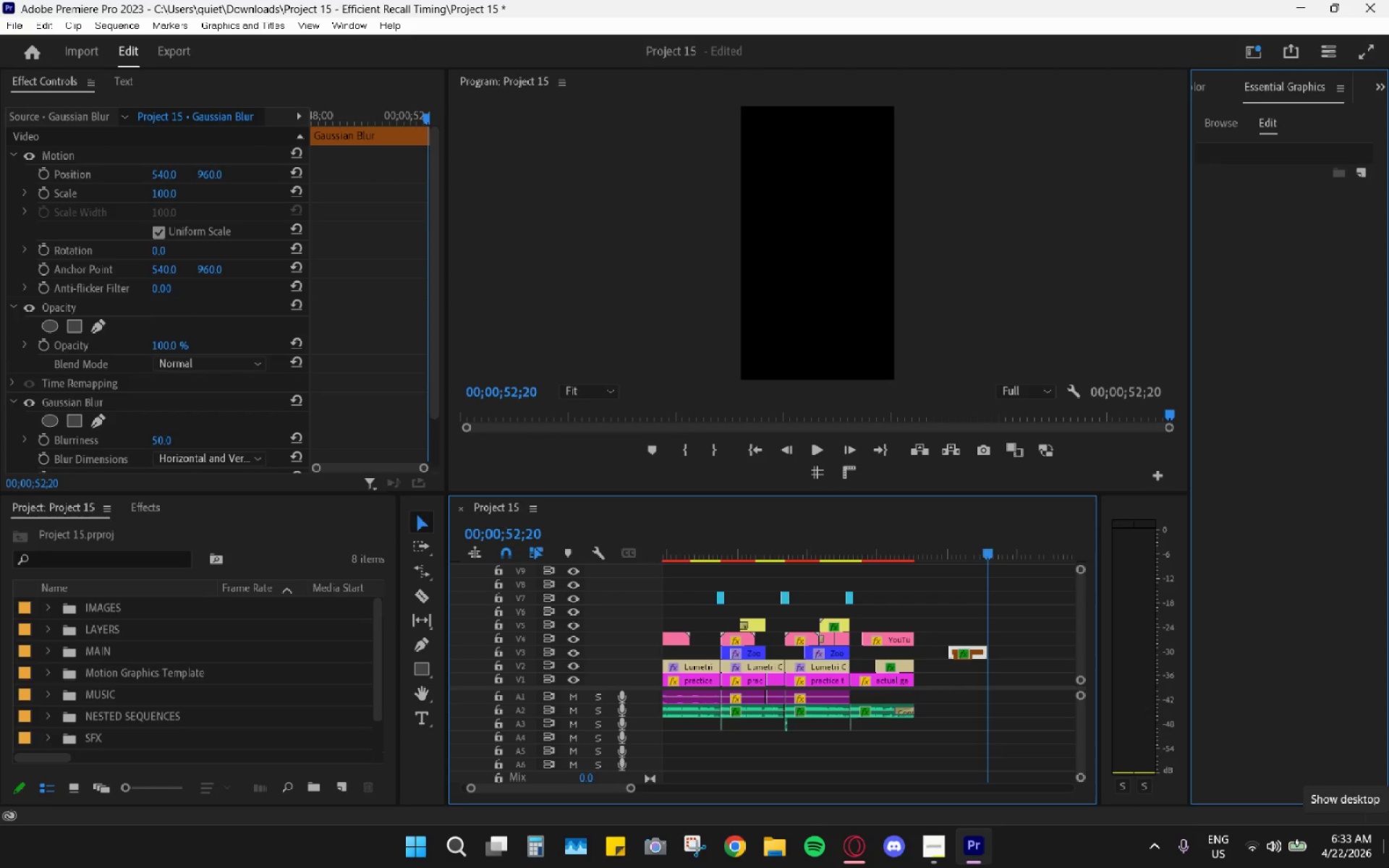 
wait(20.56)
 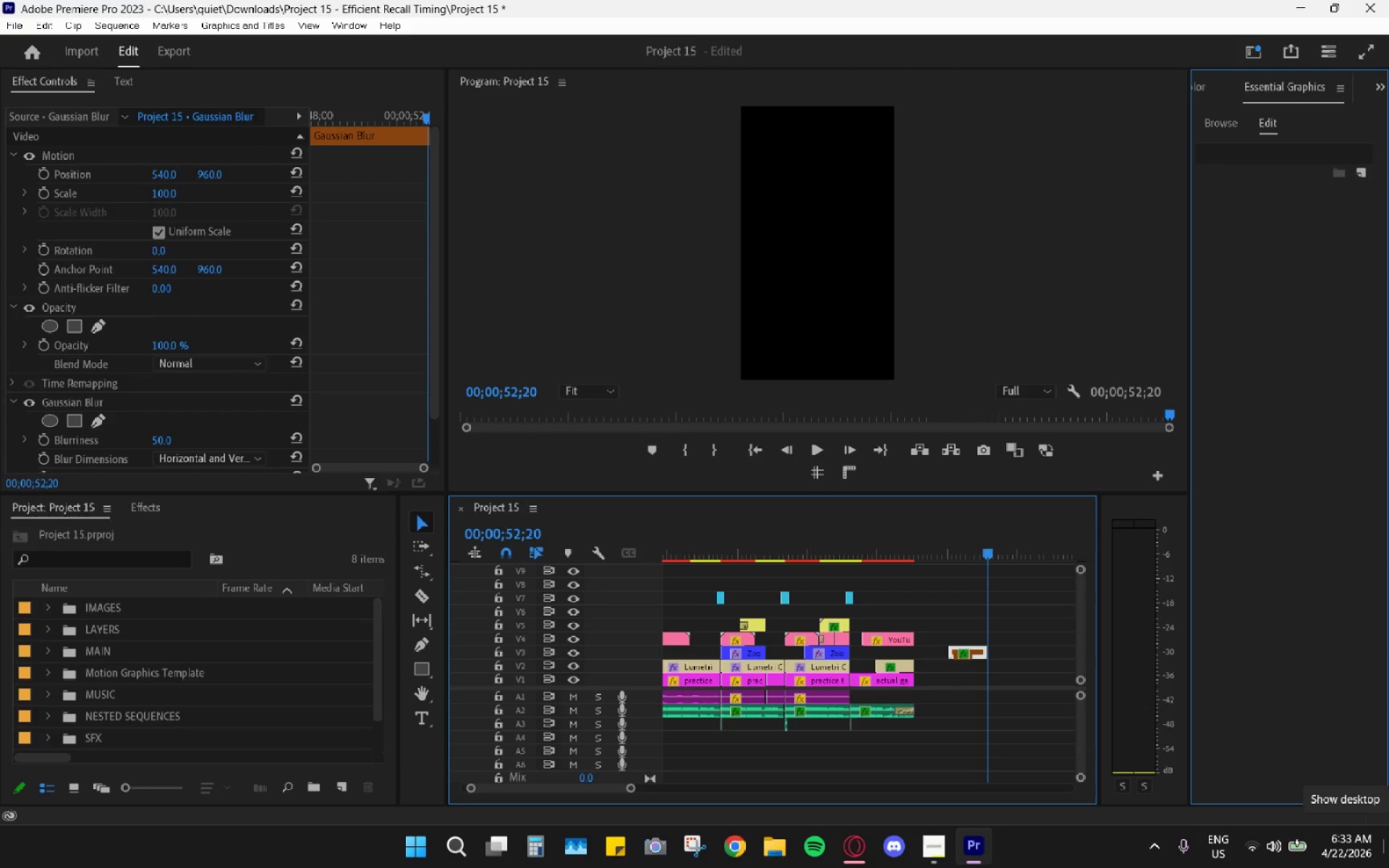 
hold_key(key=AltLeft, duration=0.67)
scroll: coordinate [837, 669], scroll_direction: up, amount: 5.0
 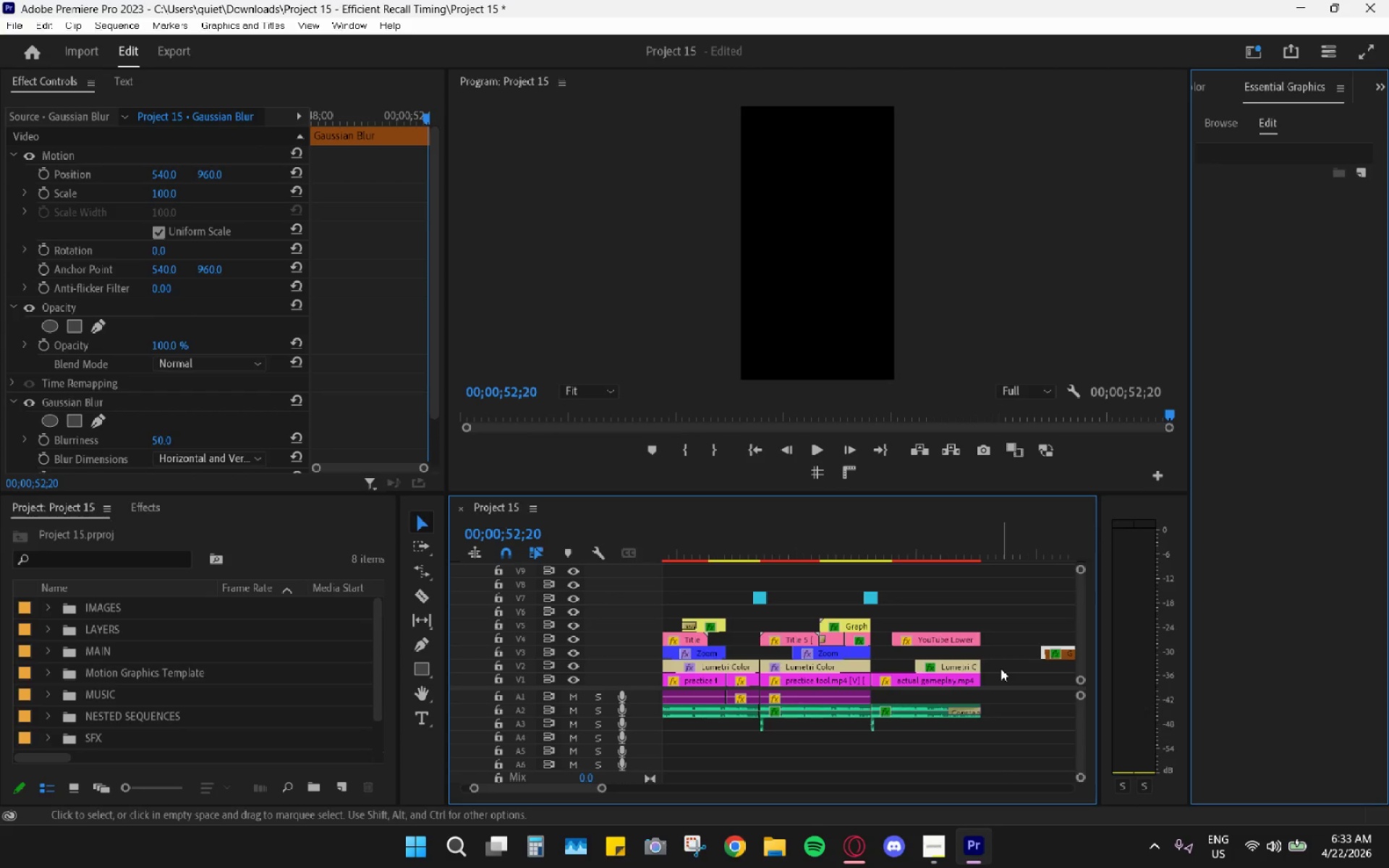 
hold_key(key=AltLeft, duration=0.34)
scroll: coordinate [883, 612], scroll_direction: none, amount: 0.0
 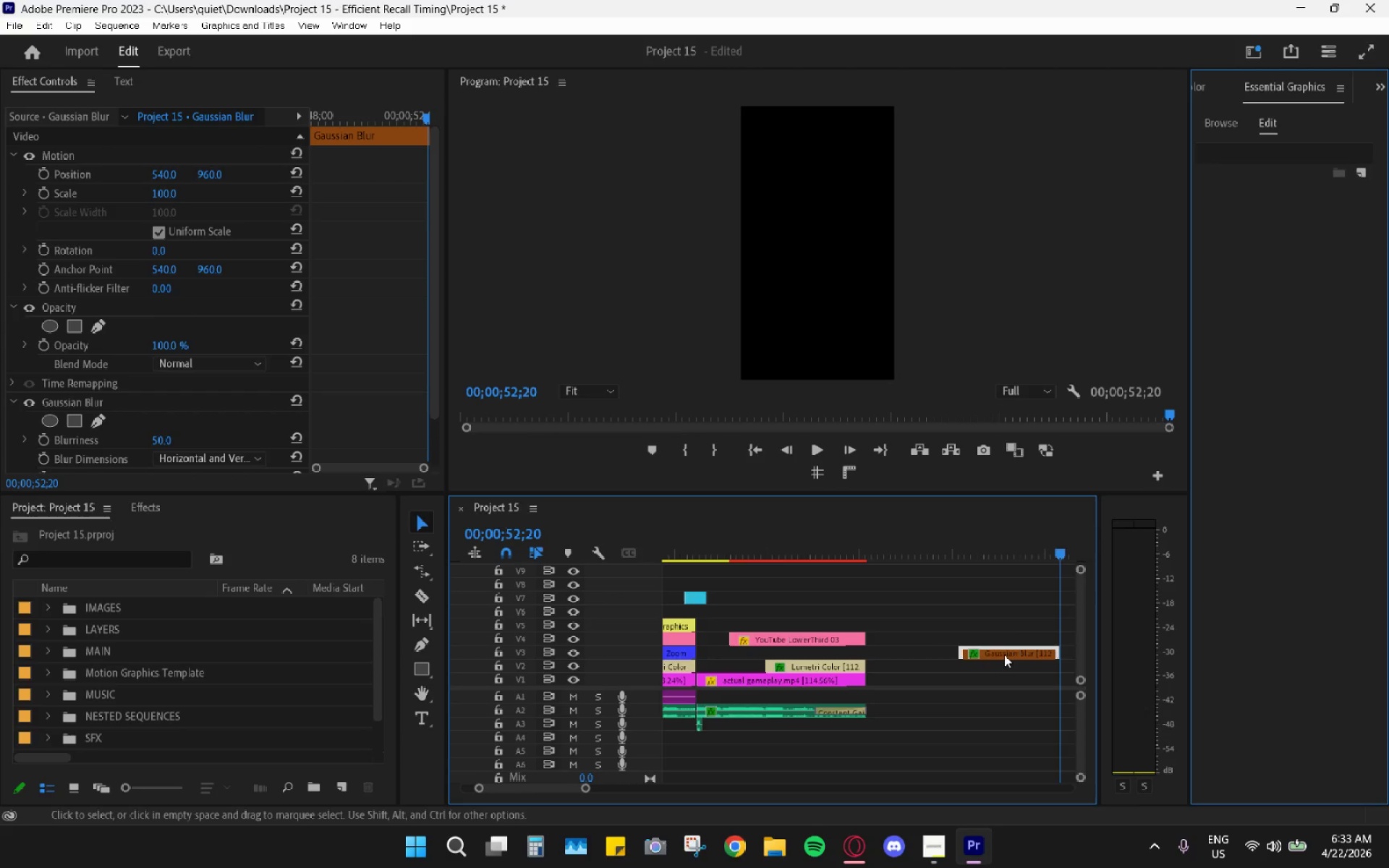 
left_click_drag(start_coordinate=[1009, 655], to_coordinate=[822, 647])
 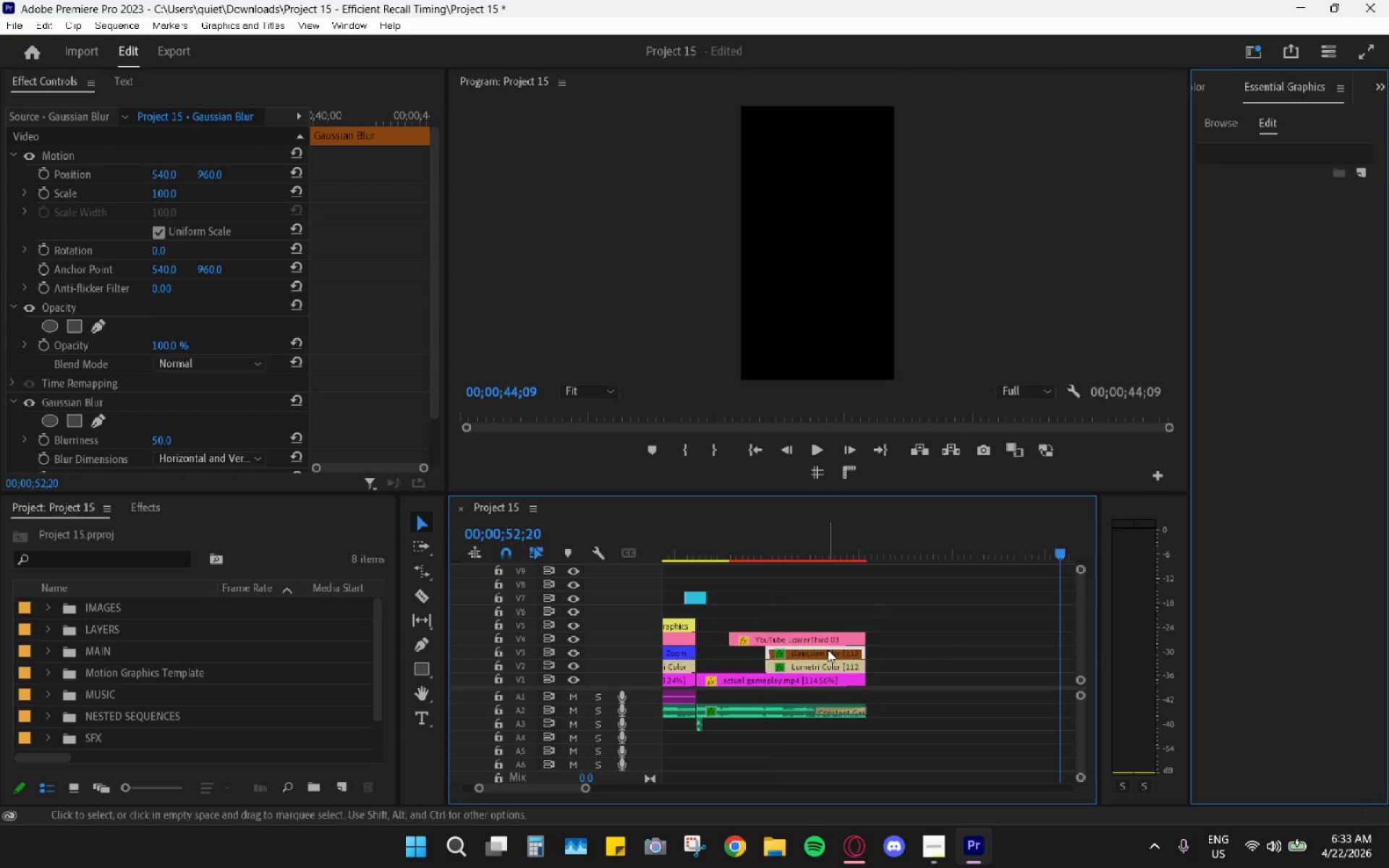 
hold_key(key=AltLeft, duration=0.41)
scroll: coordinate [888, 605], scroll_direction: up, amount: 7.0
 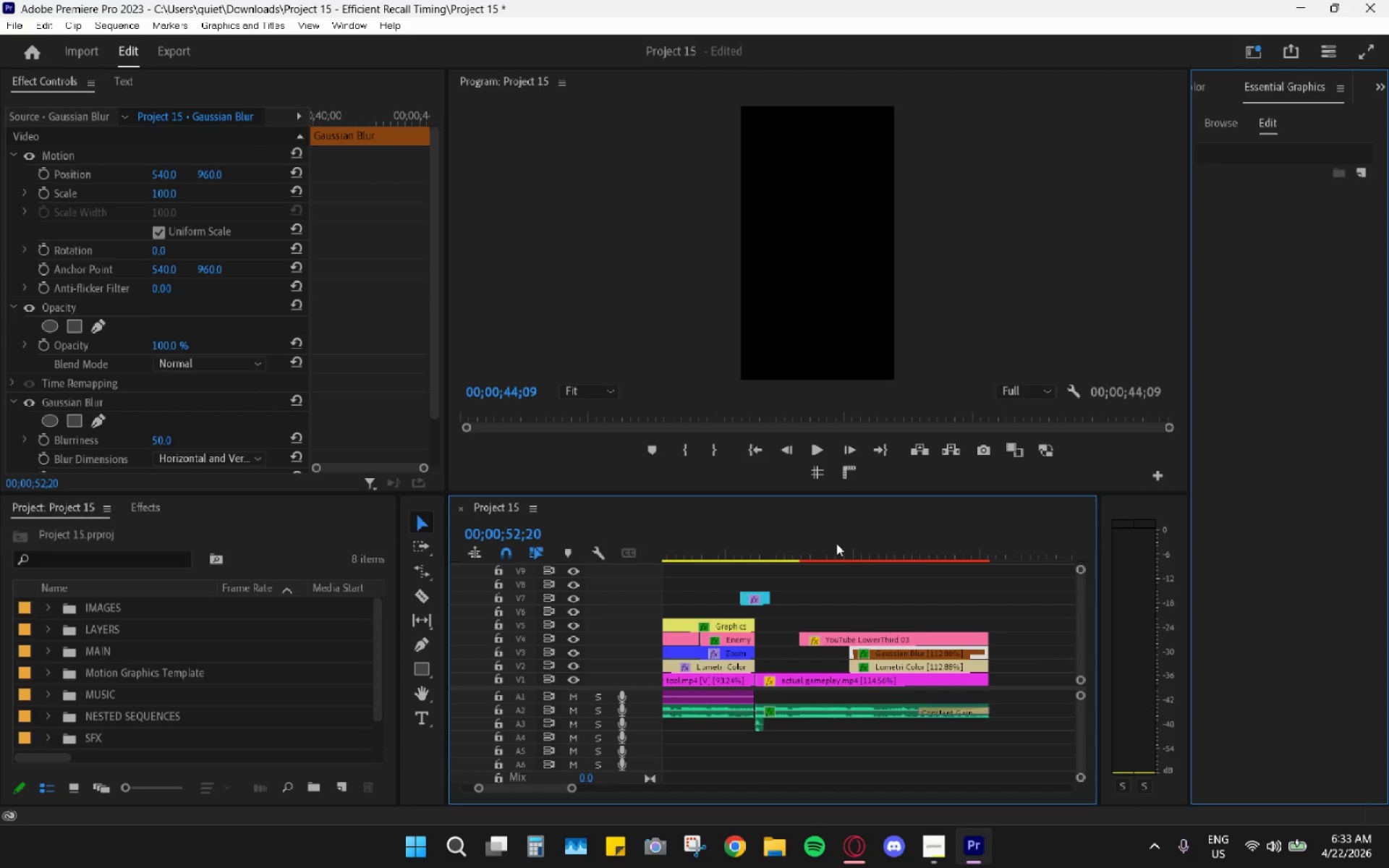 
left_click_drag(start_coordinate=[773, 539], to_coordinate=[749, 543])
 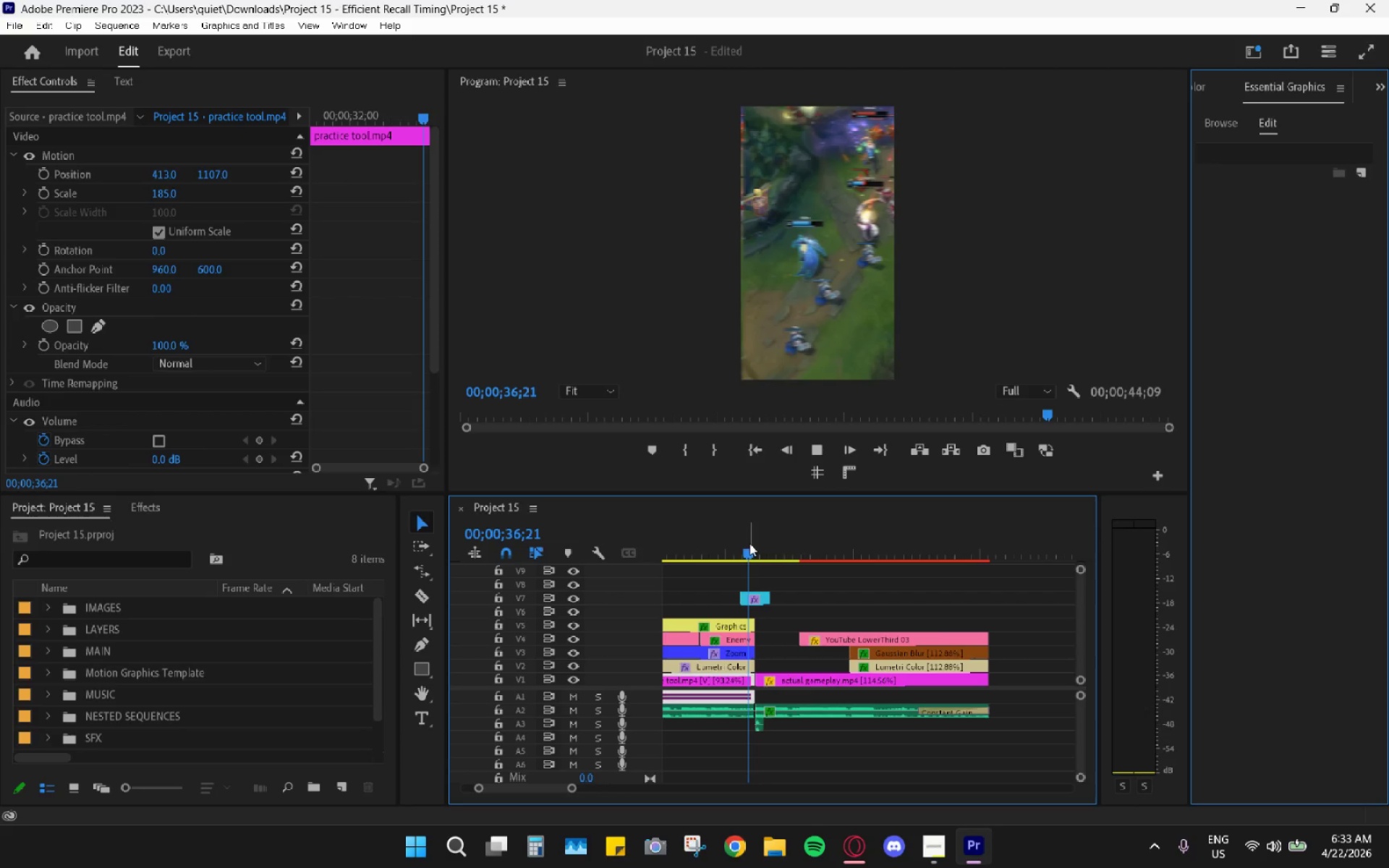 
key(Space)
 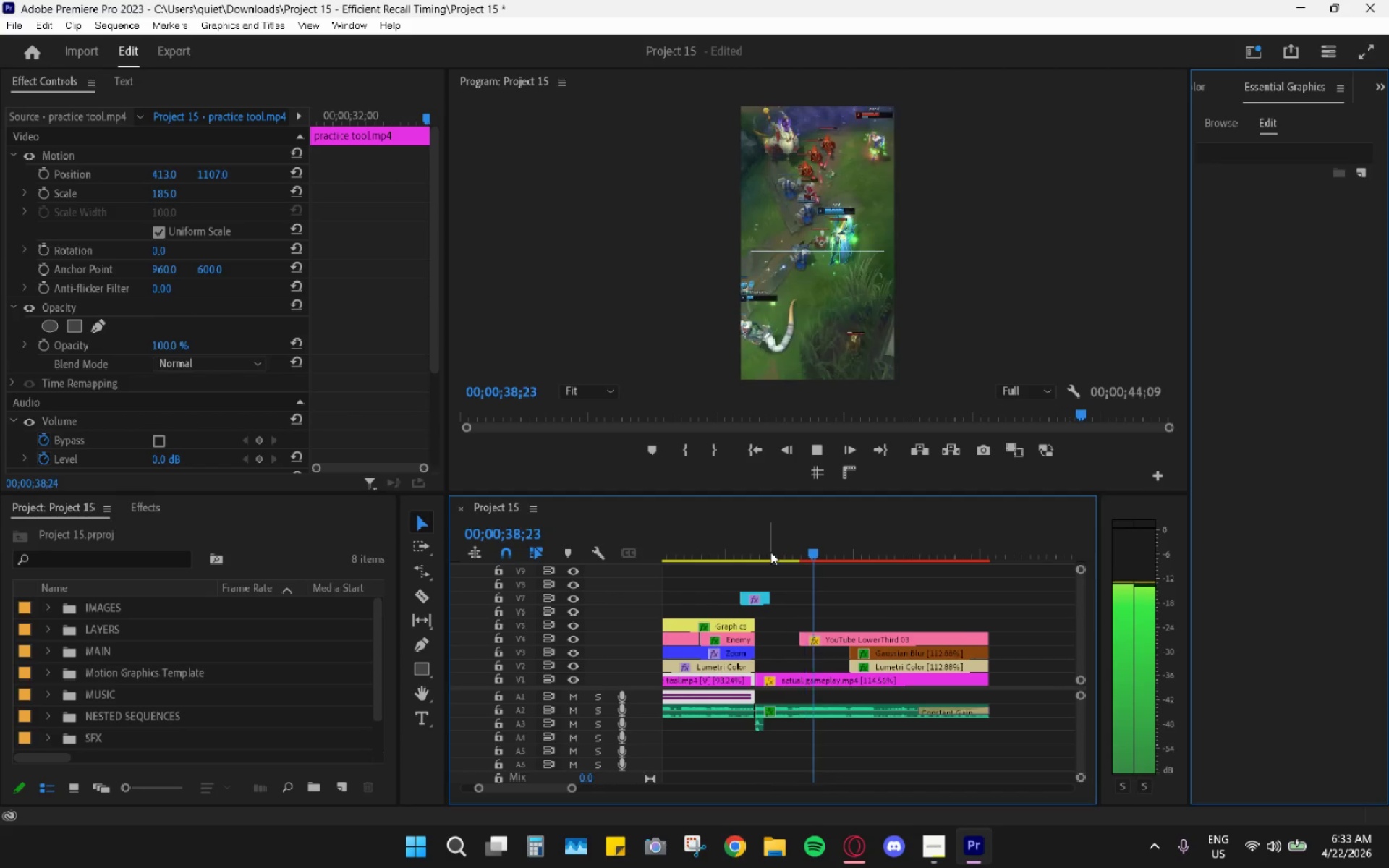 
key(Space)
 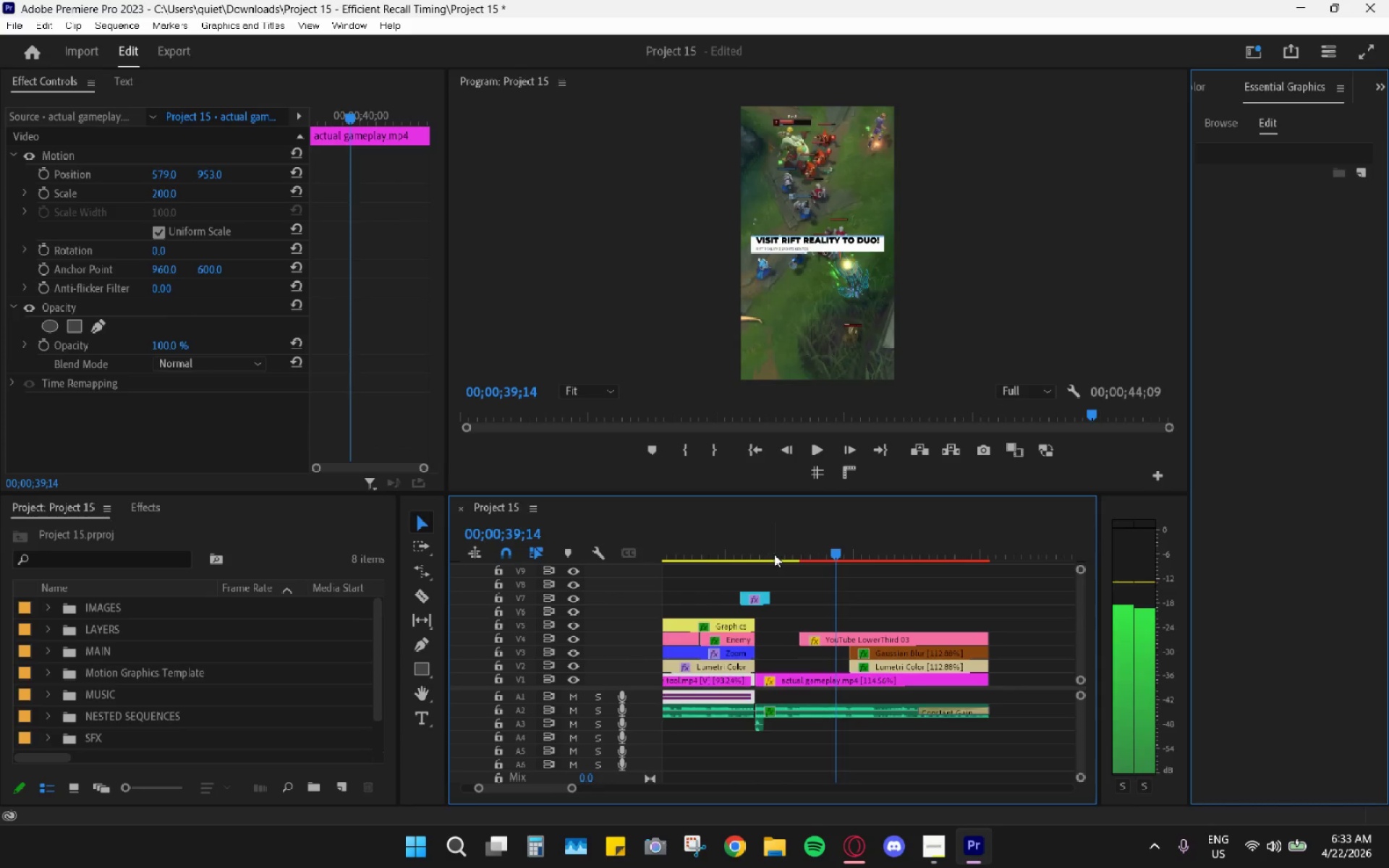 
hold_key(key=AltLeft, duration=0.38)
scroll: coordinate [873, 633], scroll_direction: up, amount: 4.0
 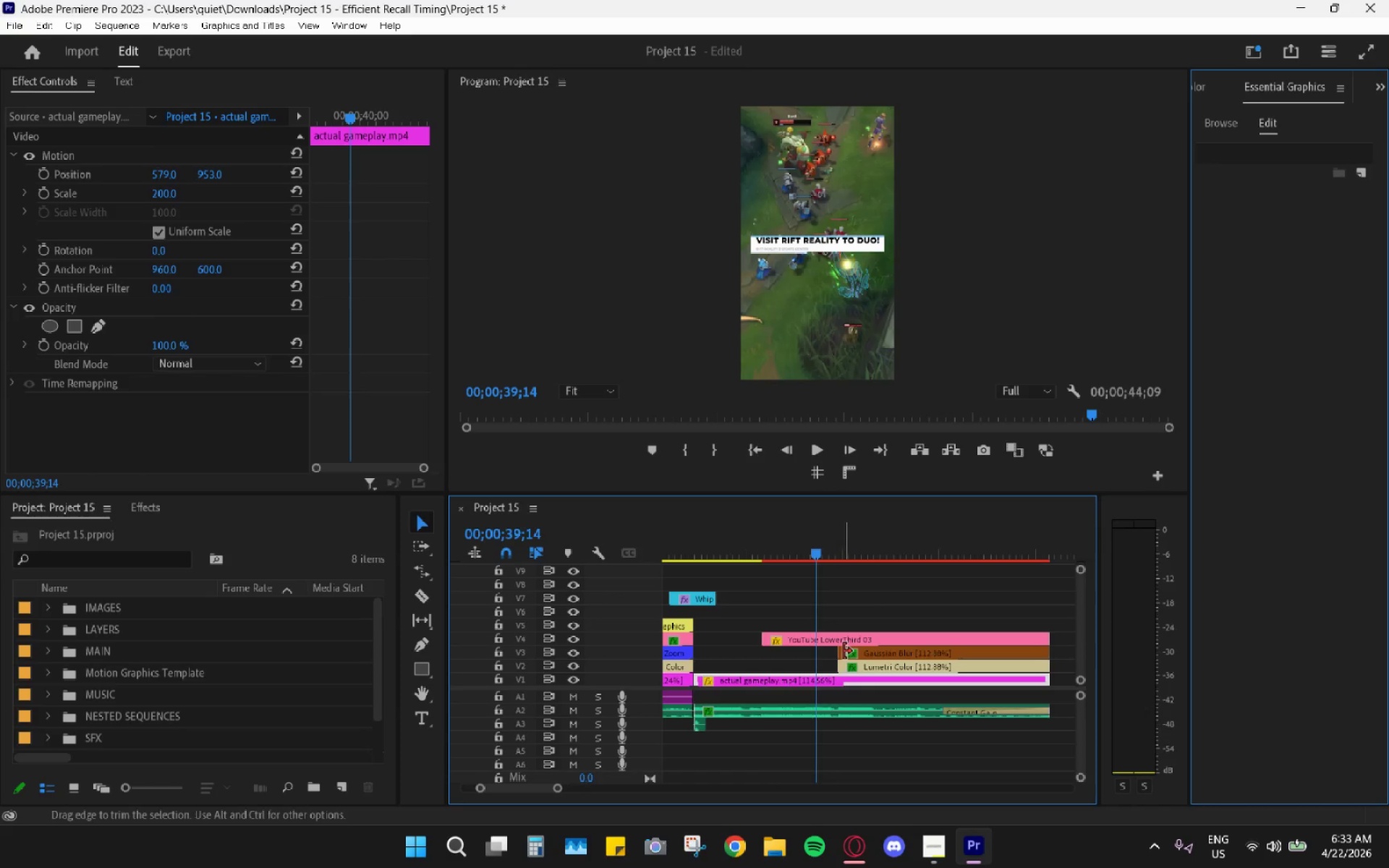 
left_click_drag(start_coordinate=[842, 651], to_coordinate=[769, 652])
 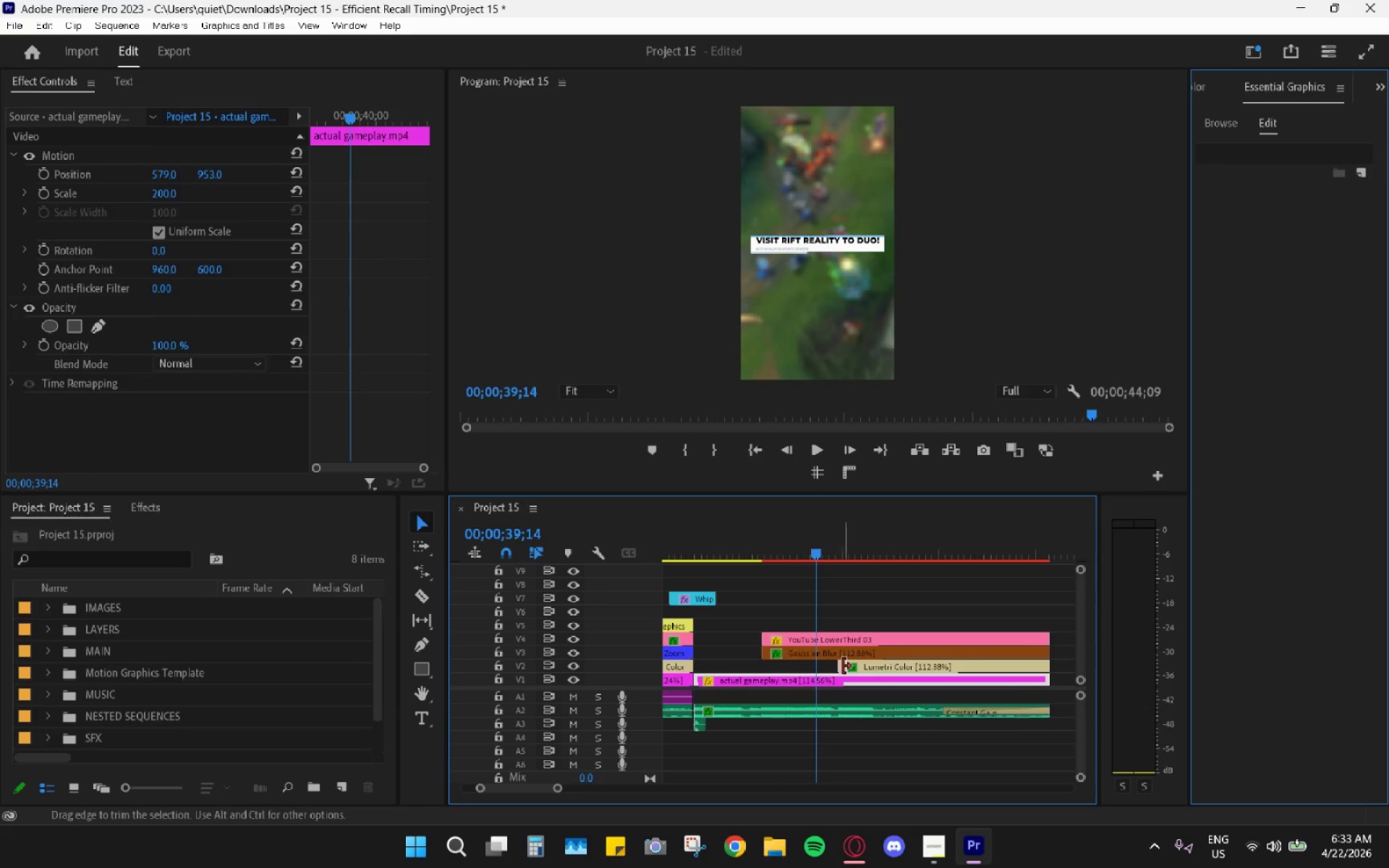 
left_click_drag(start_coordinate=[843, 666], to_coordinate=[765, 671])
 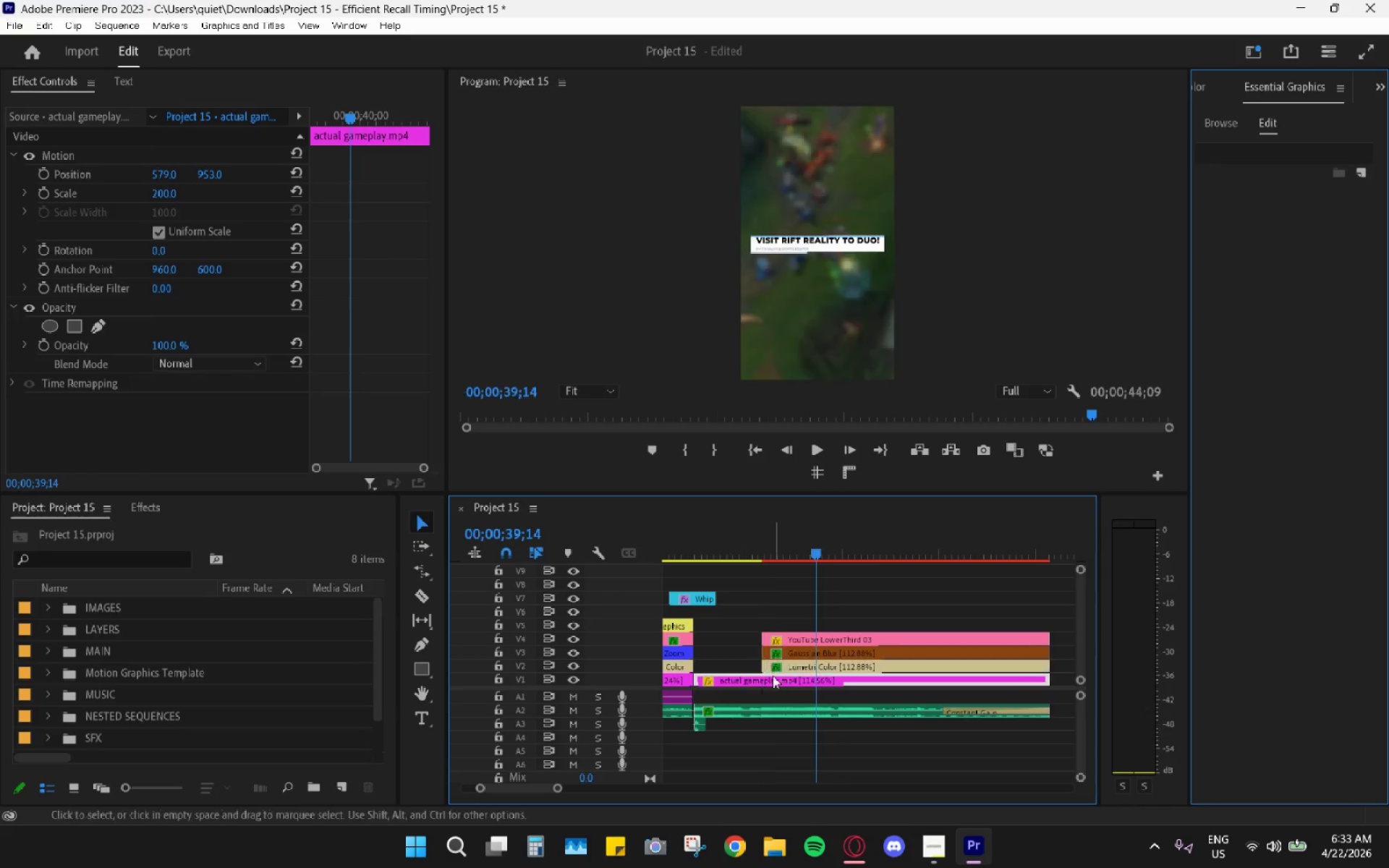 
hold_key(key=AltLeft, duration=0.38)
scroll: coordinate [783, 677], scroll_direction: up, amount: 9.0
 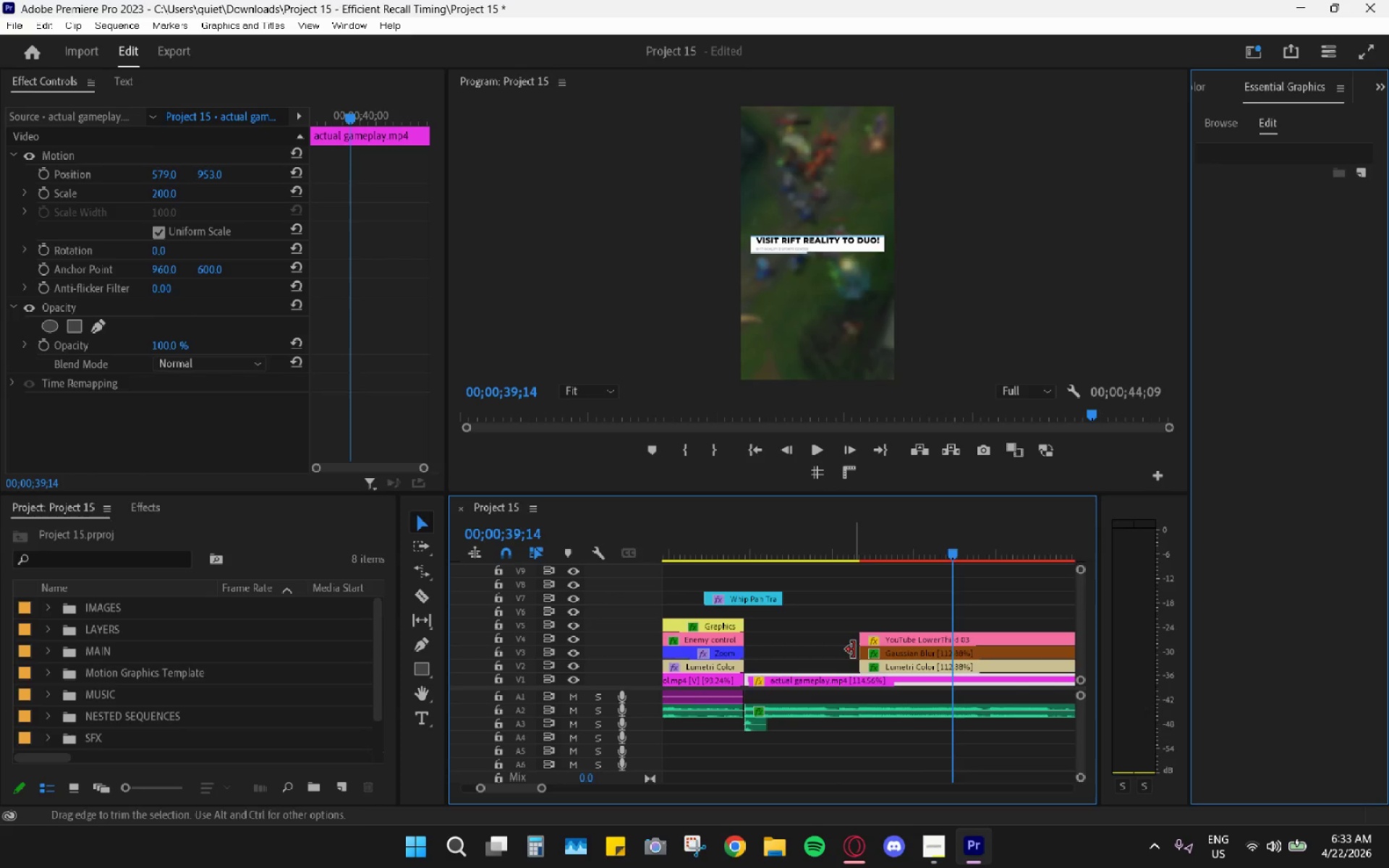 
left_click_drag(start_coordinate=[860, 653], to_coordinate=[828, 656])
 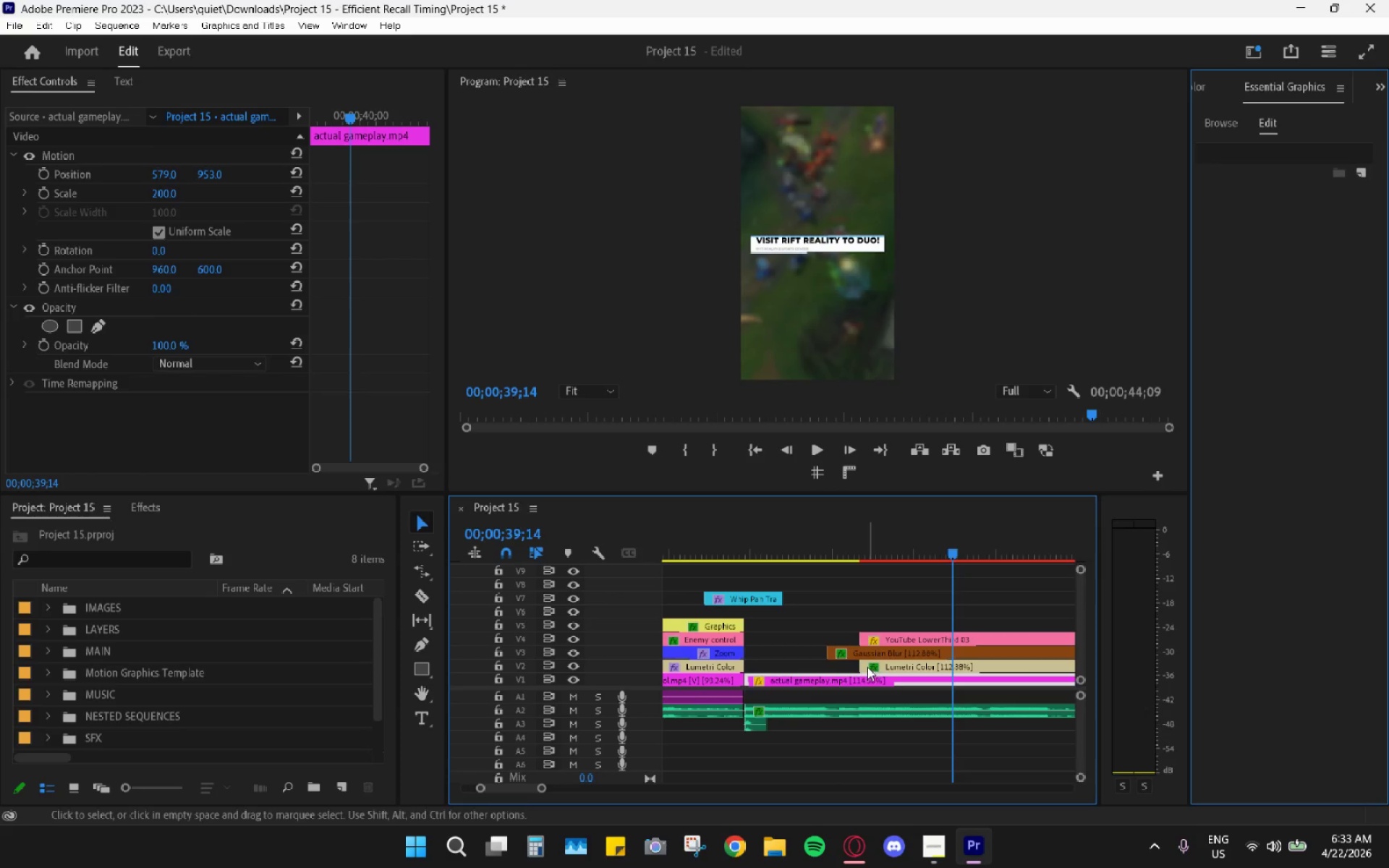 
left_click_drag(start_coordinate=[865, 666], to_coordinate=[831, 665])
 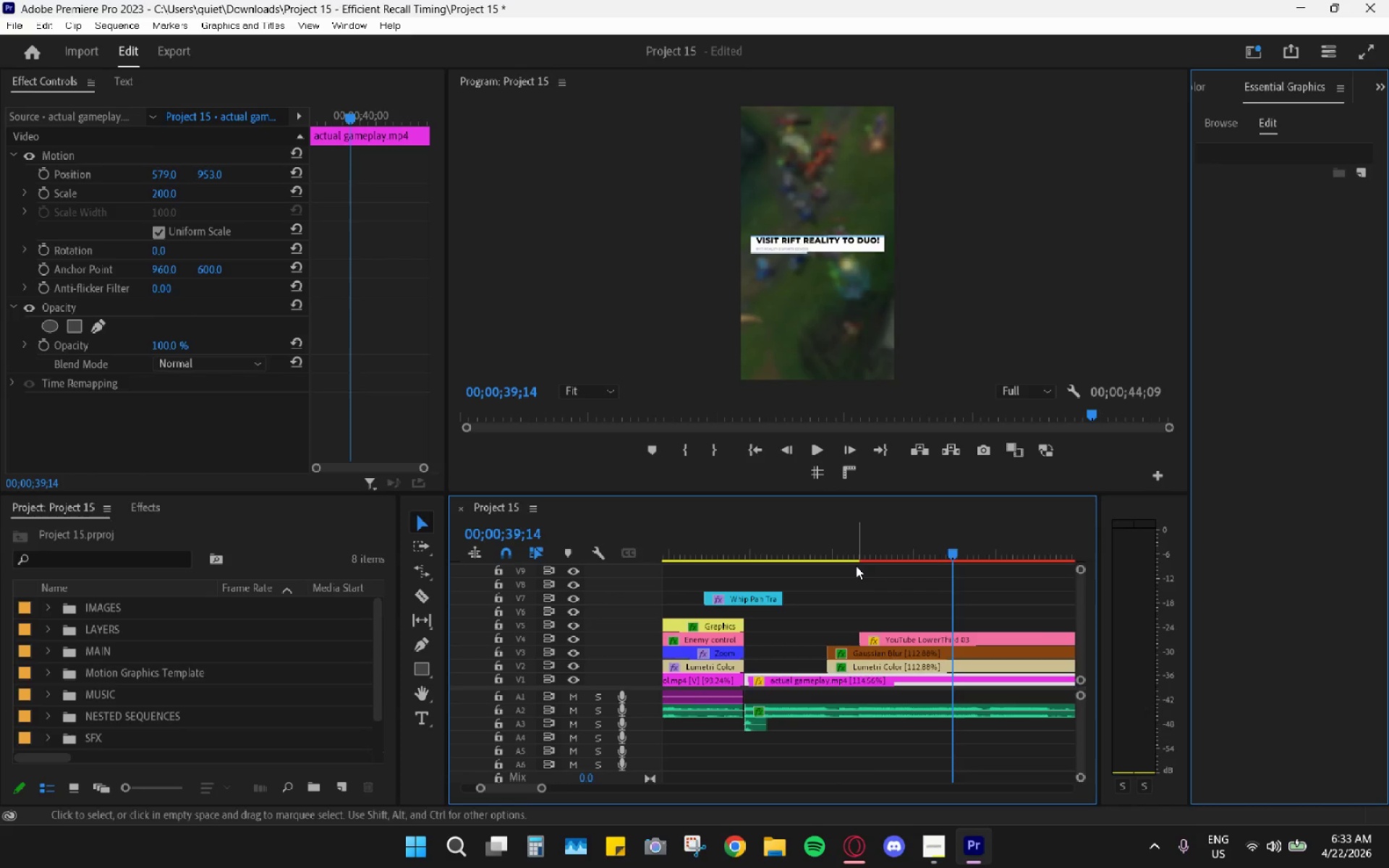 
left_click_drag(start_coordinate=[849, 556], to_coordinate=[860, 558])
 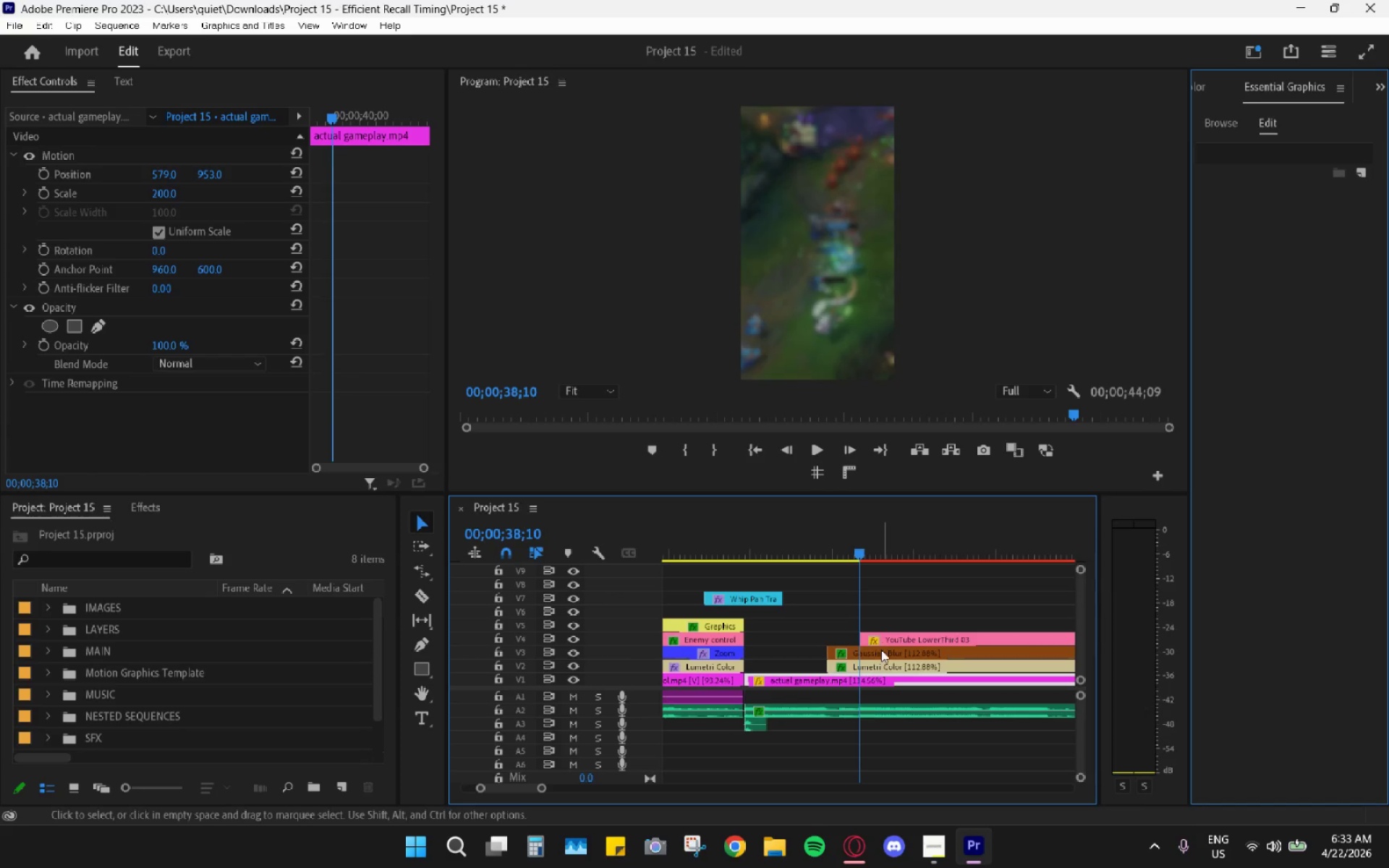 
left_click([881, 650])
 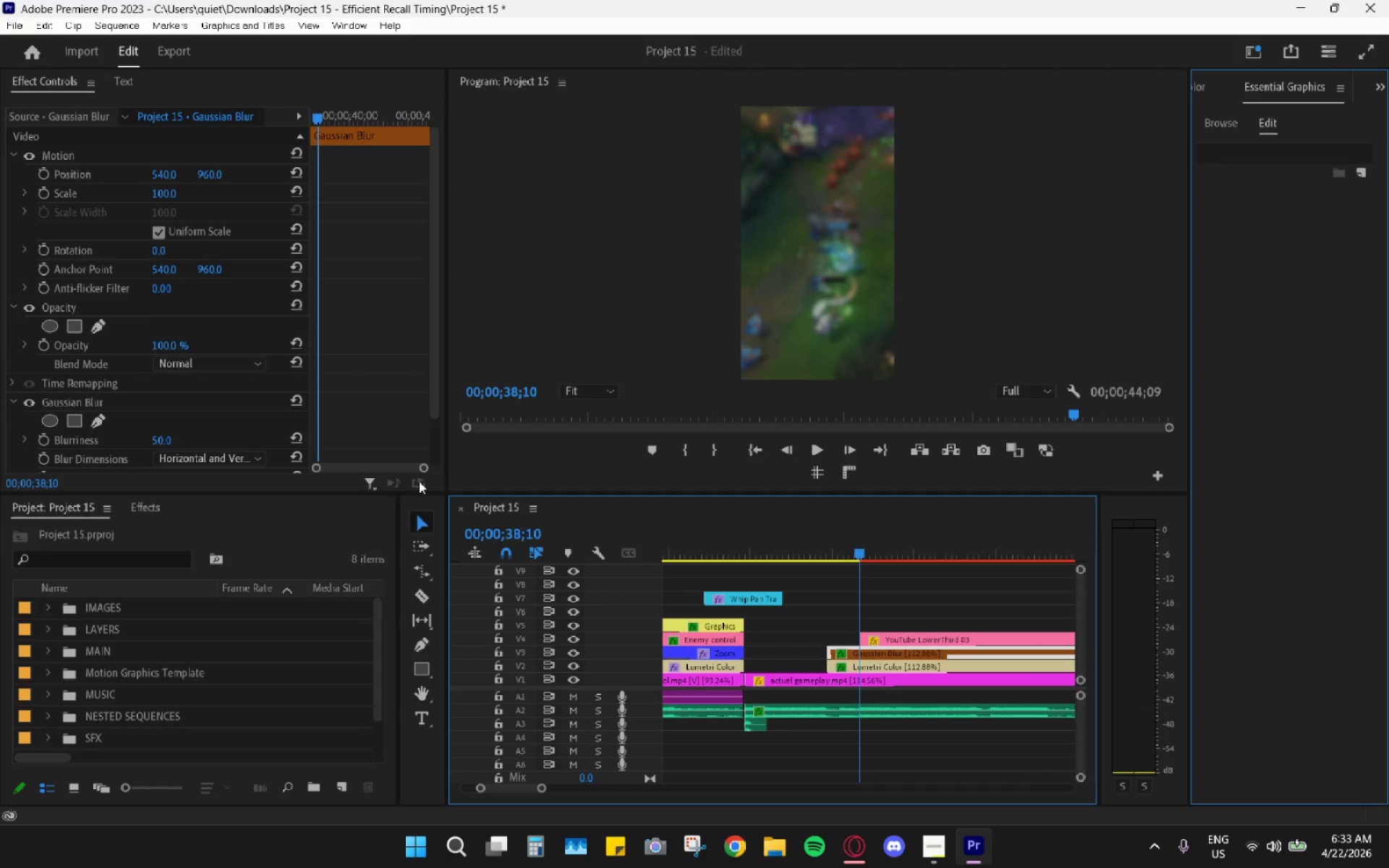 
left_click_drag(start_coordinate=[419, 472], to_coordinate=[396, 465])
 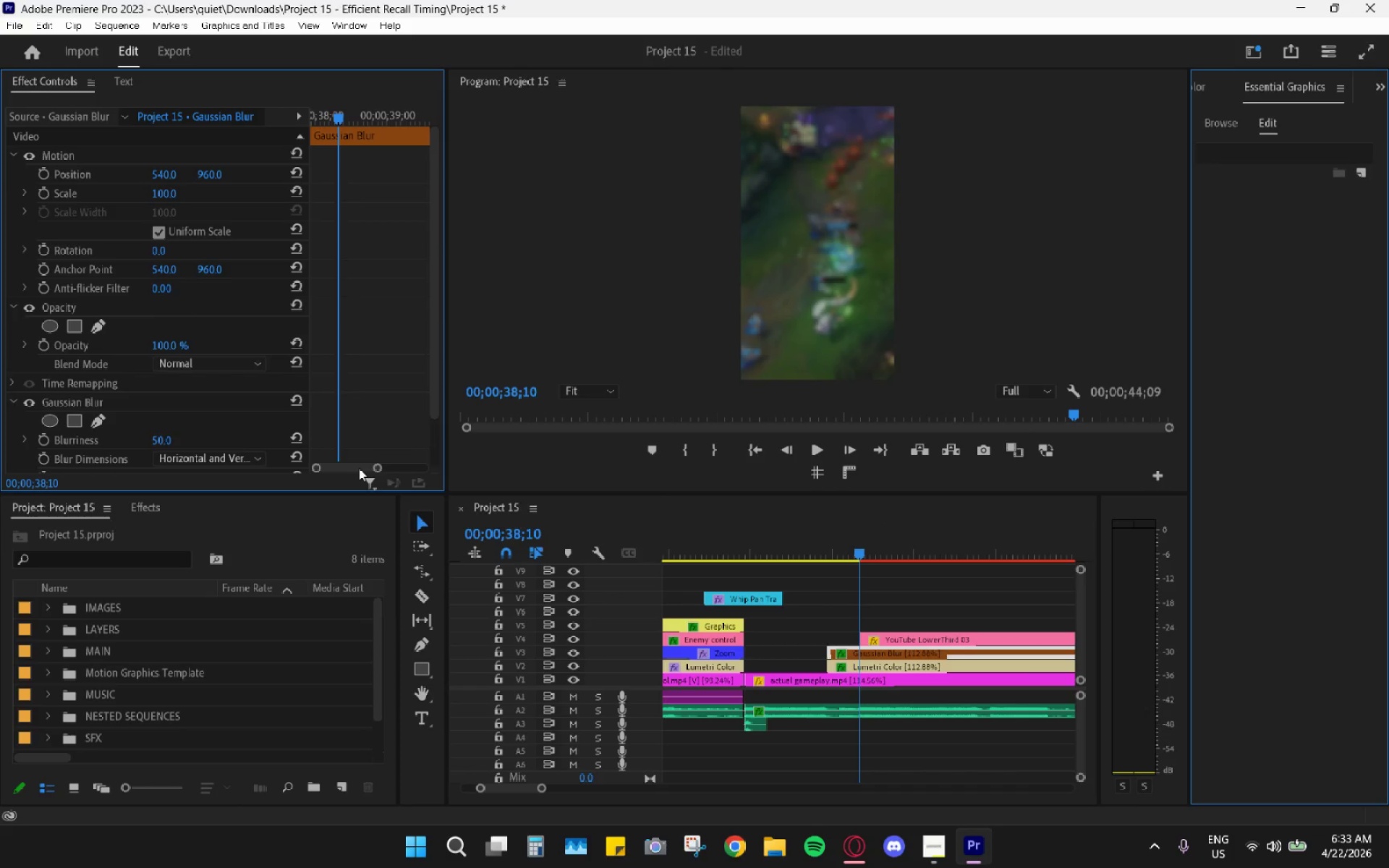 
left_click_drag(start_coordinate=[357, 467], to_coordinate=[302, 460])
 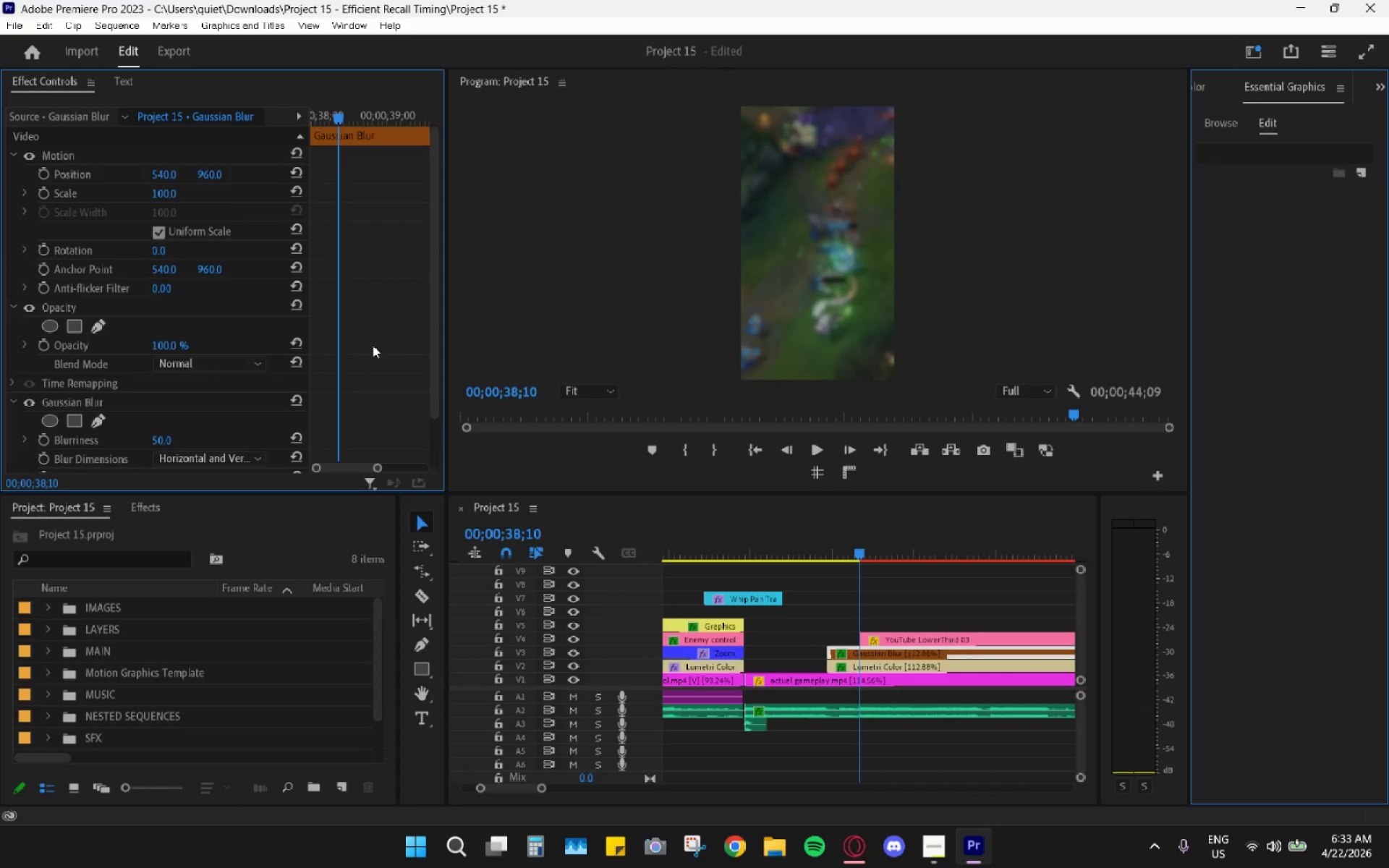 
scroll: coordinate [373, 344], scroll_direction: down, amount: 4.0
 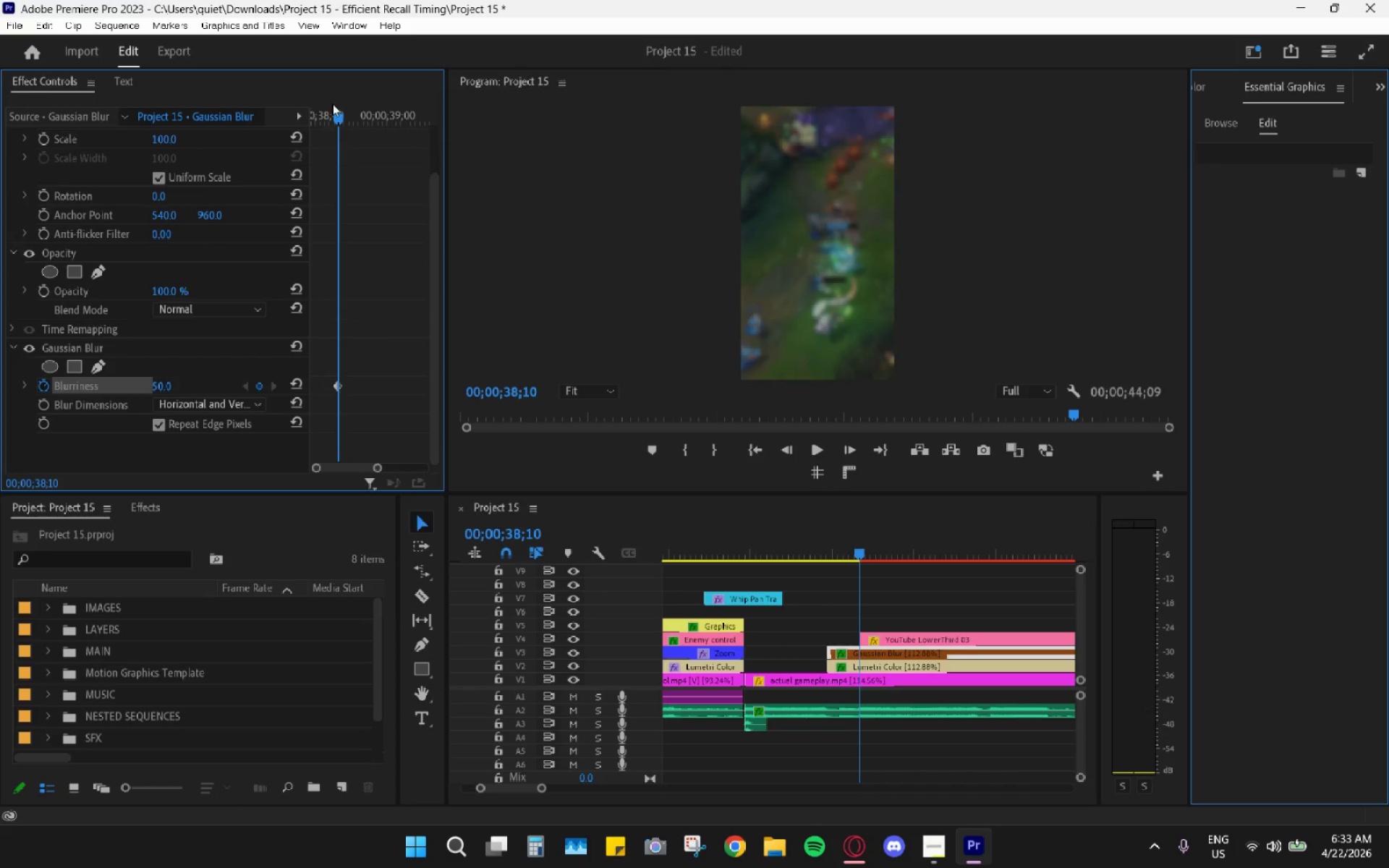 
wait(5.06)
 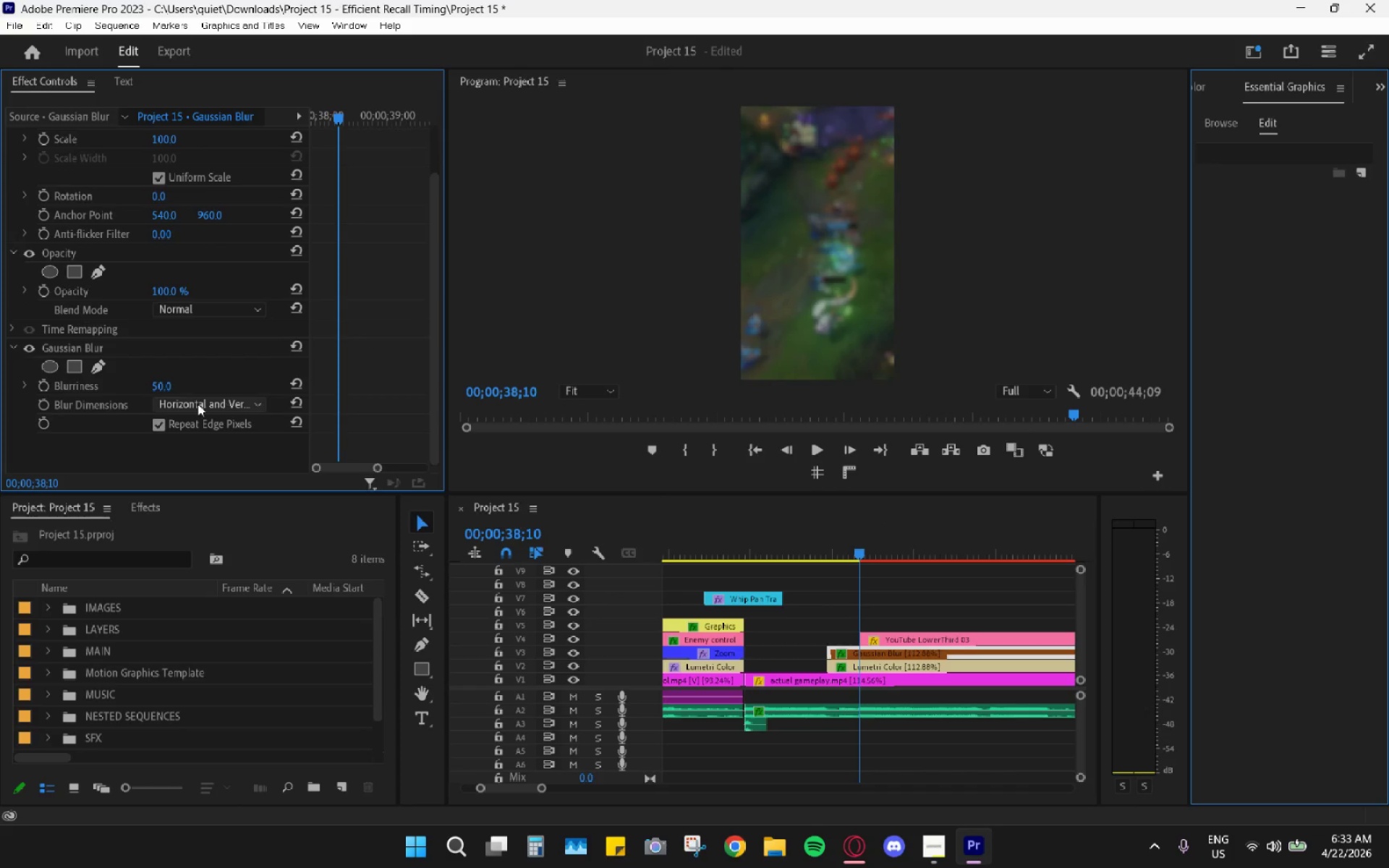 
left_click_drag(start_coordinate=[340, 115], to_coordinate=[296, 114])
 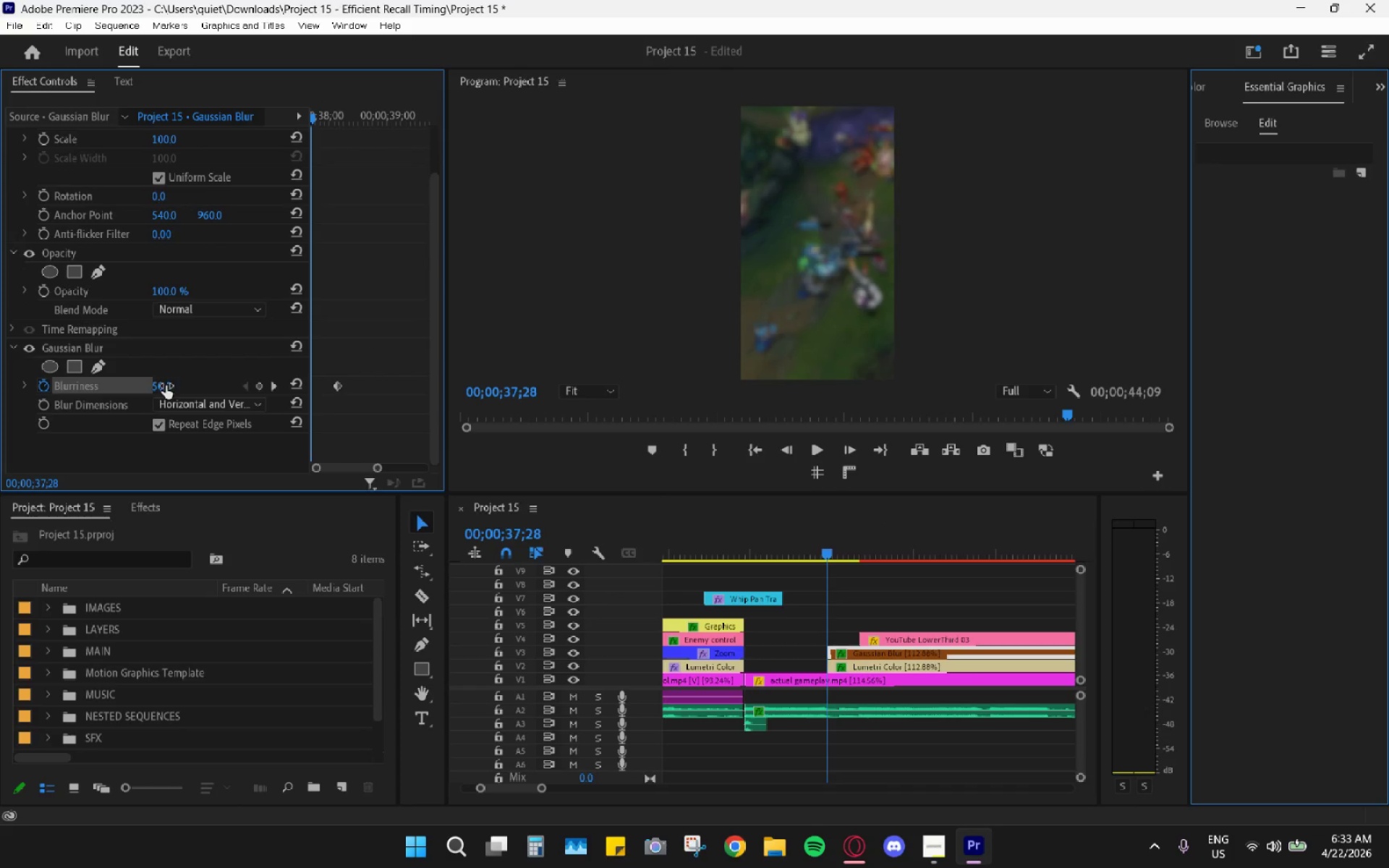 
left_click([162, 386])
 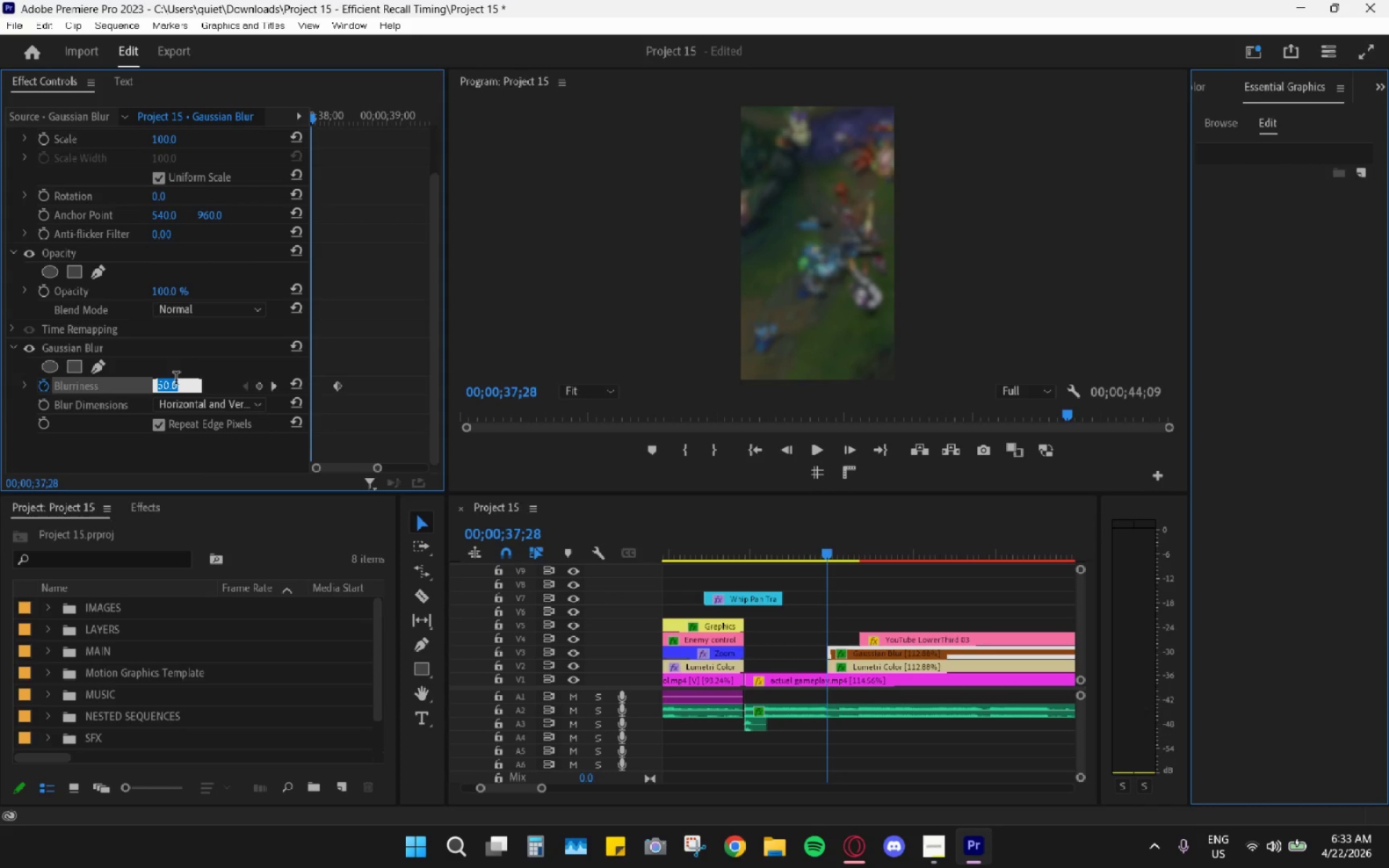 
key(Numpad0)
 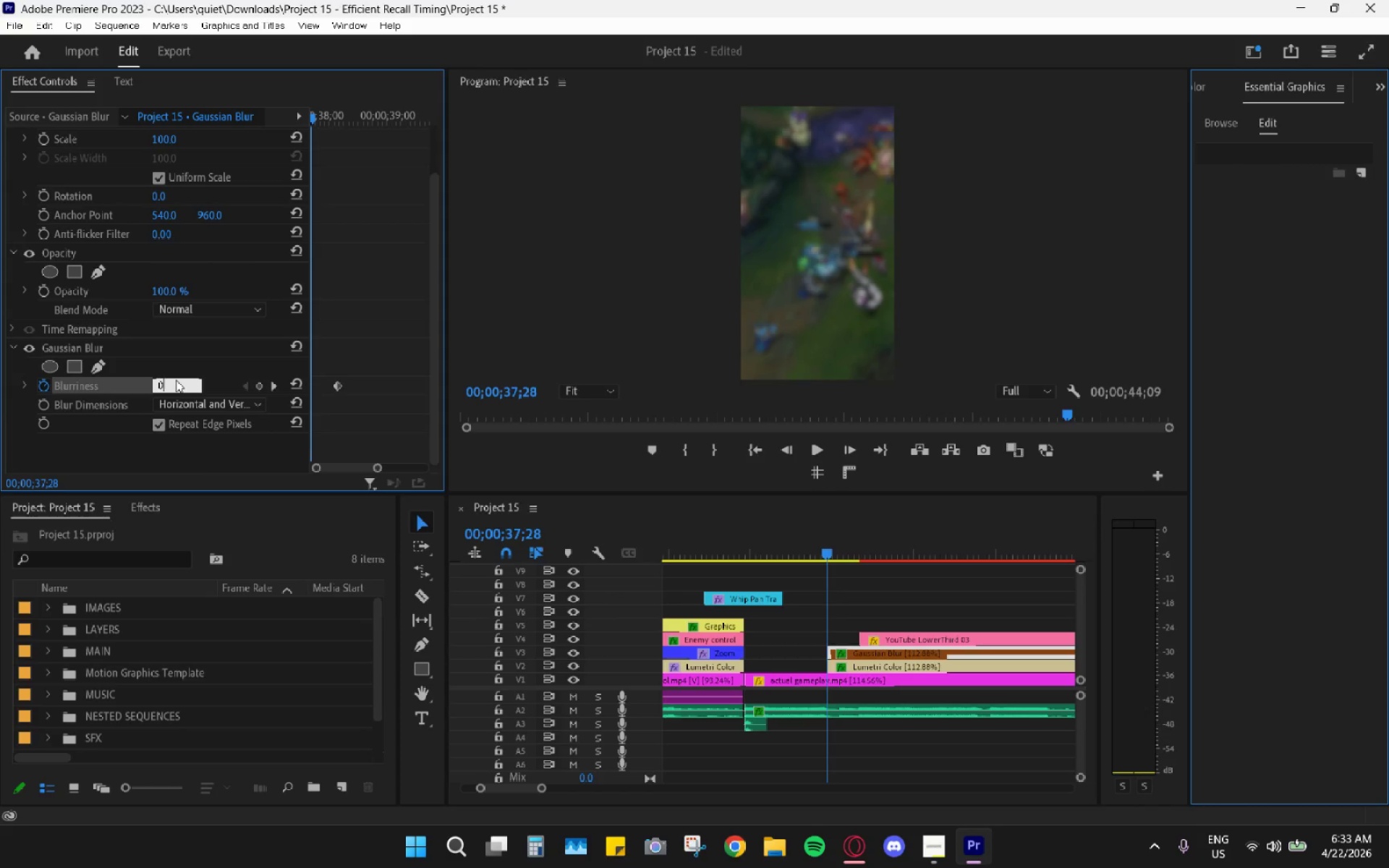 
key(Enter)
 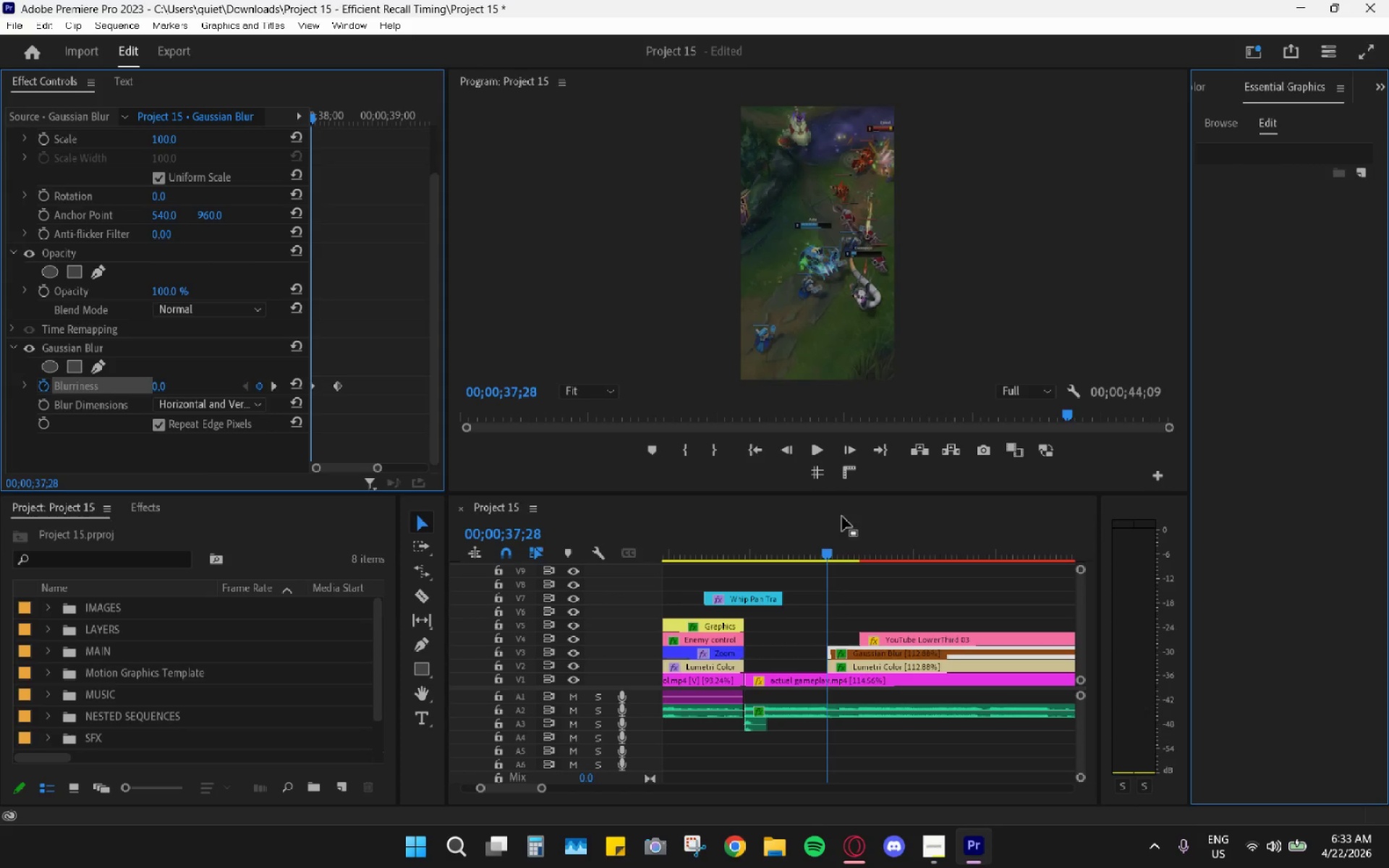 
left_click_drag(start_coordinate=[833, 552], to_coordinate=[859, 559])
 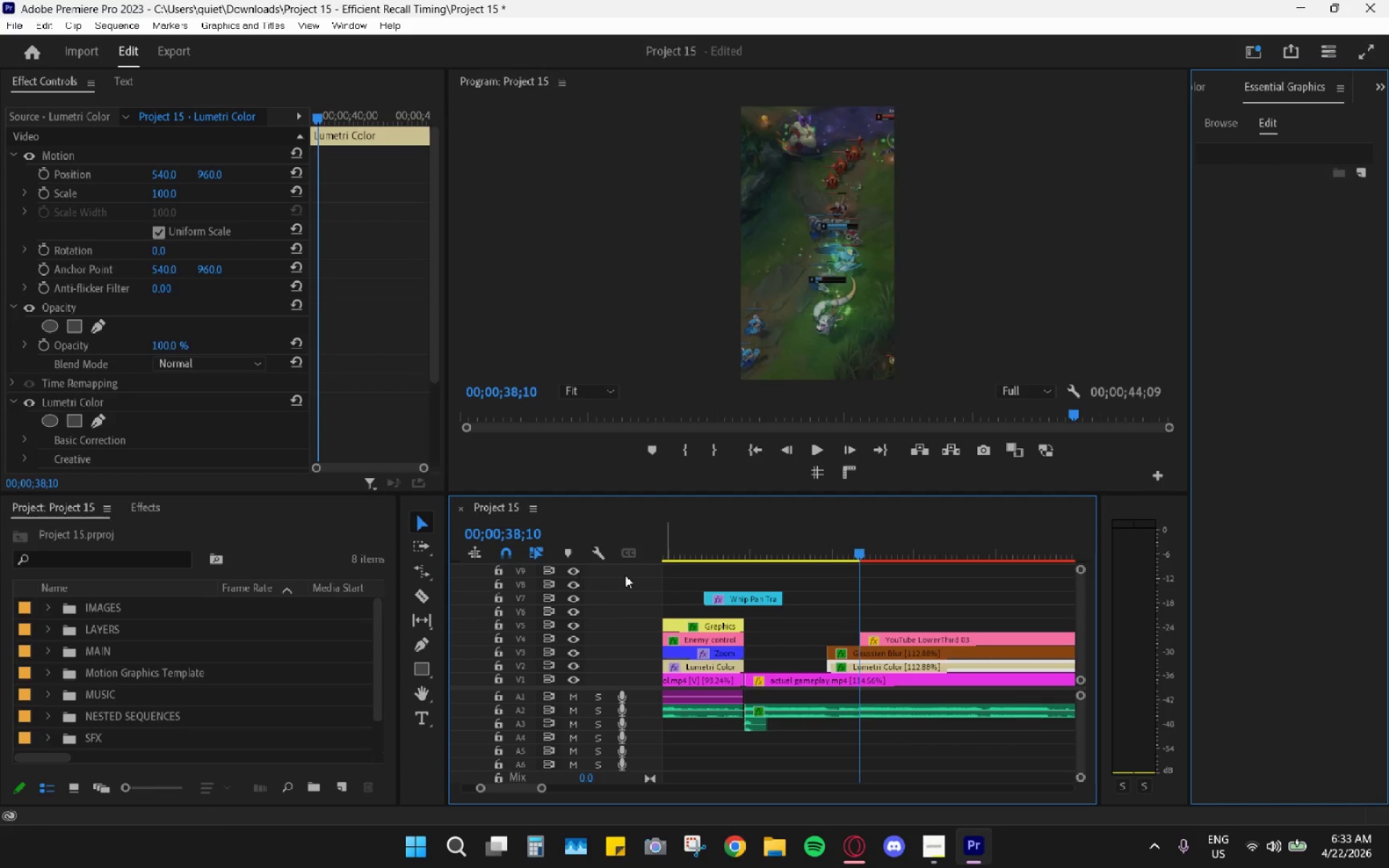 
left_click([869, 655])
 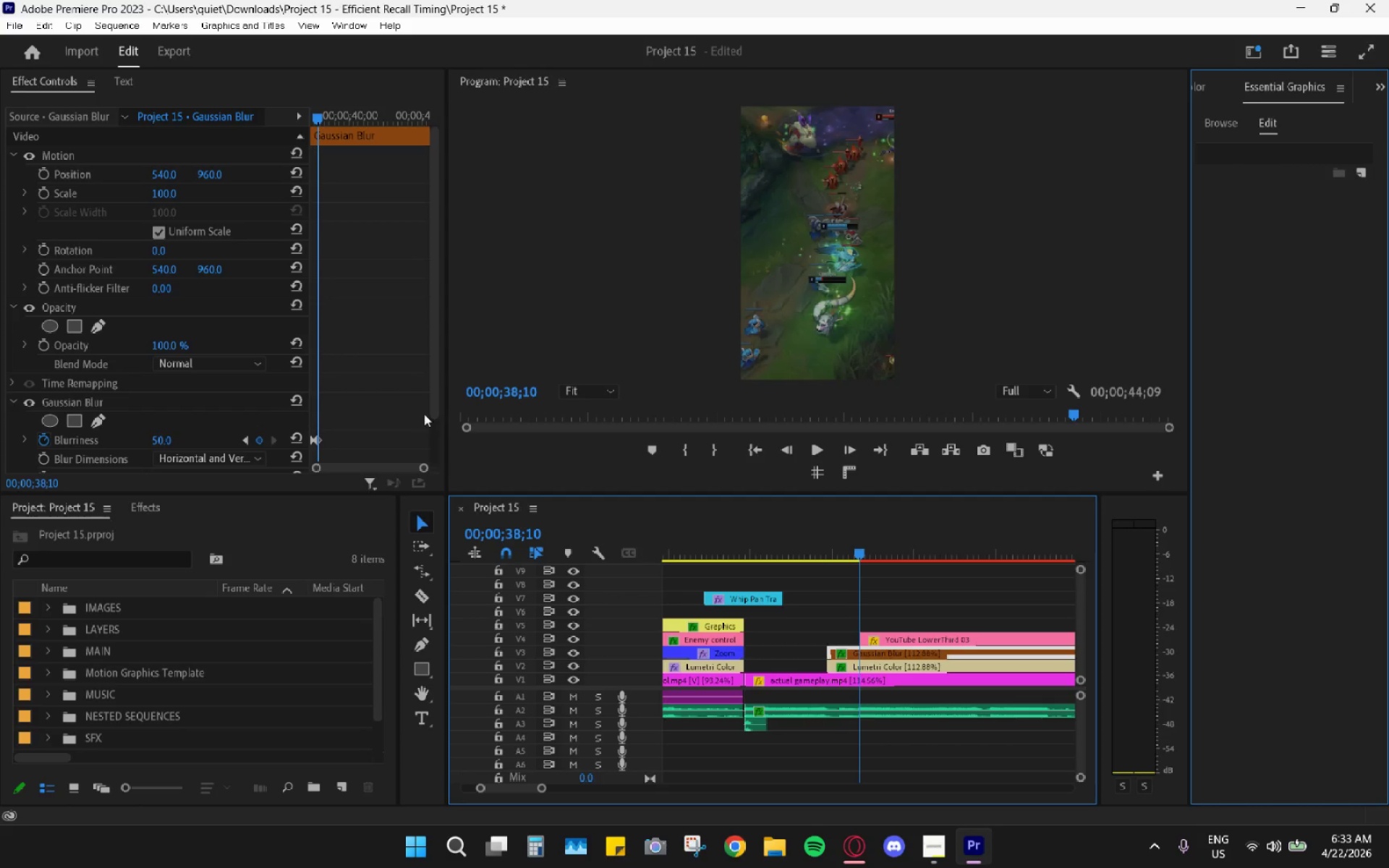 
scroll: coordinate [412, 417], scroll_direction: up, amount: 4.0
 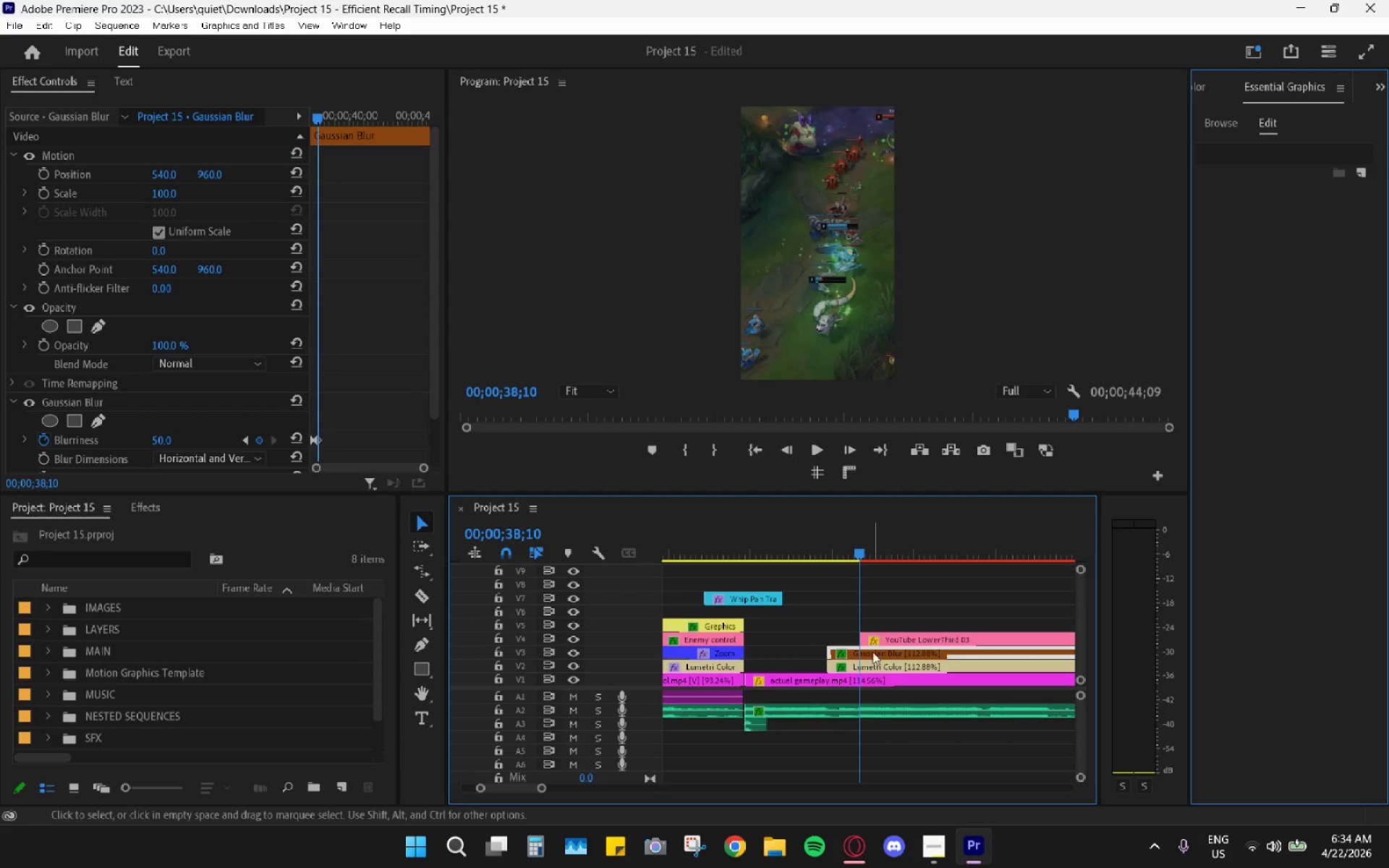 
left_click([869, 661])
 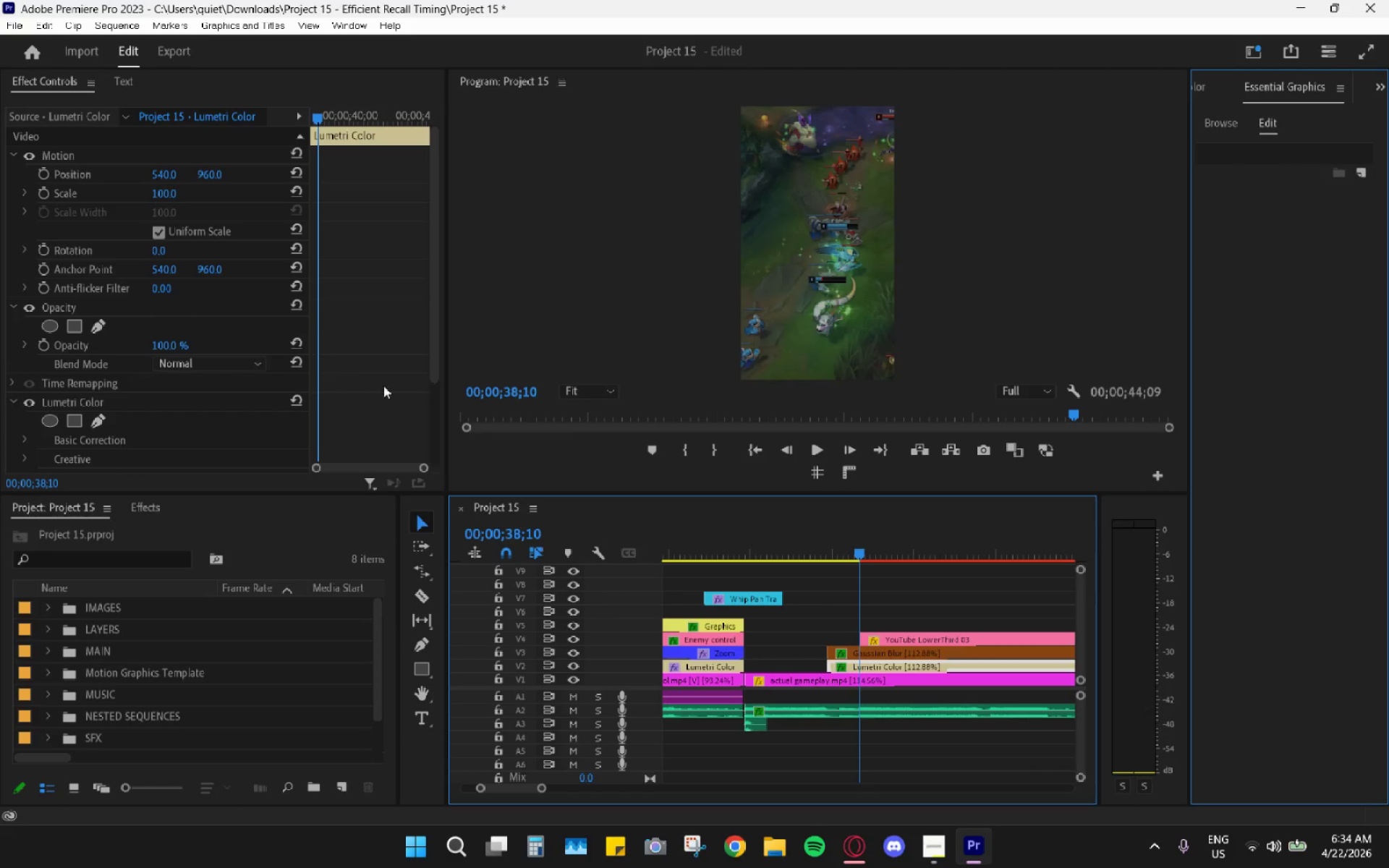 
key(Alt+AltLeft)
 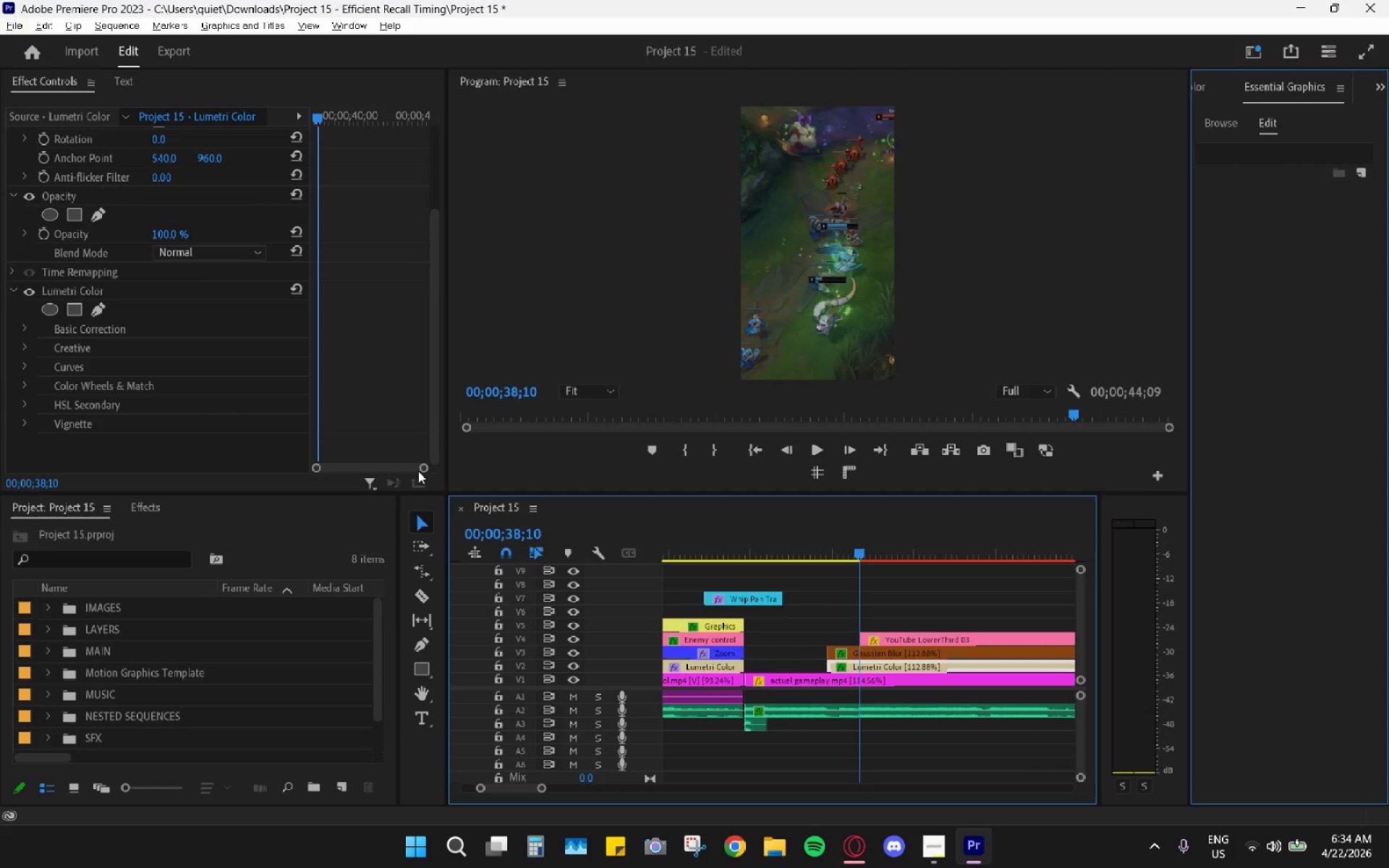 
scroll: coordinate [347, 372], scroll_direction: down, amount: 9.0
 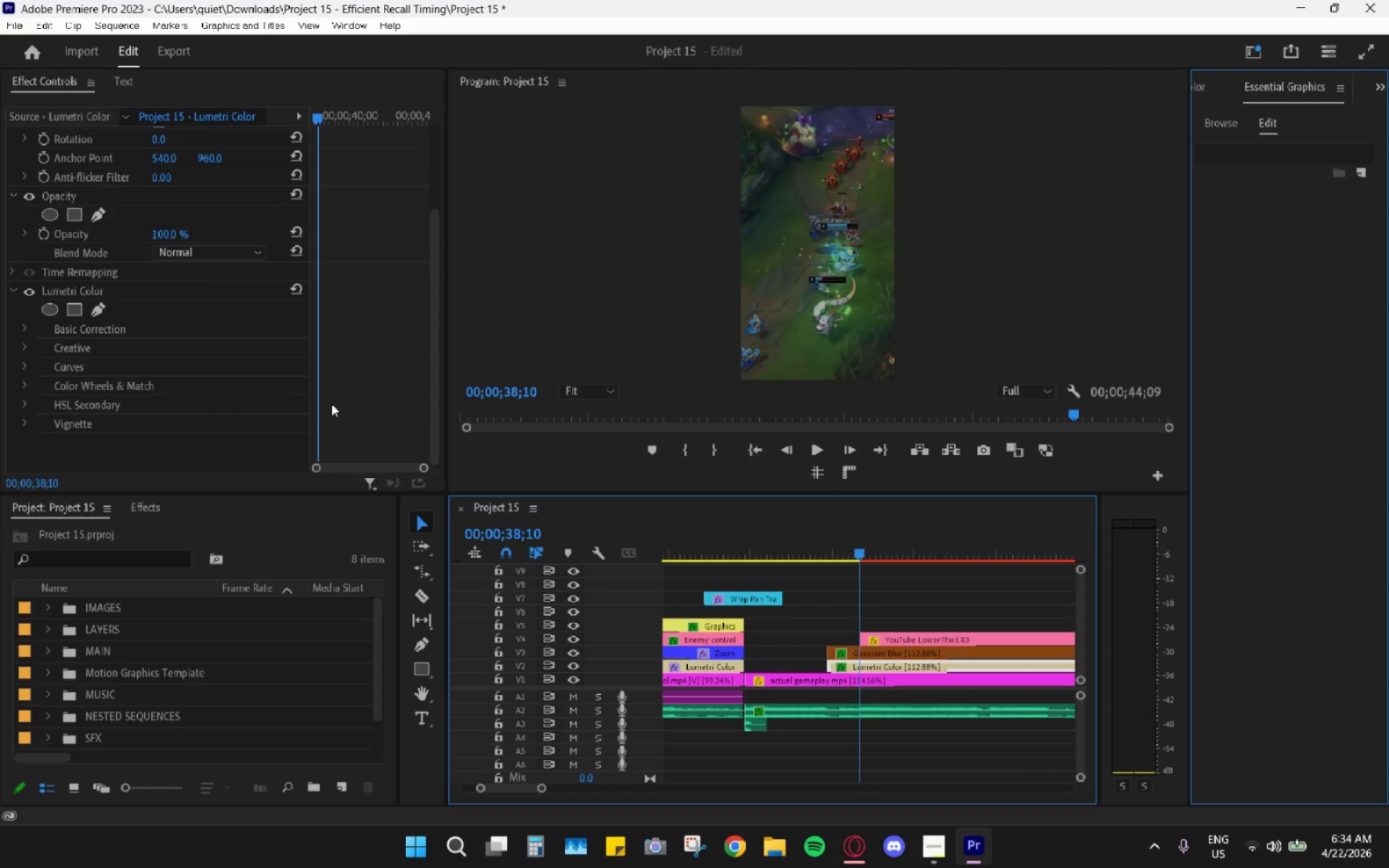 
left_click_drag(start_coordinate=[420, 466], to_coordinate=[397, 459])
 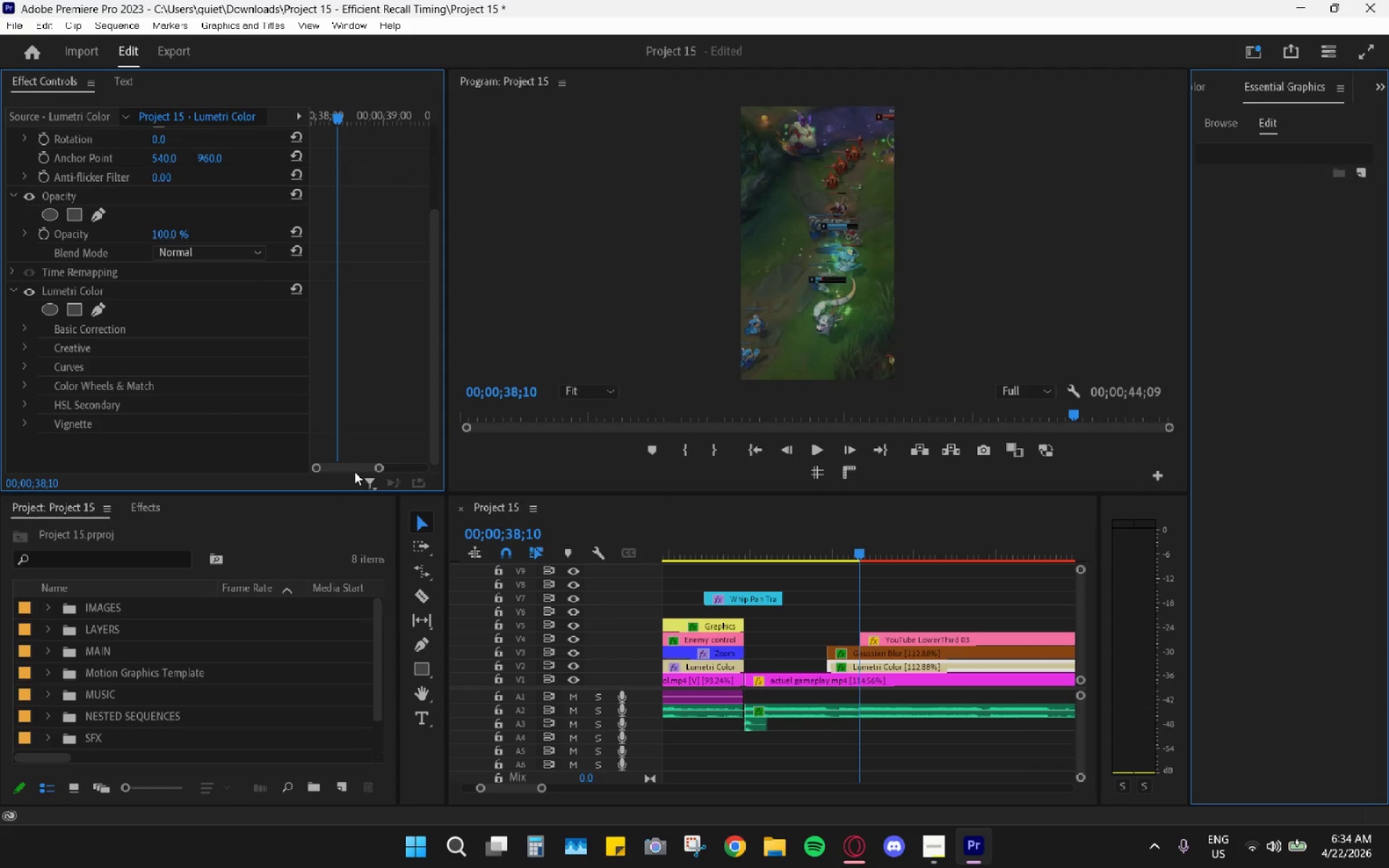 
left_click_drag(start_coordinate=[354, 471], to_coordinate=[322, 467])
 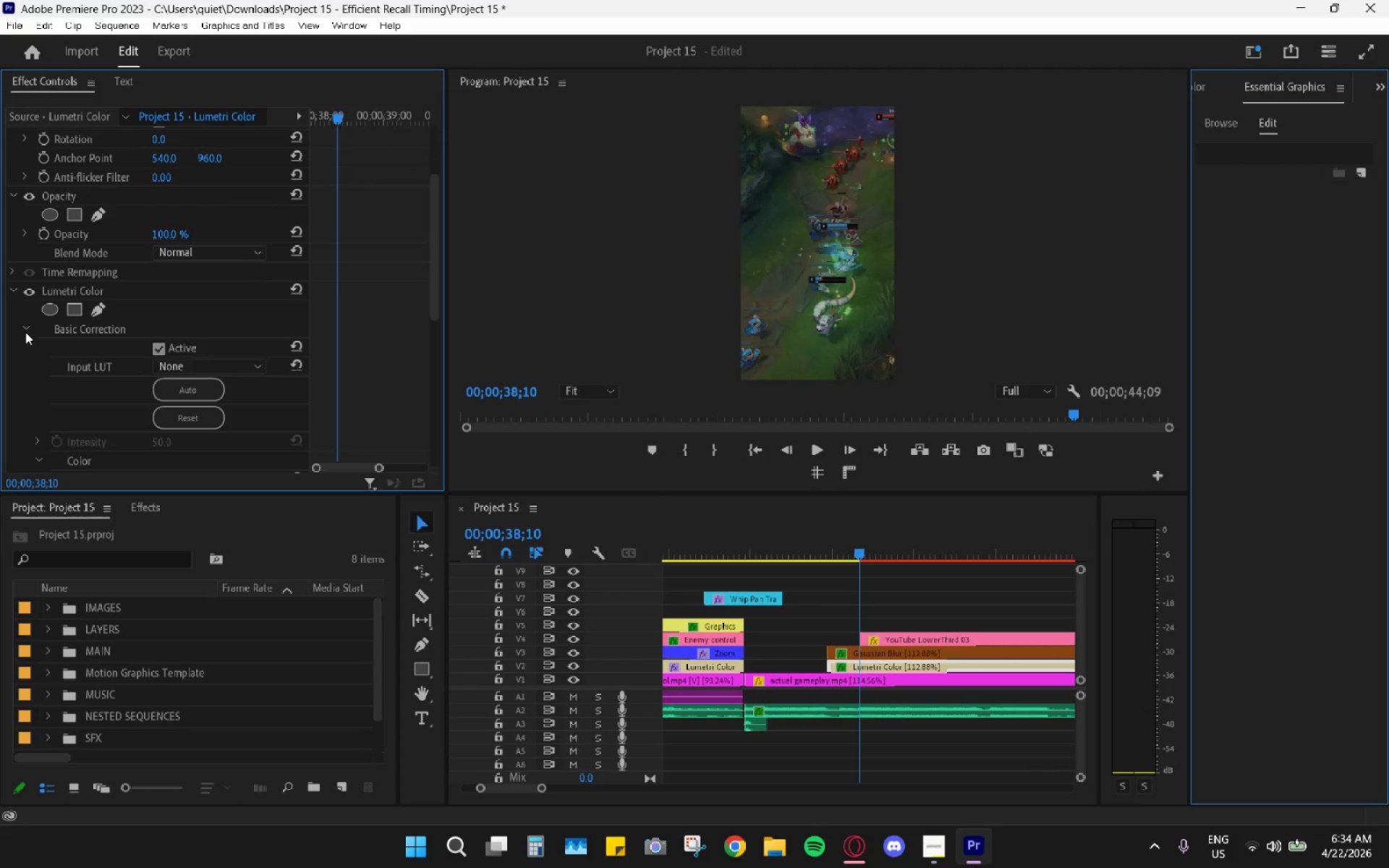 
scroll: coordinate [347, 344], scroll_direction: down, amount: 13.0
 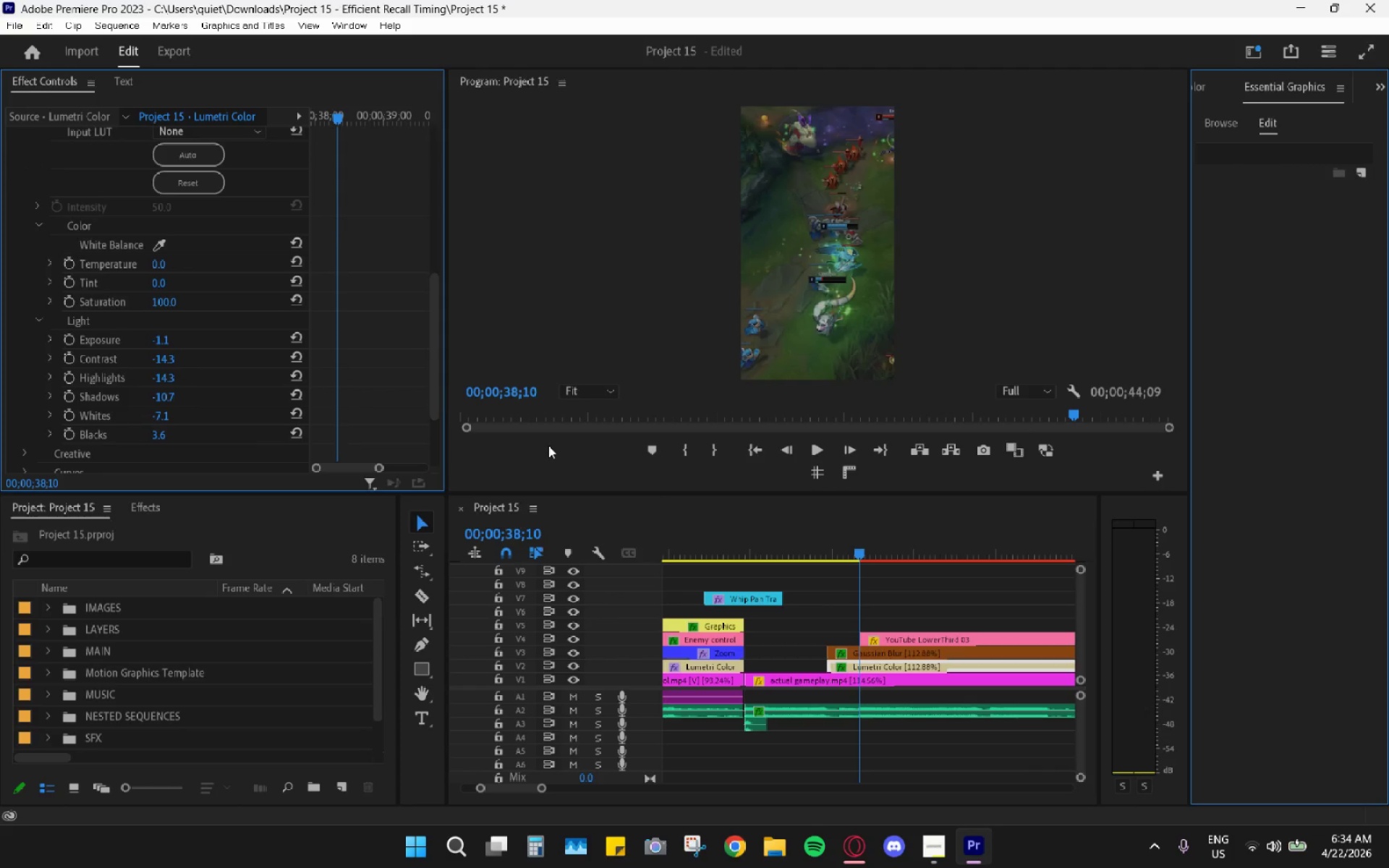 
left_click_drag(start_coordinate=[349, 467], to_coordinate=[299, 468])
 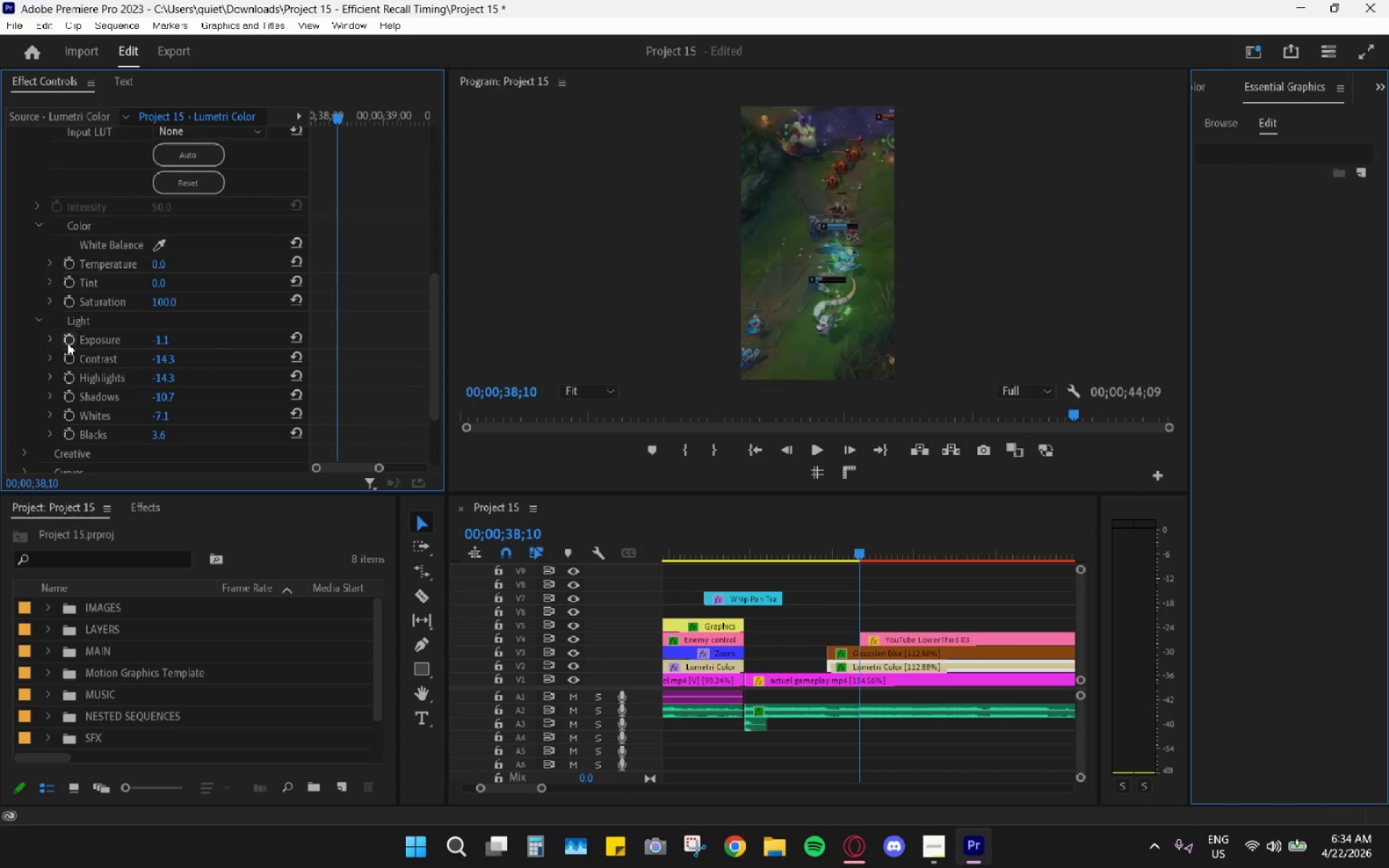 
mouse_move([54, 310])
 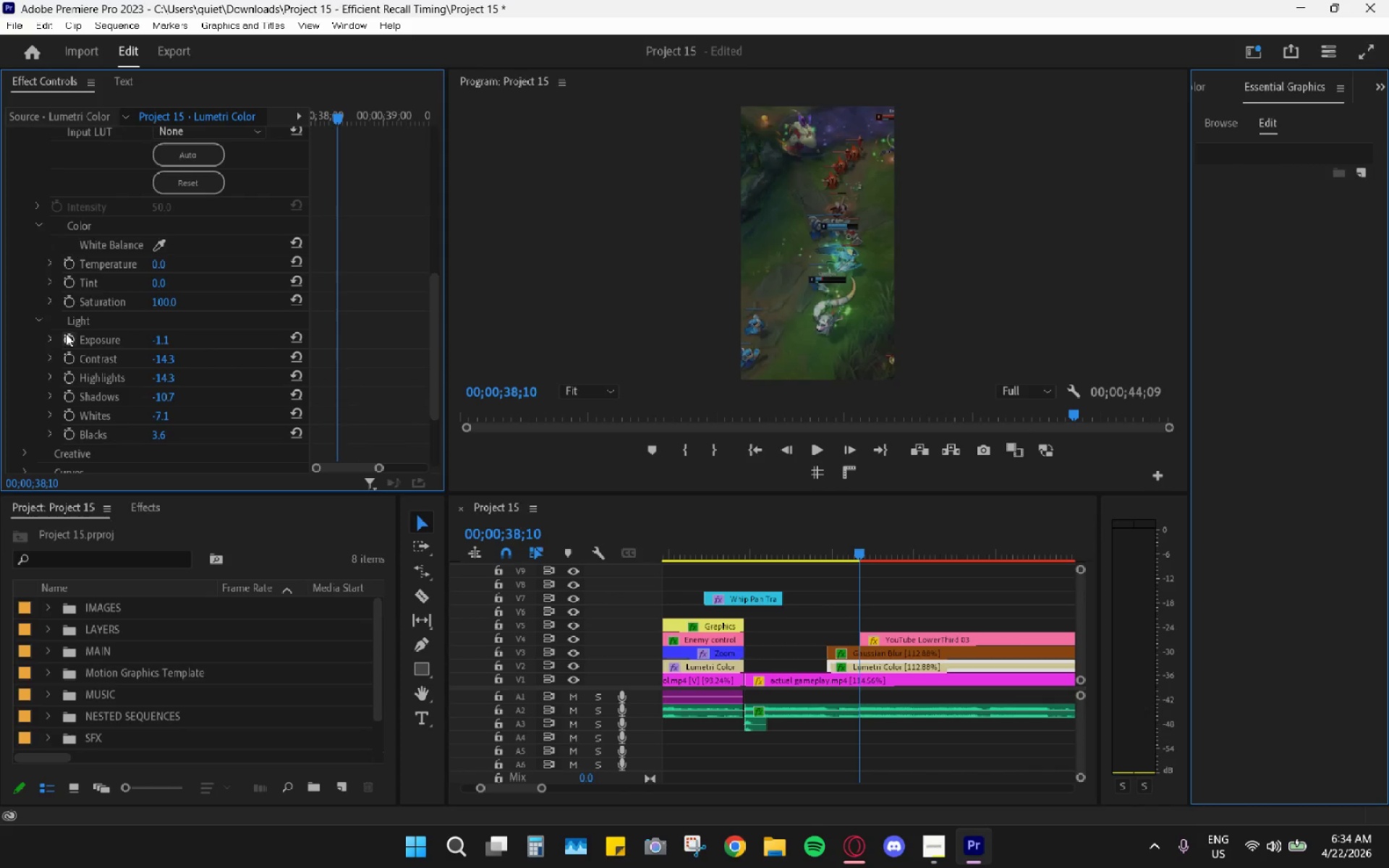 
left_click([65, 344])
 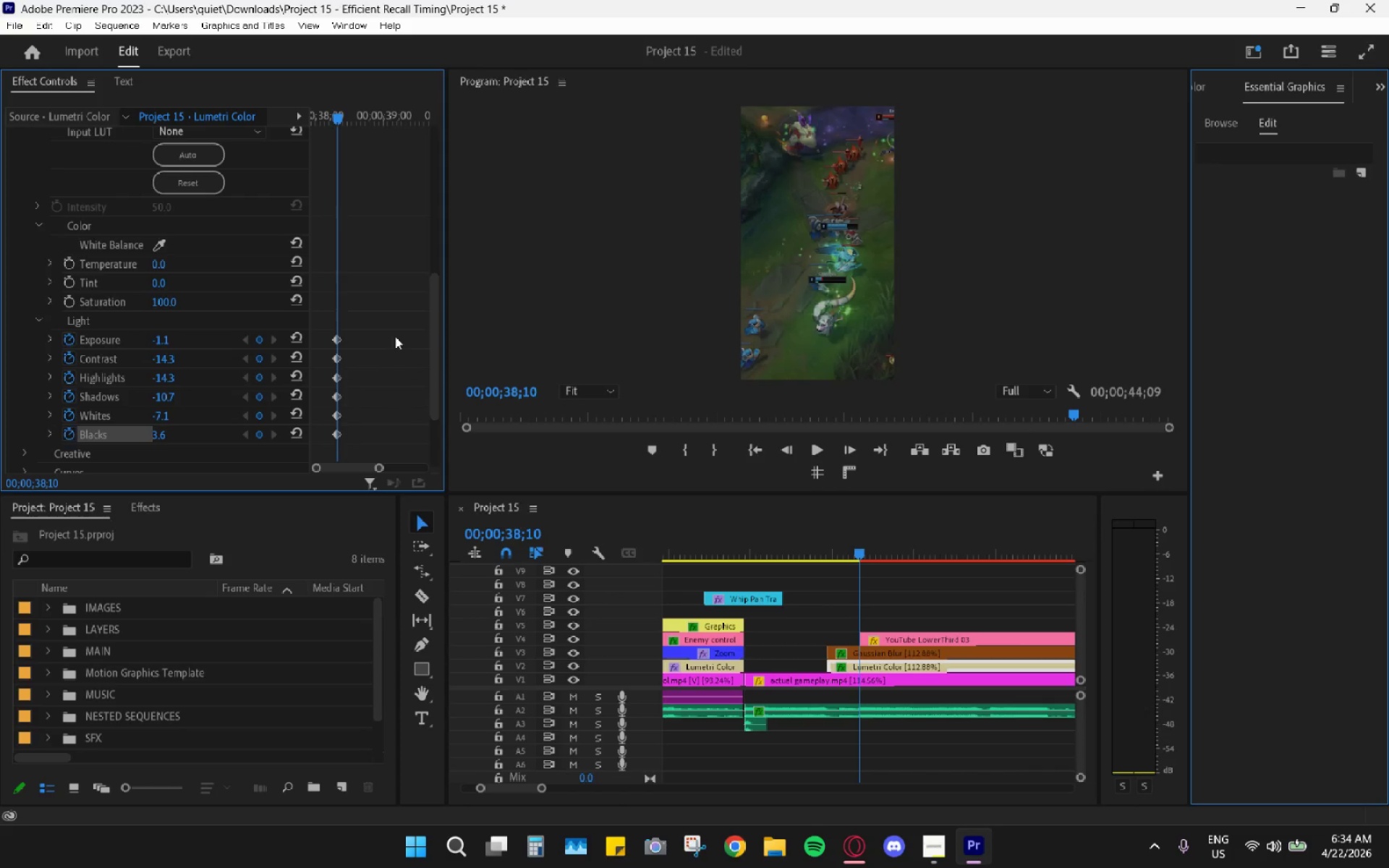 
scroll: coordinate [373, 312], scroll_direction: down, amount: 7.0
 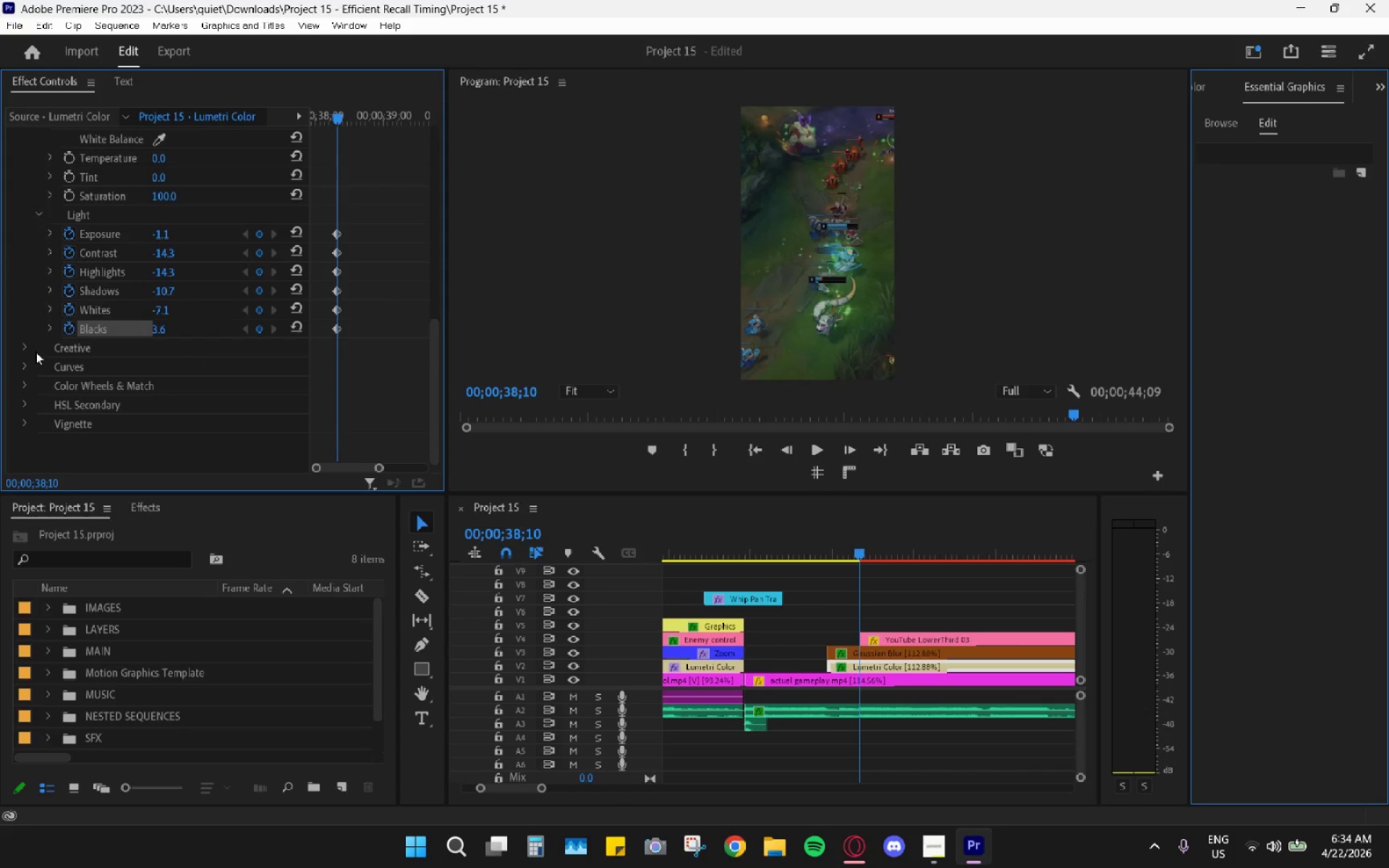 
left_click([26, 346])
 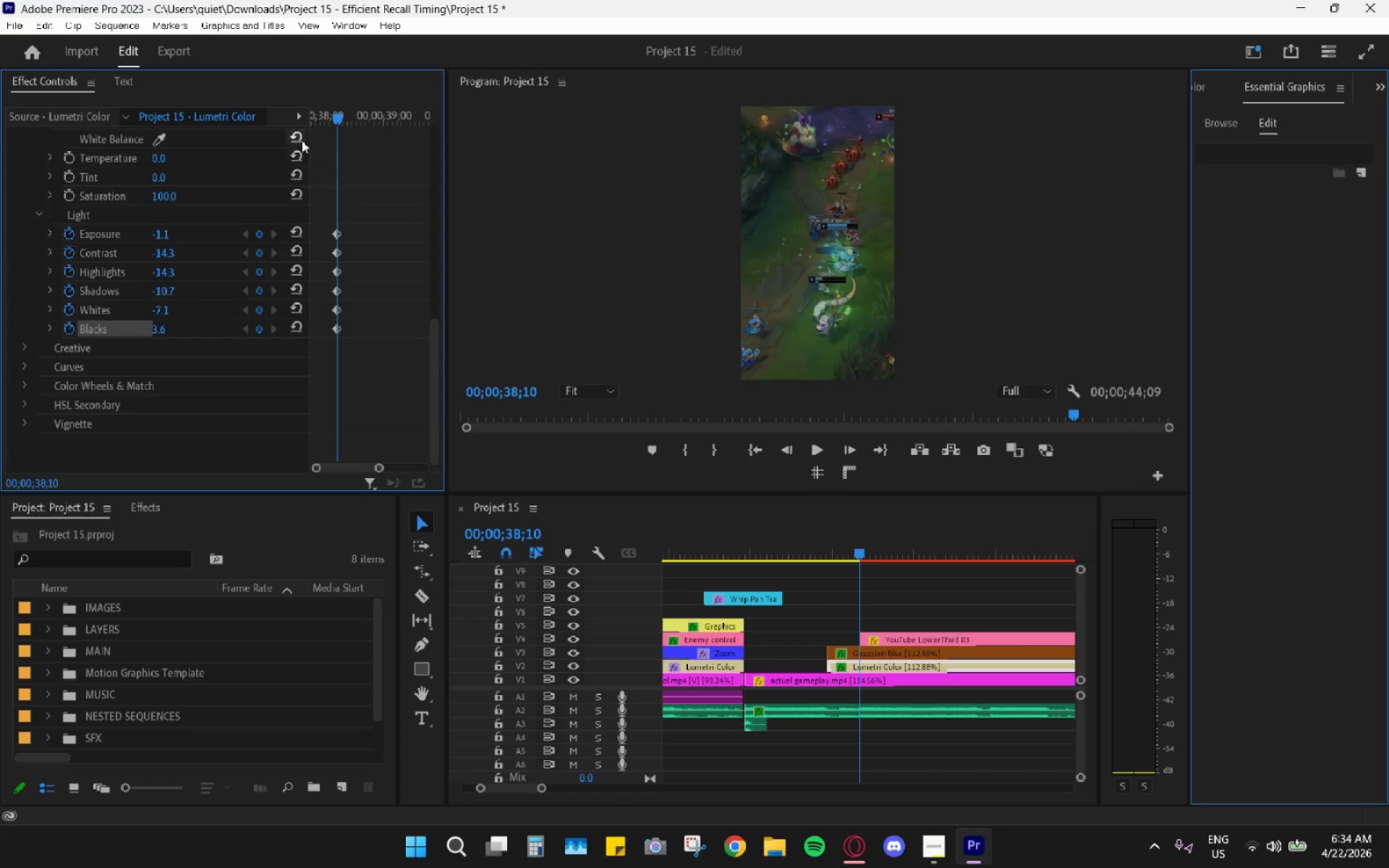 
left_click_drag(start_coordinate=[326, 116], to_coordinate=[289, 122])
 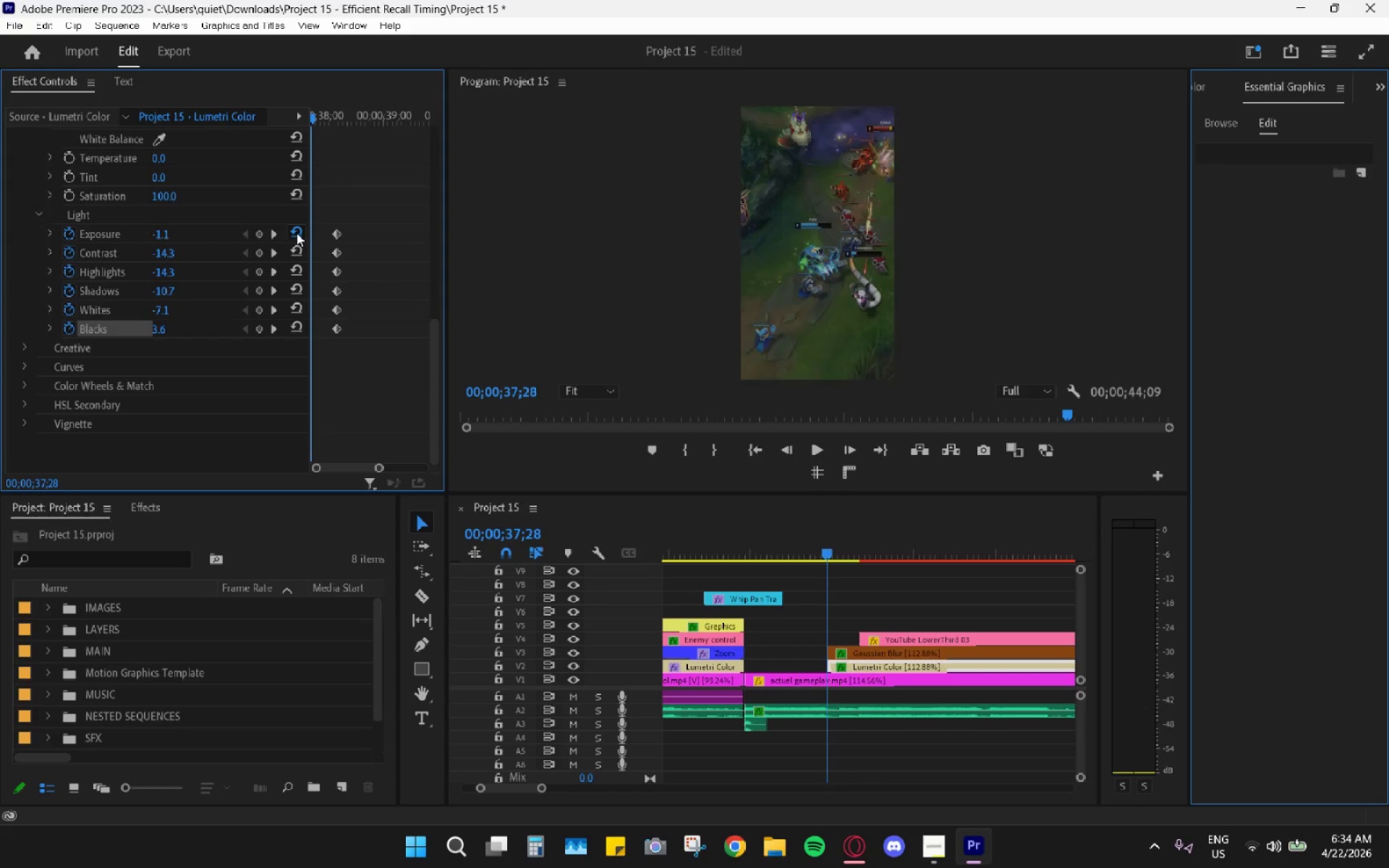 
double_click([295, 250])
 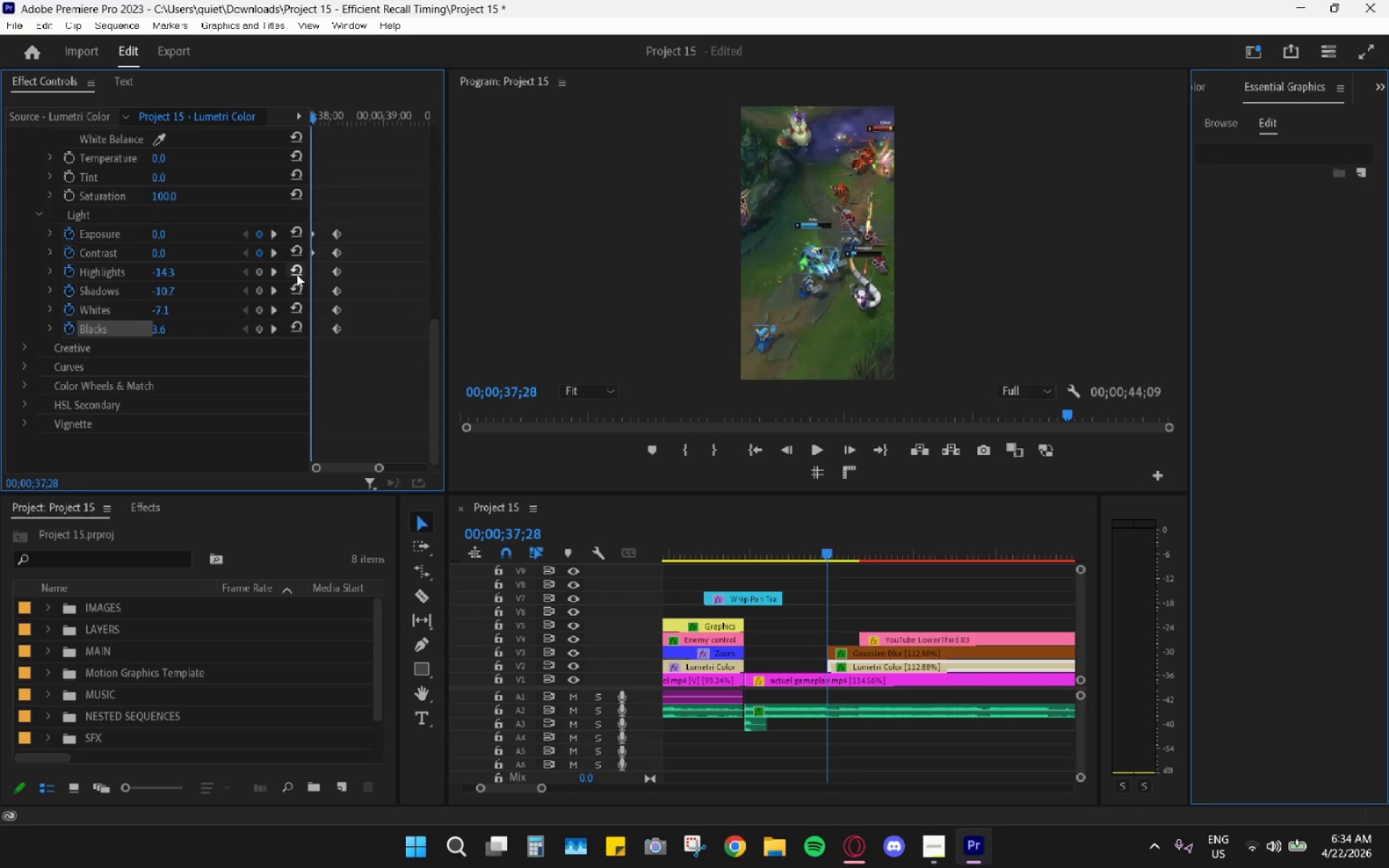 
triple_click([297, 274])
 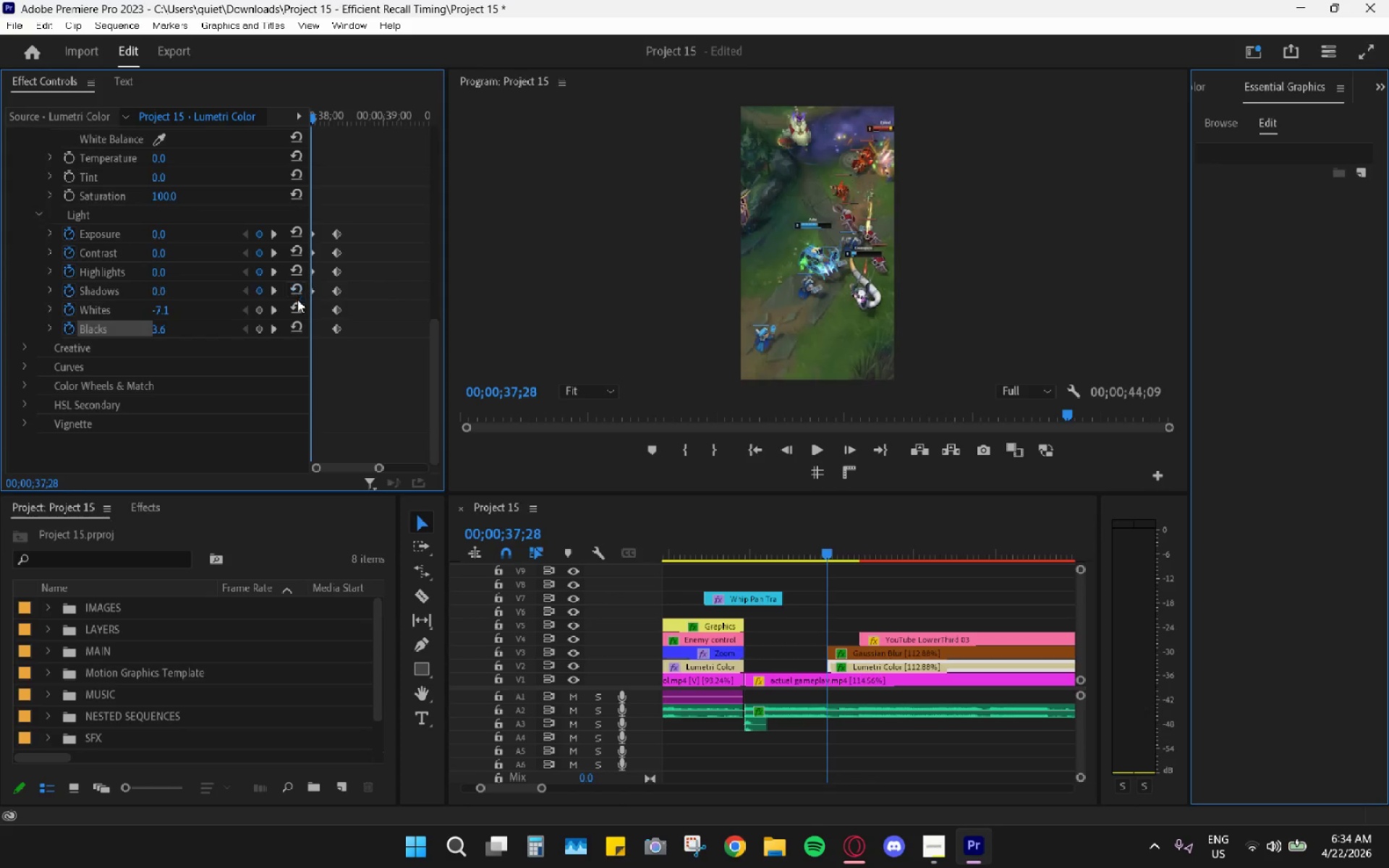 
triple_click([298, 302])
 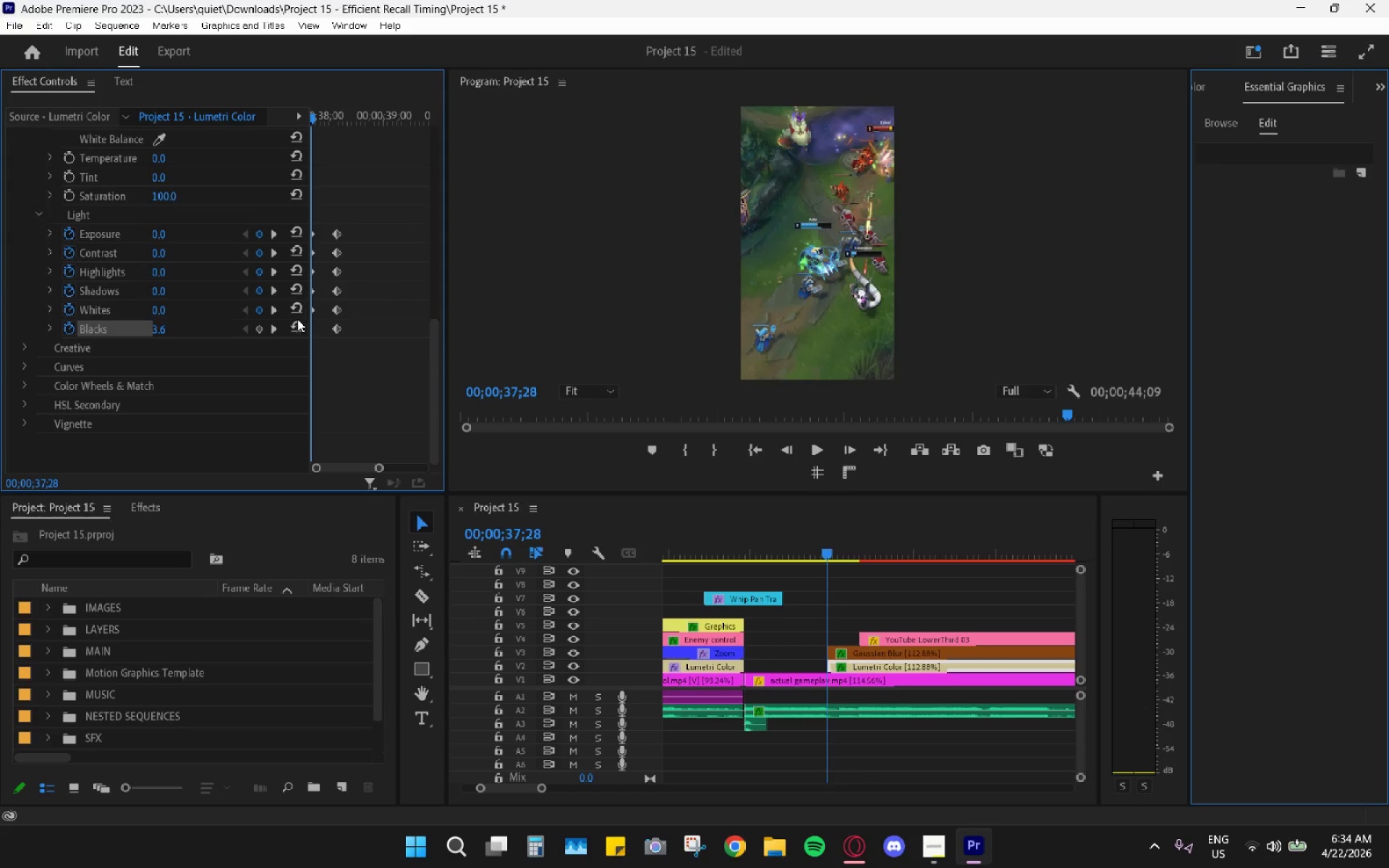 
left_click([297, 321])
 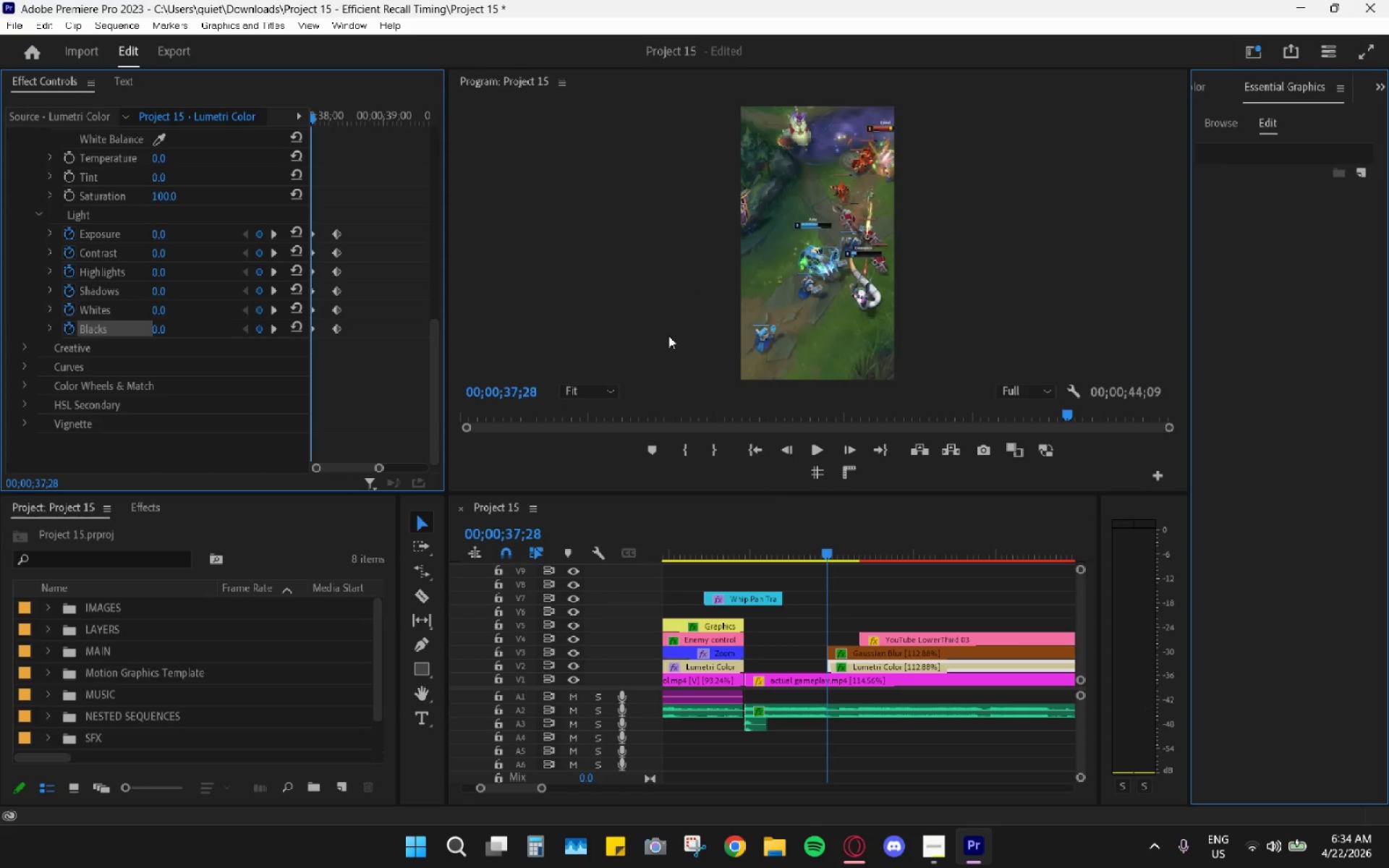 
wait(5.09)
 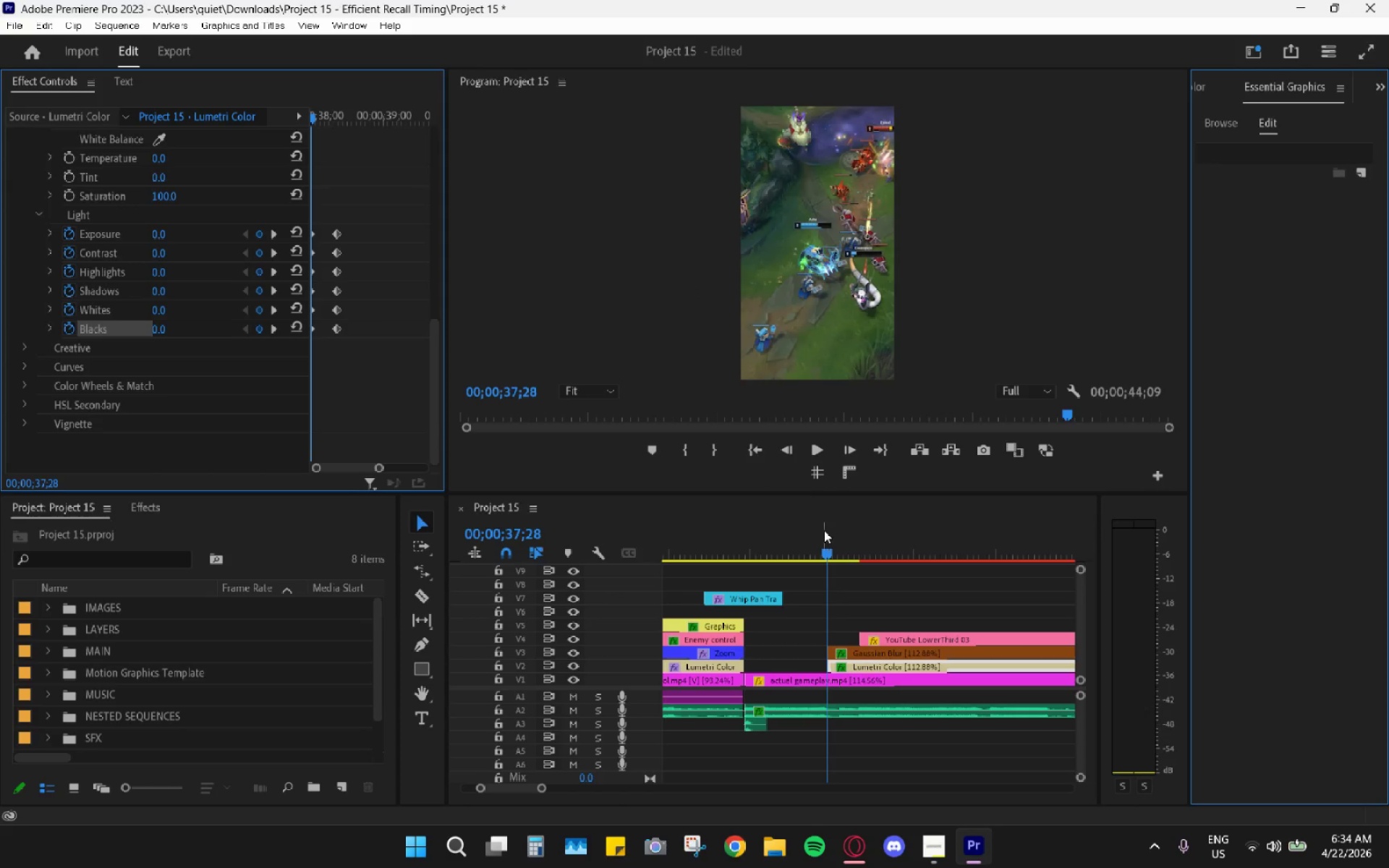 
key(Space)
 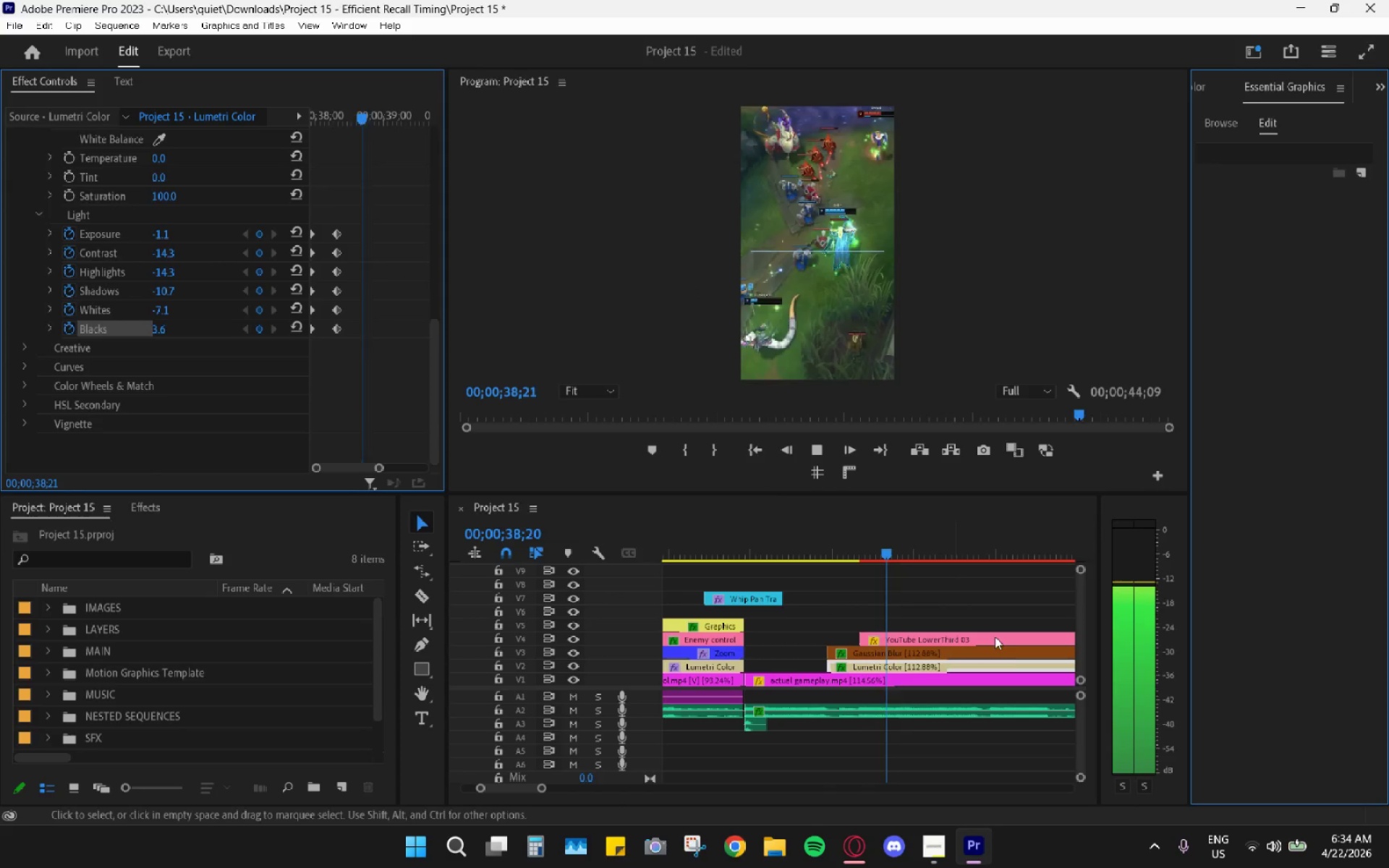 
key(Space)
 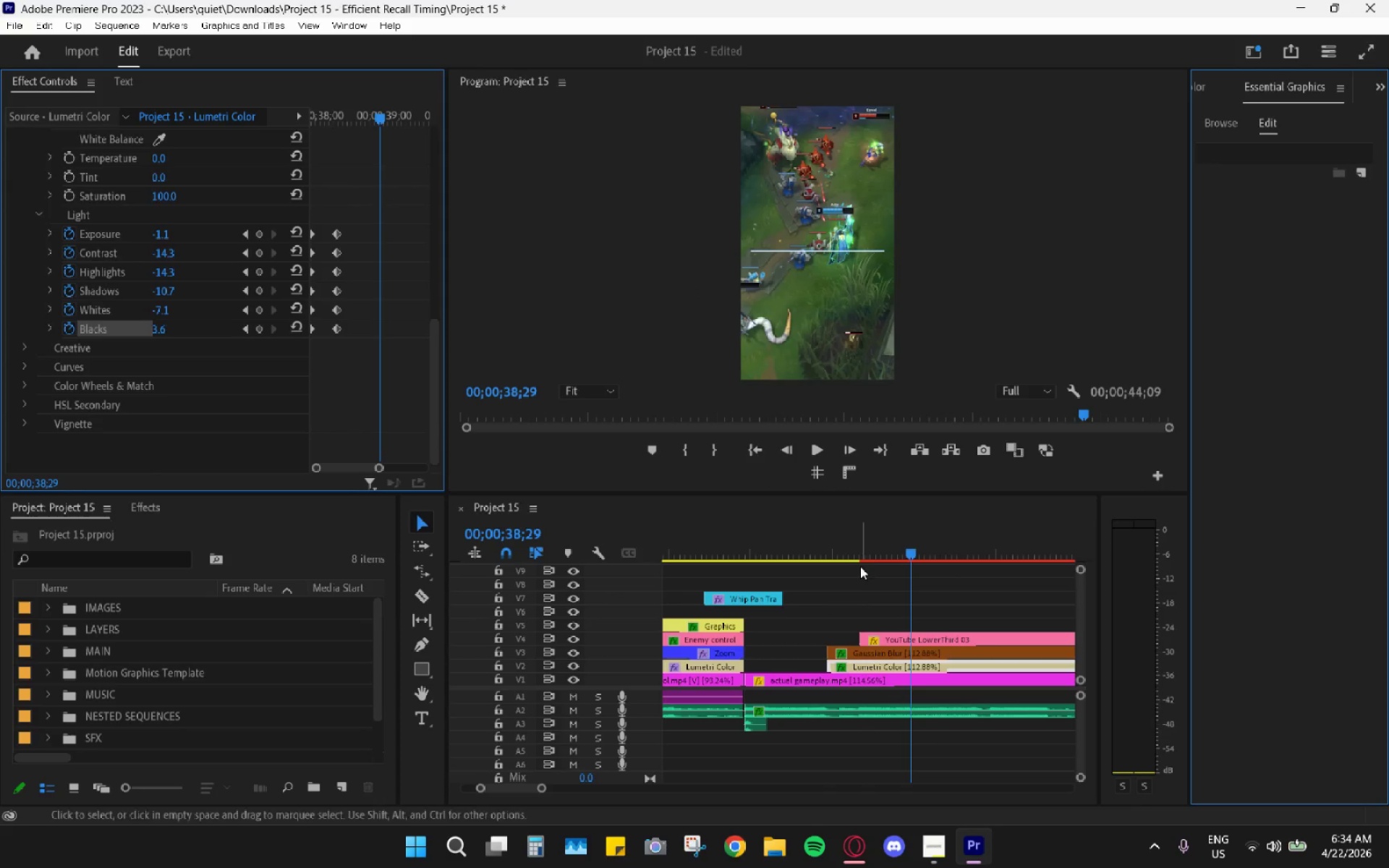 
left_click_drag(start_coordinate=[846, 545], to_coordinate=[792, 542])
 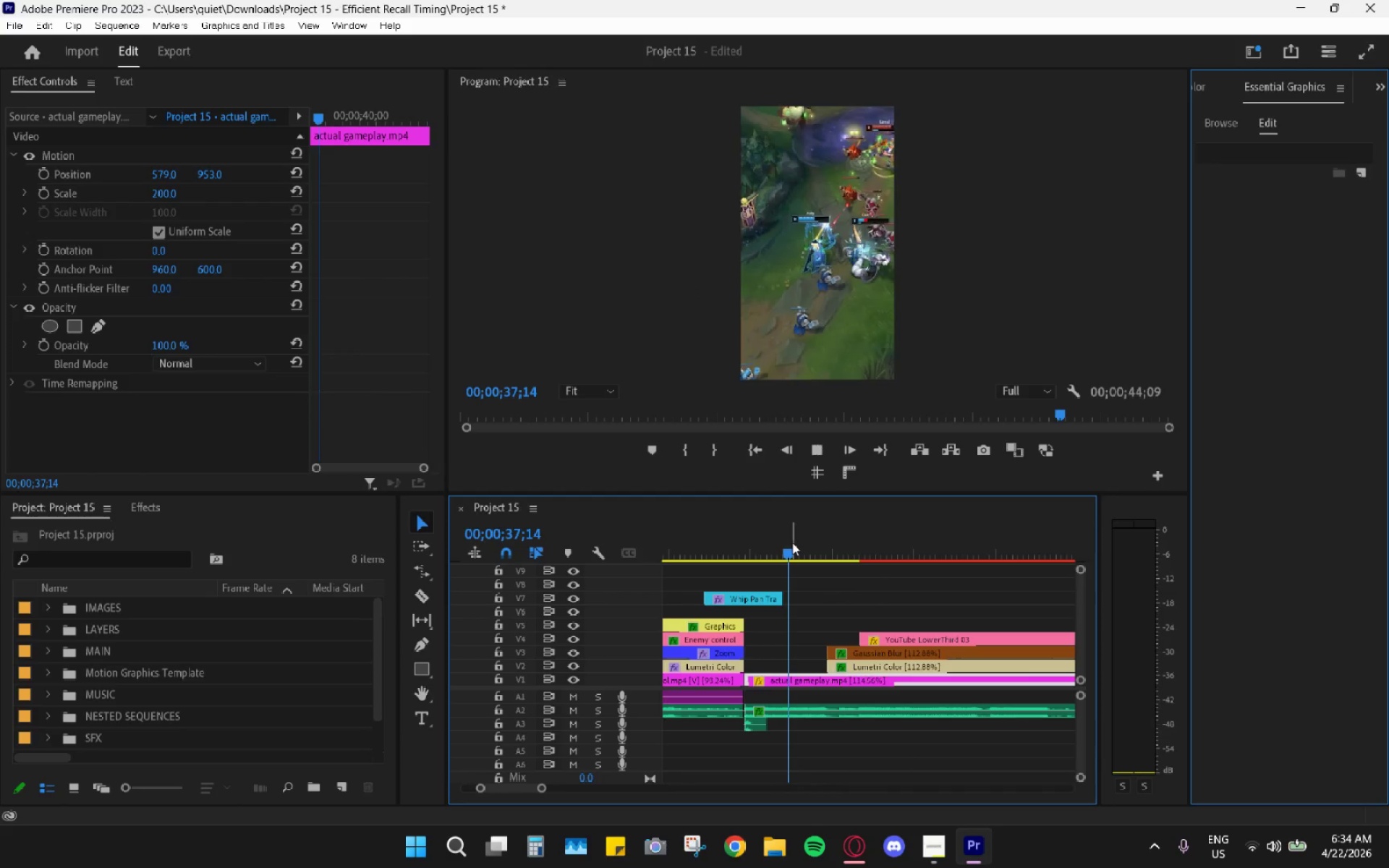 
key(Space)
 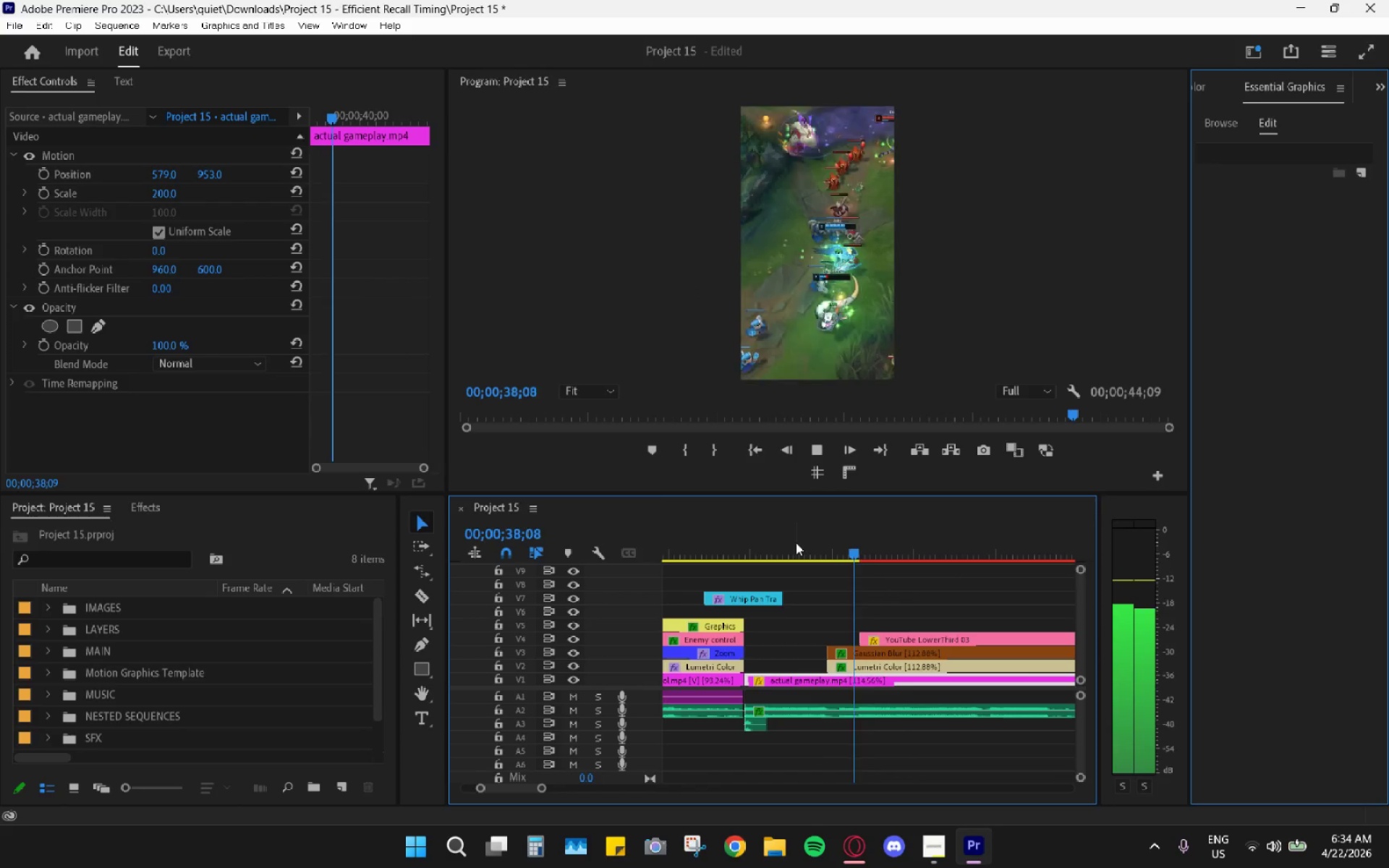 
key(Space)
 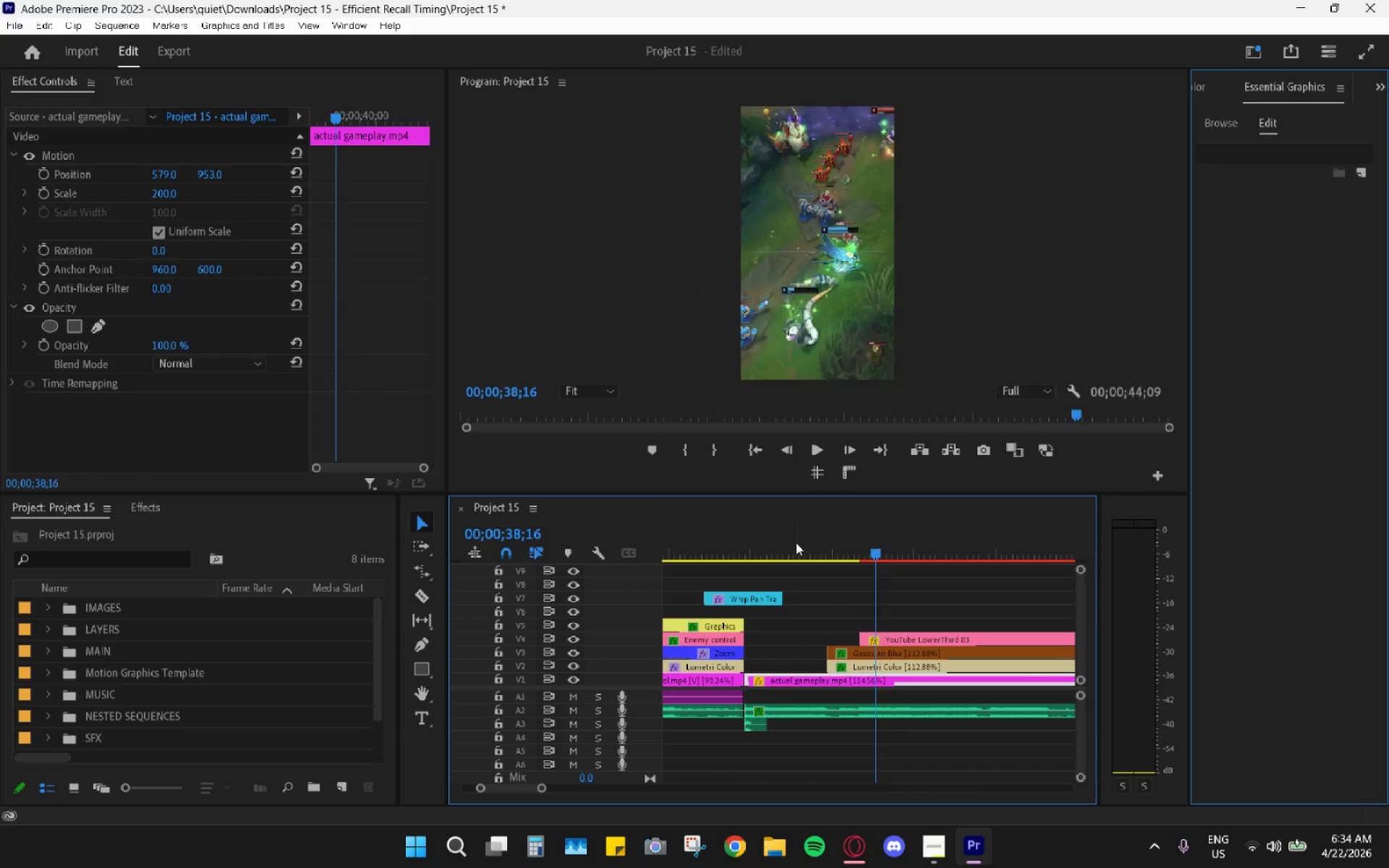 
left_click_drag(start_coordinate=[796, 542], to_coordinate=[825, 558])
 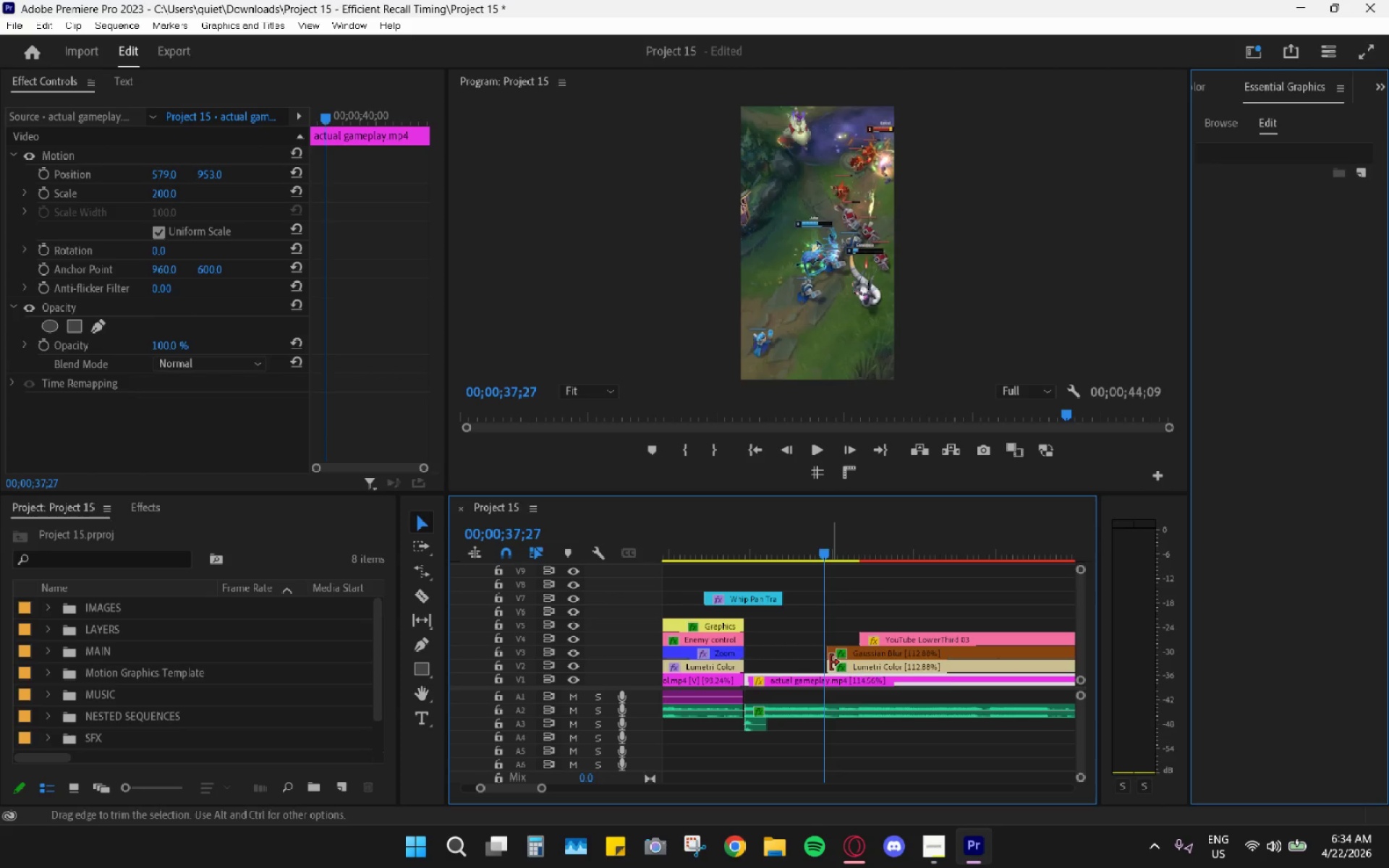 
left_click_drag(start_coordinate=[831, 663], to_coordinate=[742, 665])
 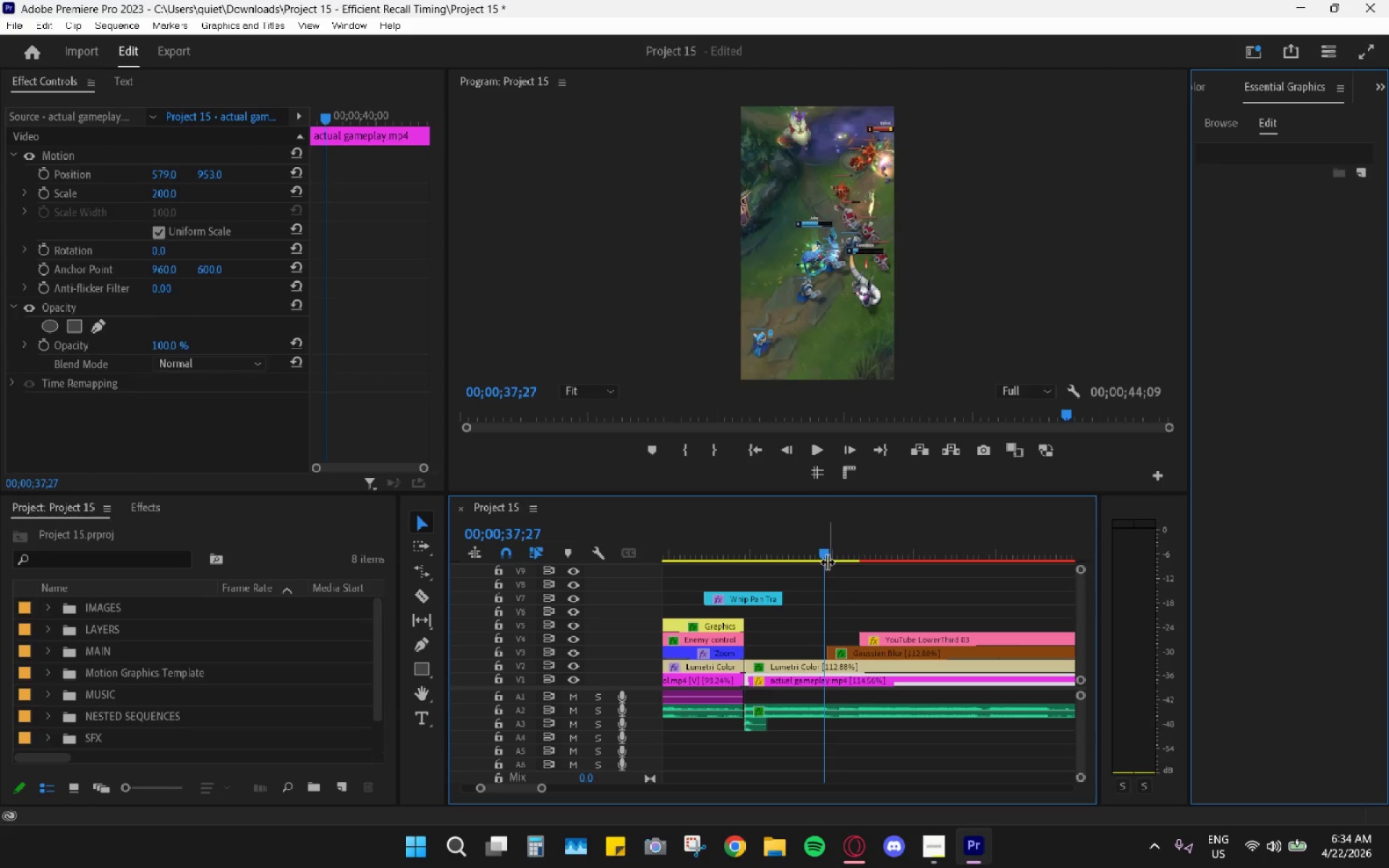 
left_click_drag(start_coordinate=[823, 541], to_coordinate=[829, 579])
 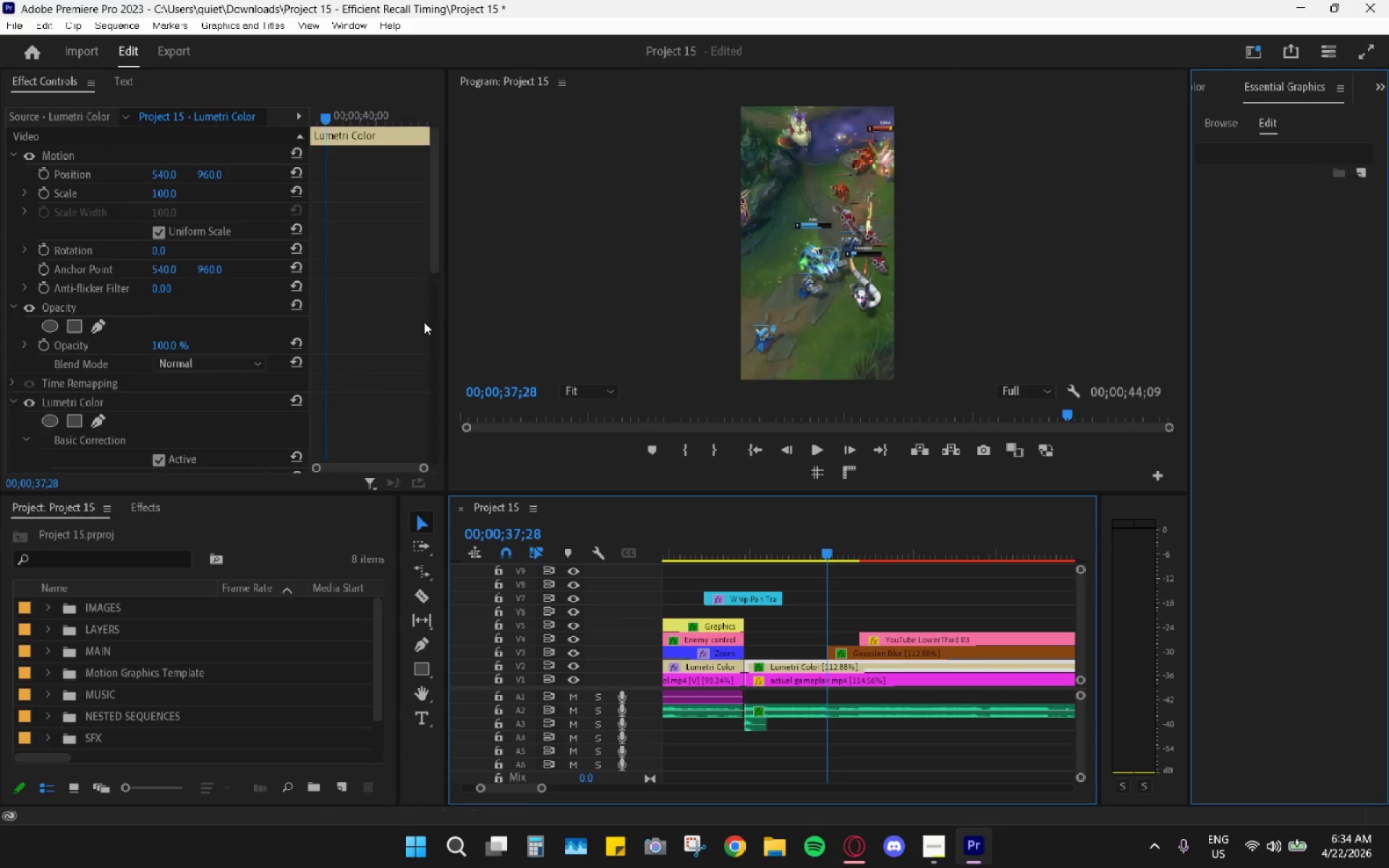 
scroll: coordinate [389, 386], scroll_direction: down, amount: 22.0
 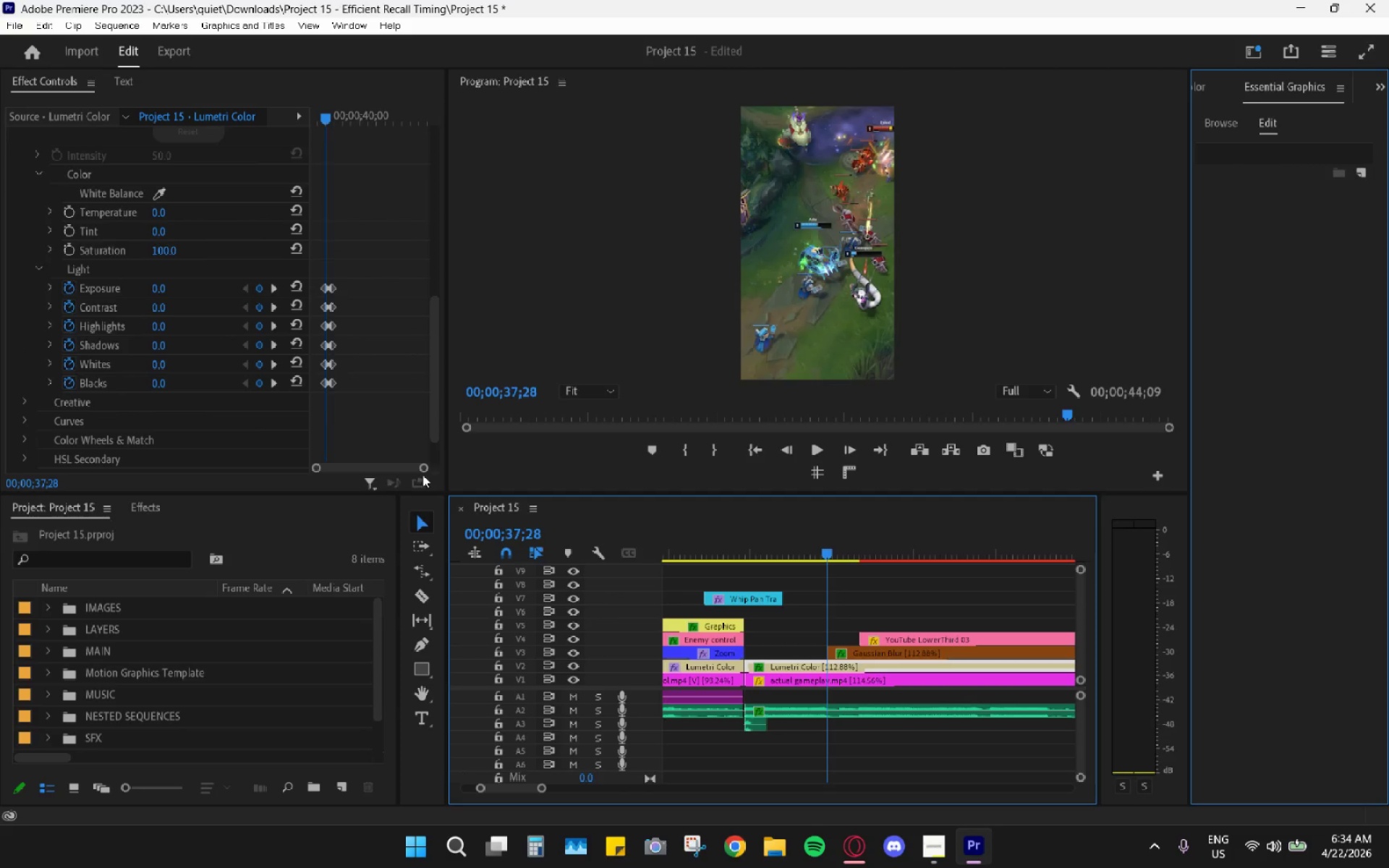 
left_click_drag(start_coordinate=[421, 472], to_coordinate=[387, 470])
 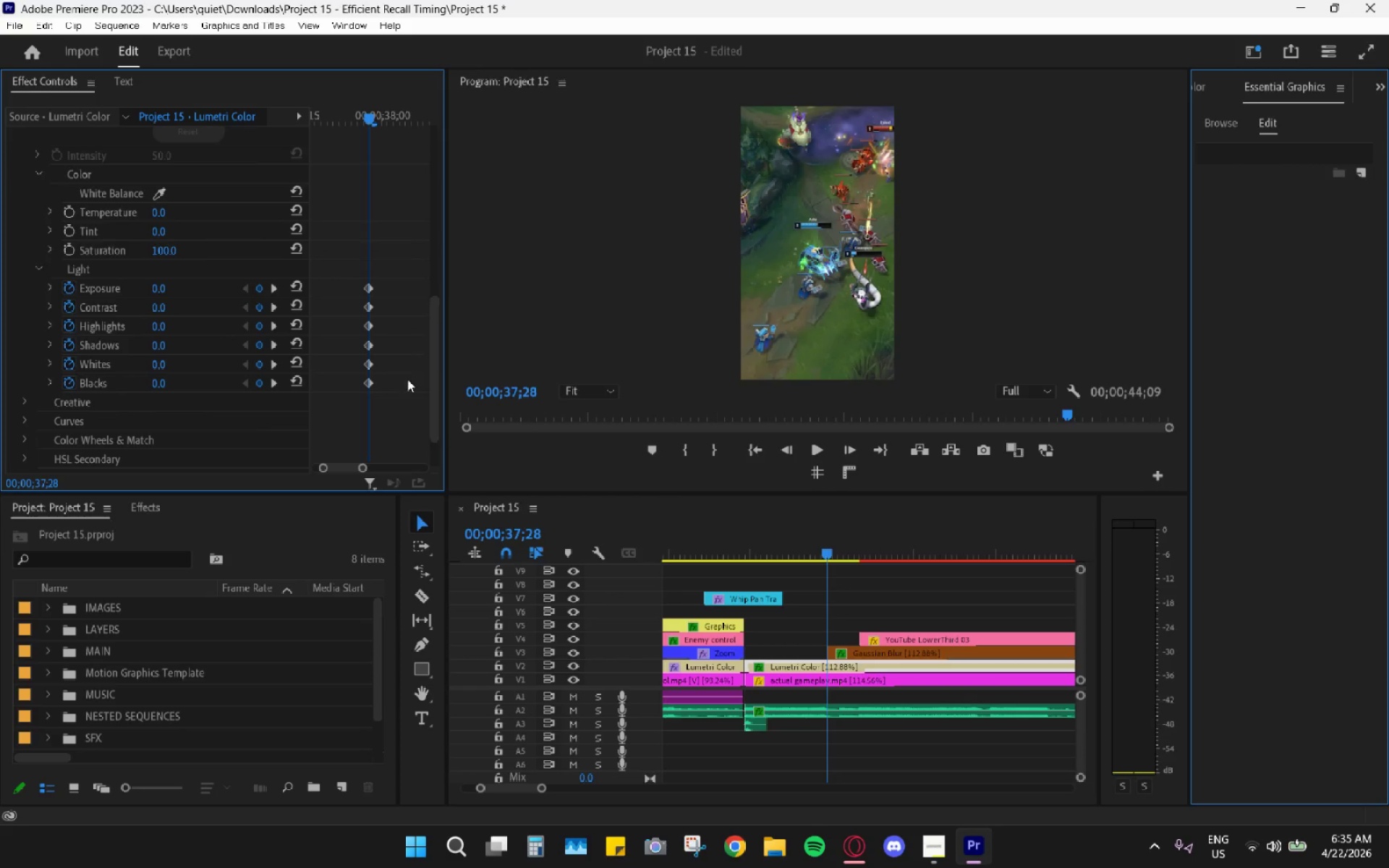 
left_click_drag(start_coordinate=[365, 286], to_coordinate=[273, 282])
 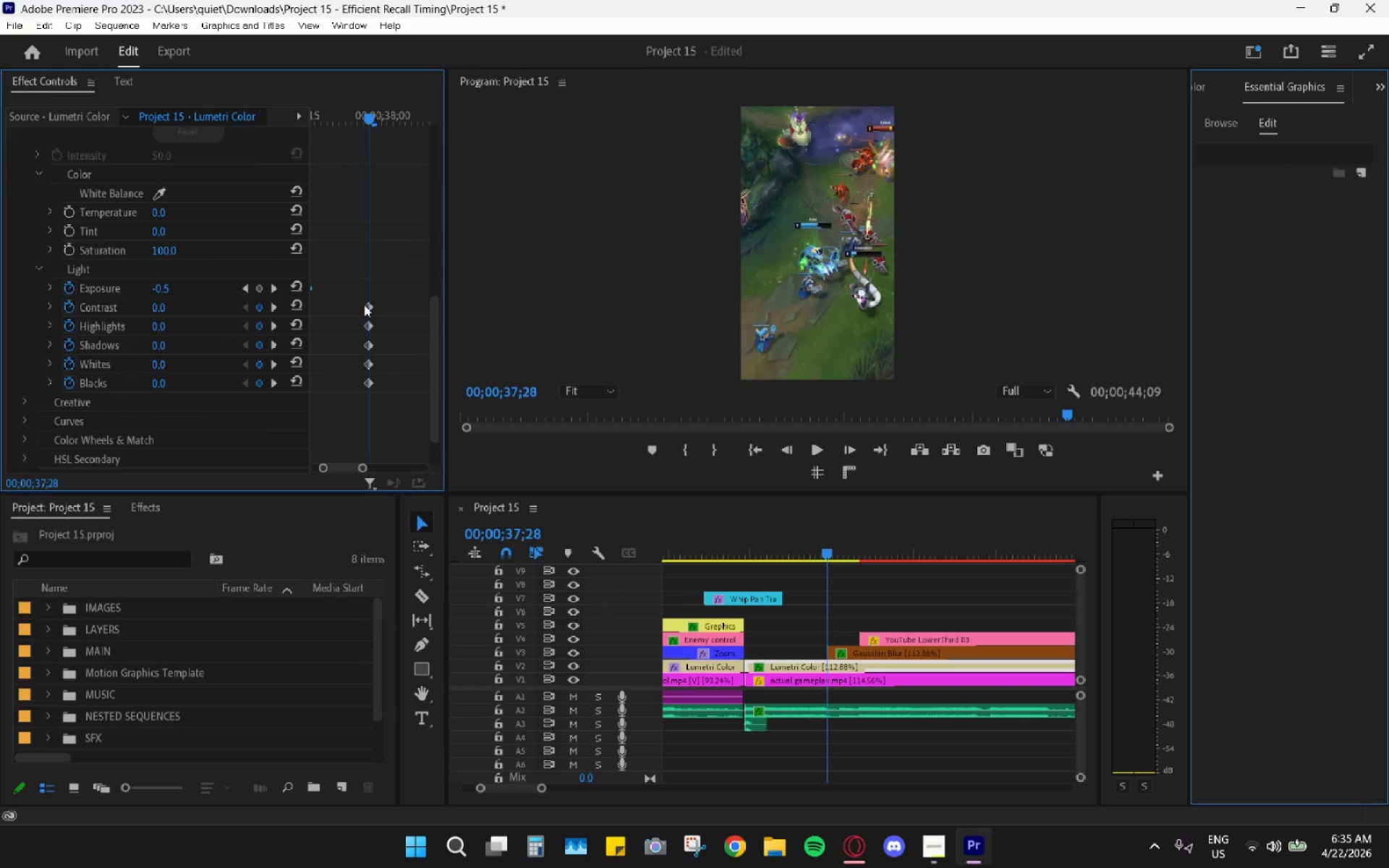 
left_click_drag(start_coordinate=[365, 306], to_coordinate=[291, 310])
 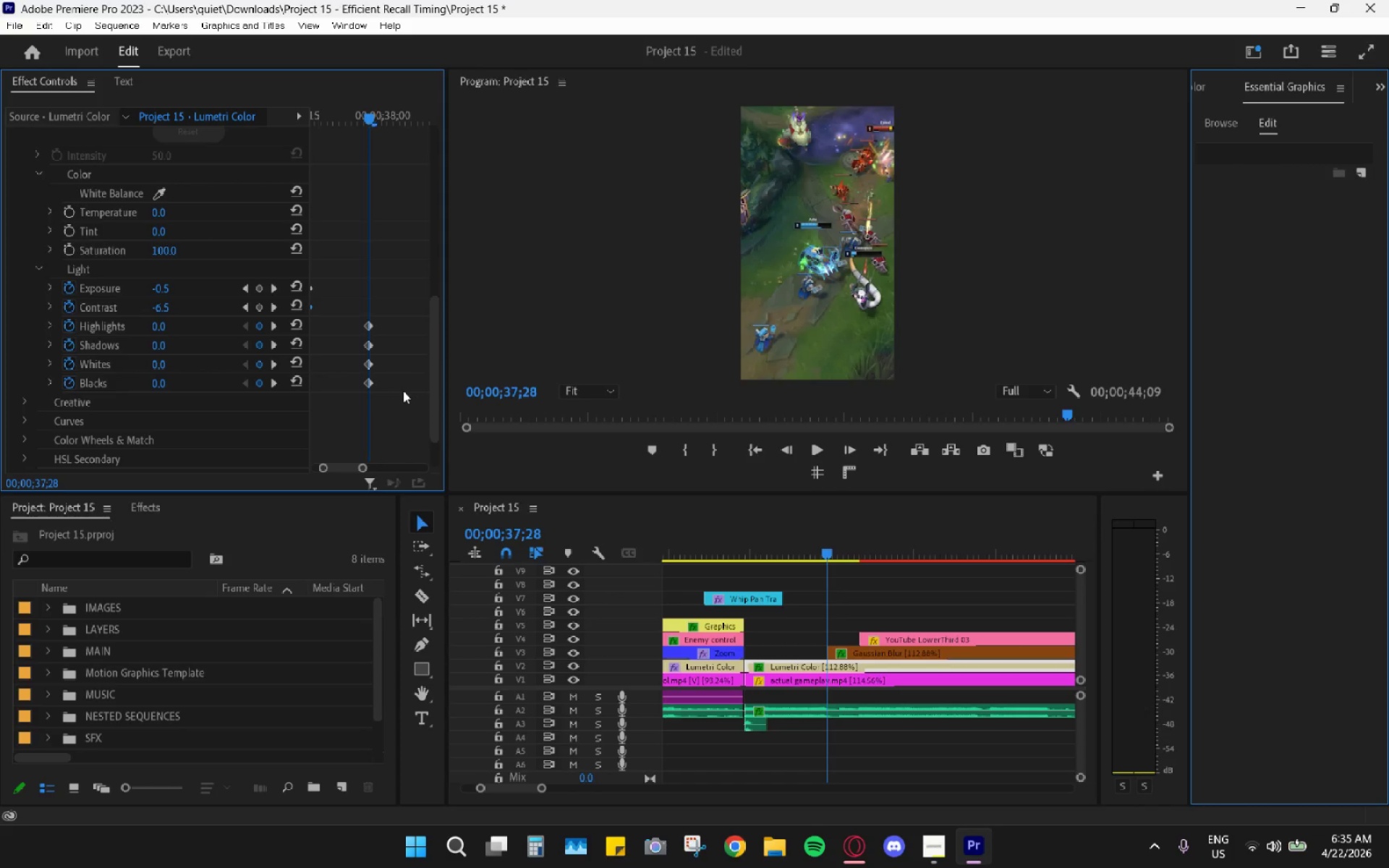 
wait(5.41)
 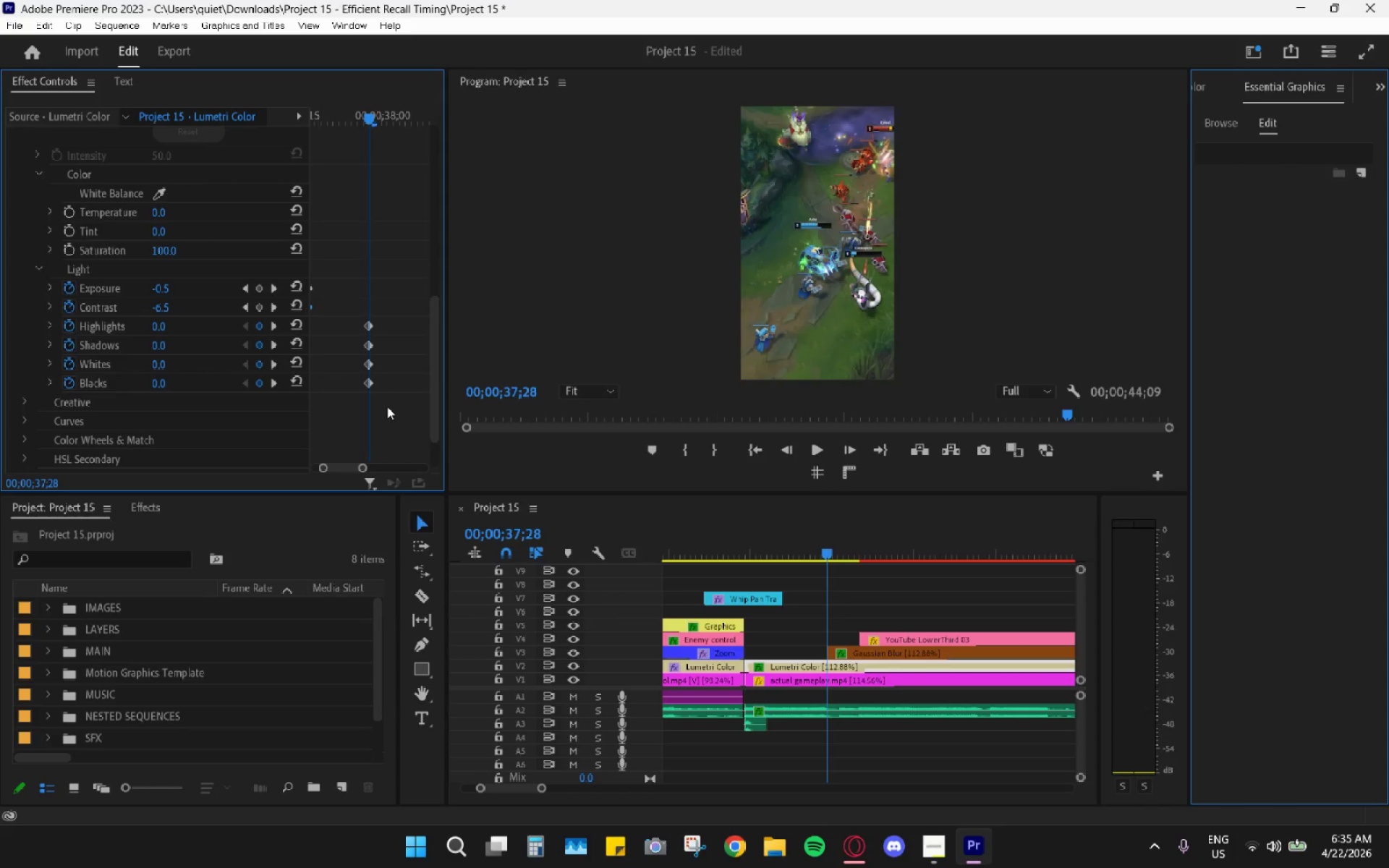 
left_click_drag(start_coordinate=[341, 464], to_coordinate=[339, 472])
 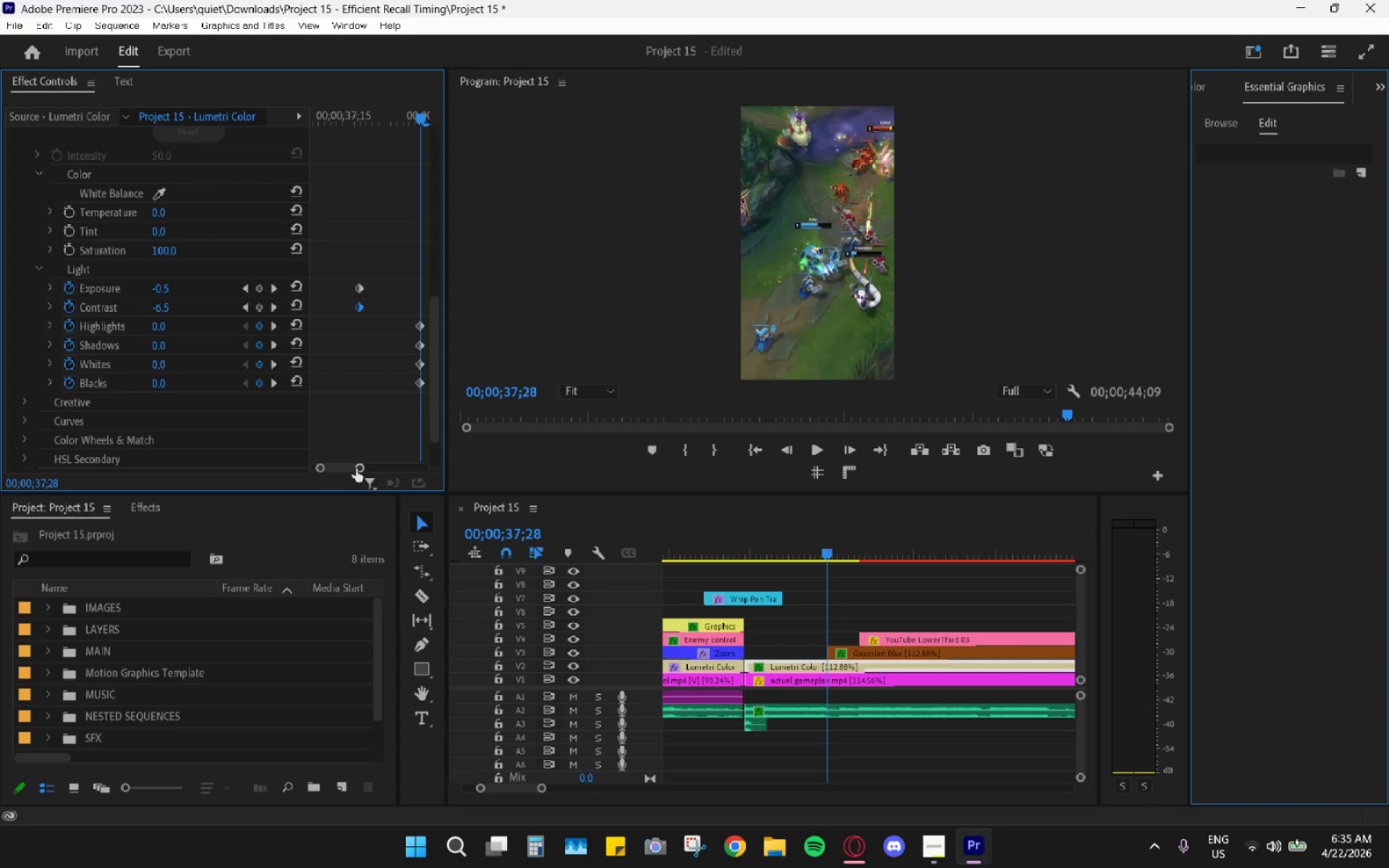 
left_click_drag(start_coordinate=[360, 469], to_coordinate=[368, 469])
 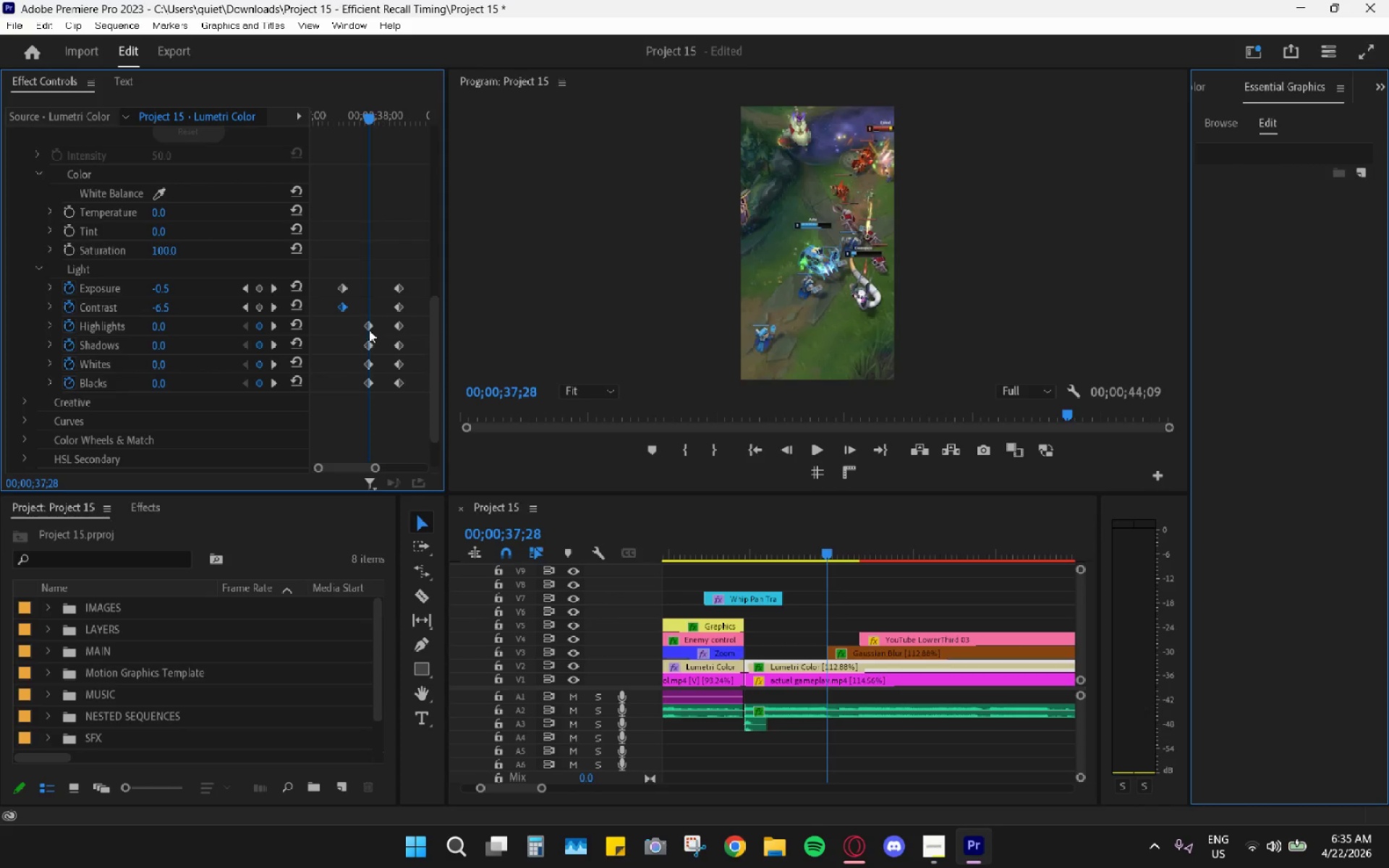 
left_click_drag(start_coordinate=[365, 328], to_coordinate=[289, 328])
 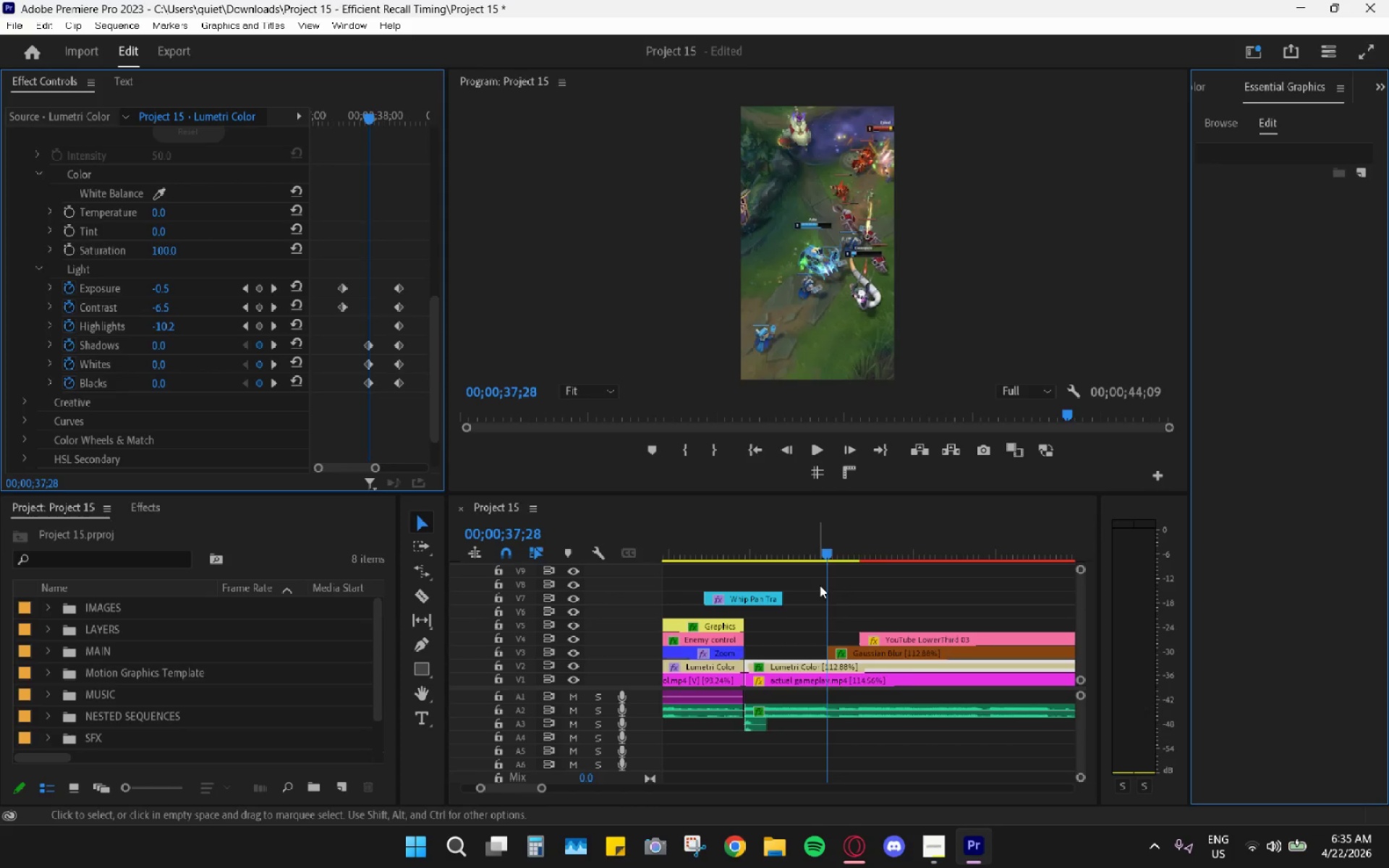 
scroll: coordinate [867, 619], scroll_direction: up, amount: 3.0
 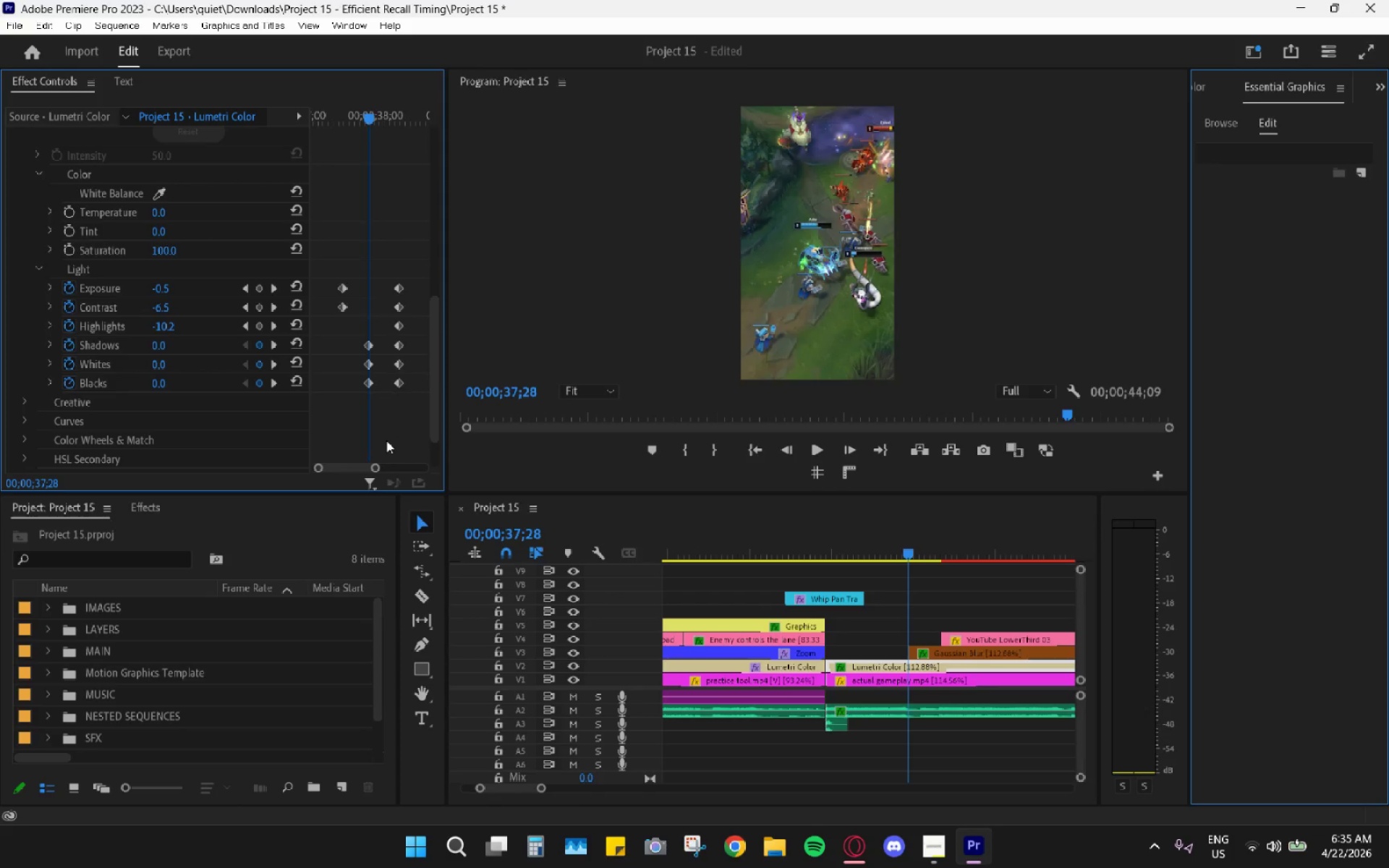 
left_click_drag(start_coordinate=[348, 462], to_coordinate=[328, 463])
 